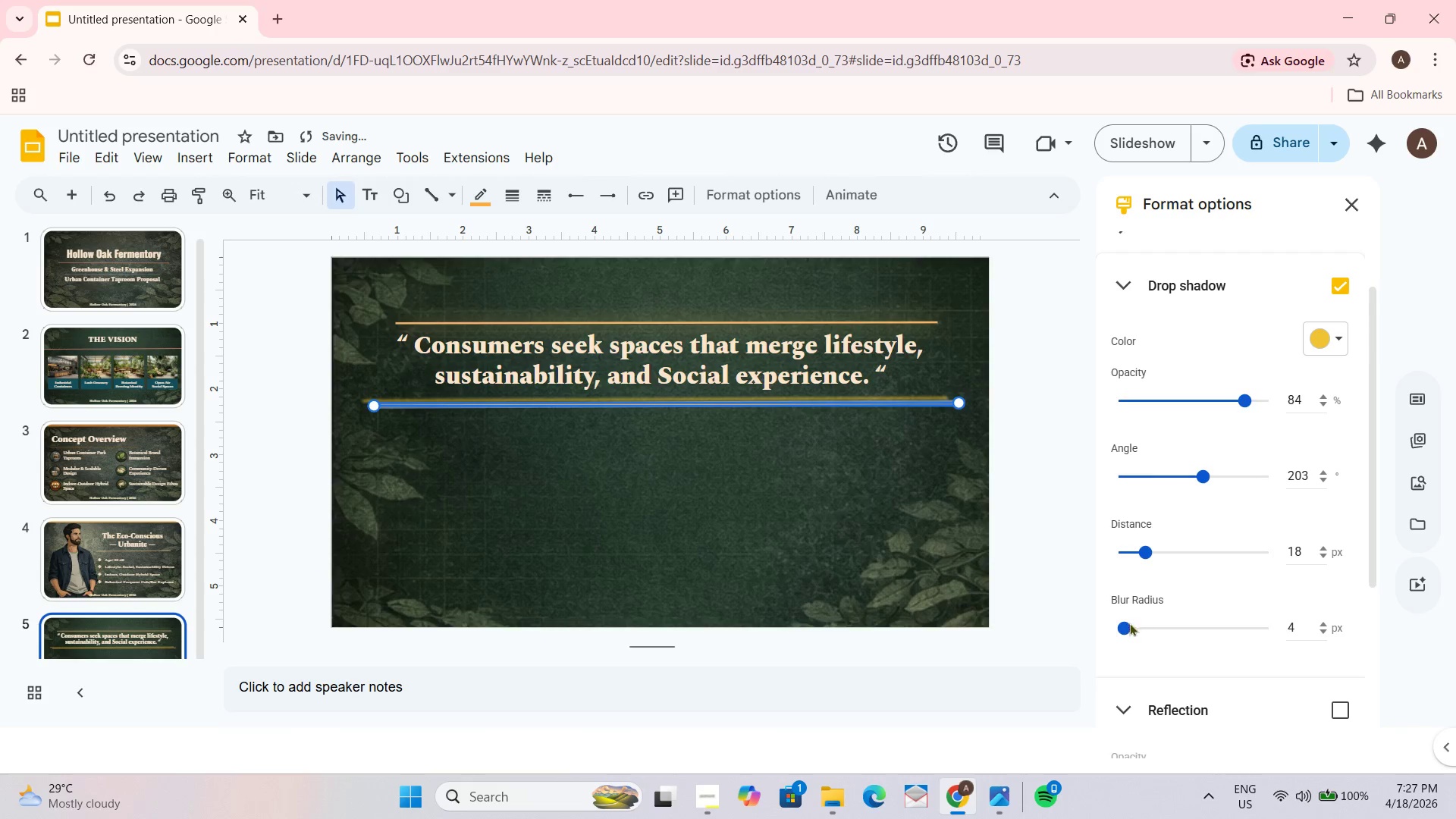 
left_click_drag(start_coordinate=[1128, 624], to_coordinate=[1175, 617])
 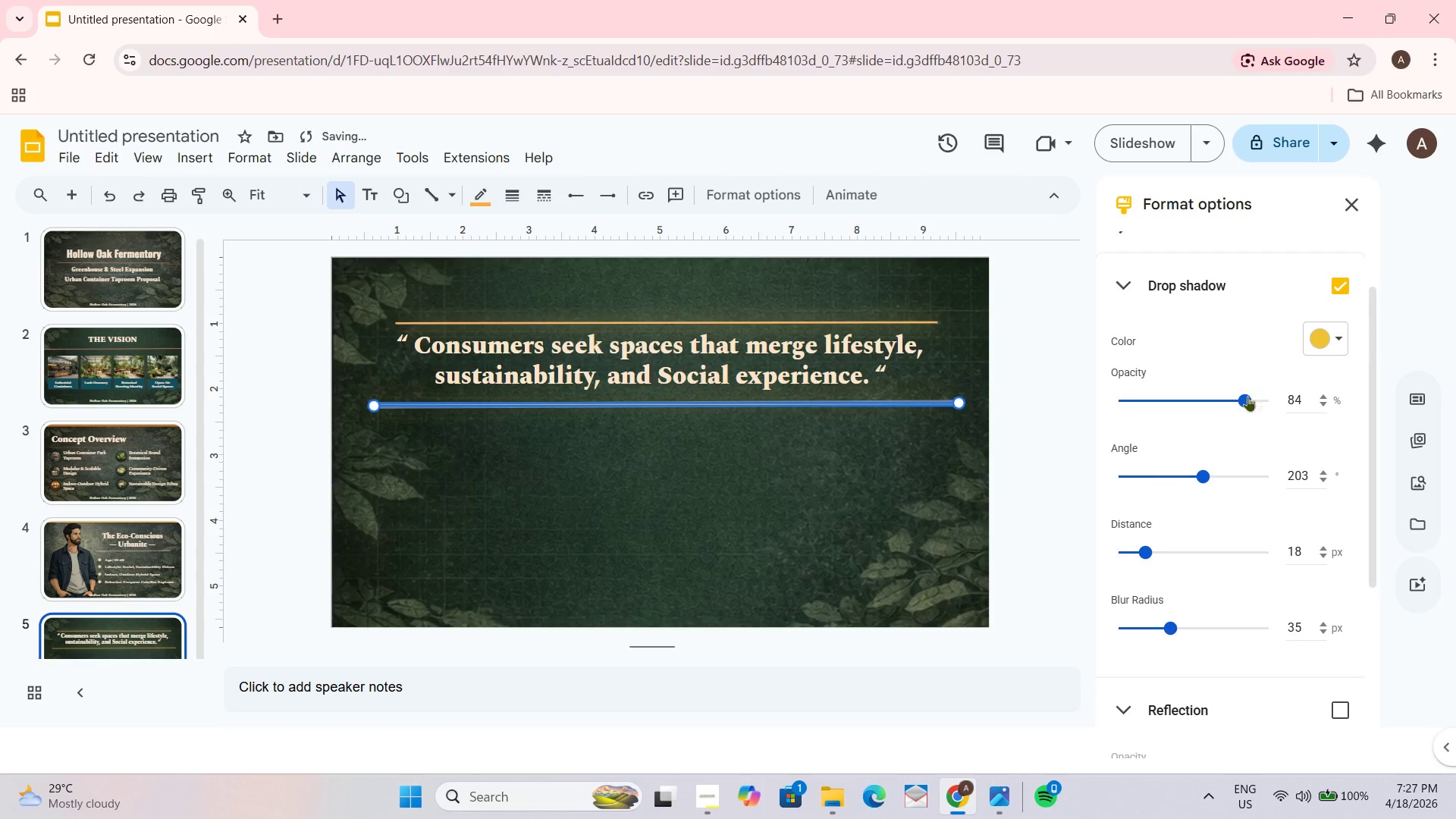 
left_click_drag(start_coordinate=[1242, 403], to_coordinate=[1262, 407])
 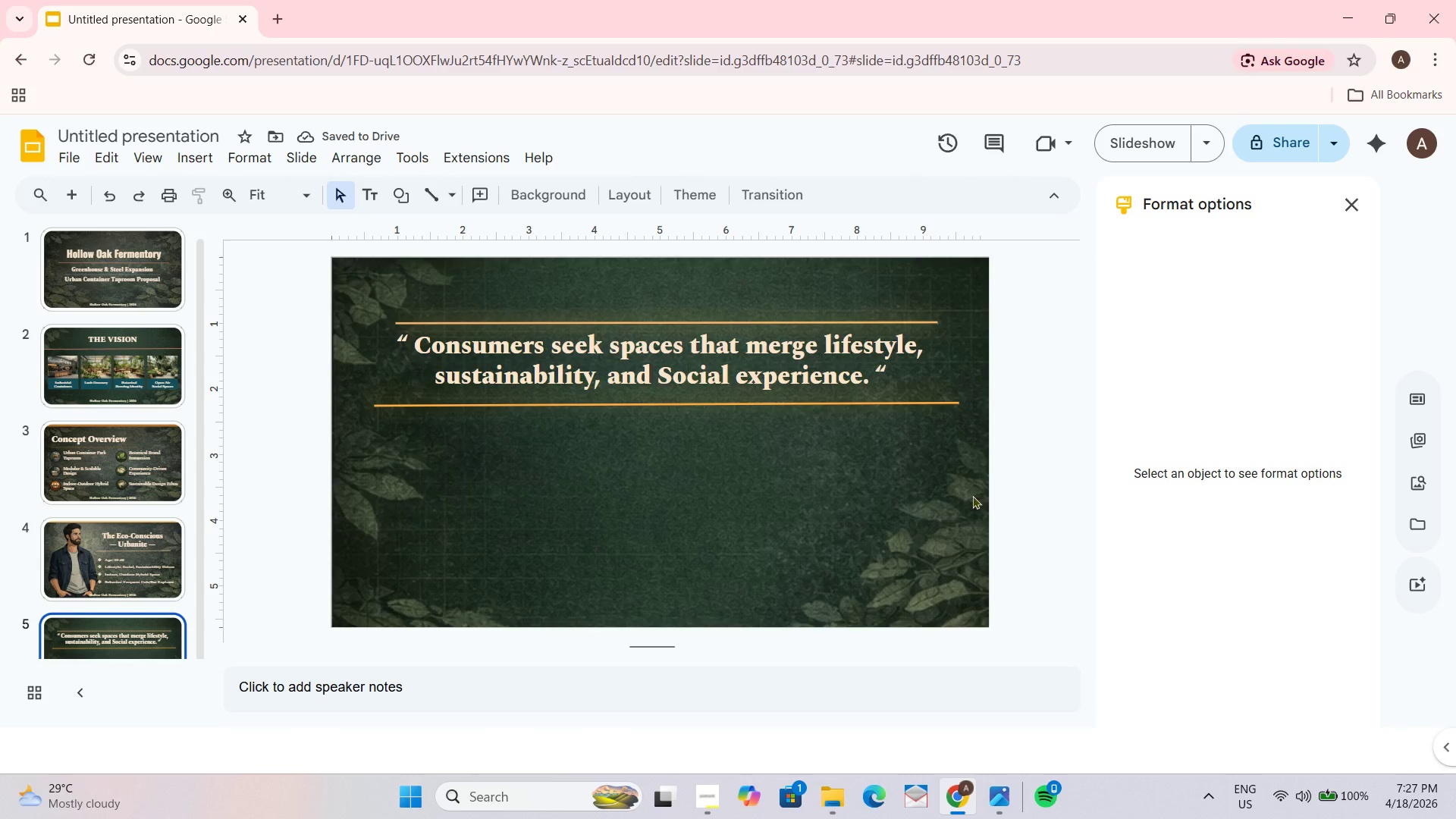 
left_click([819, 402])
 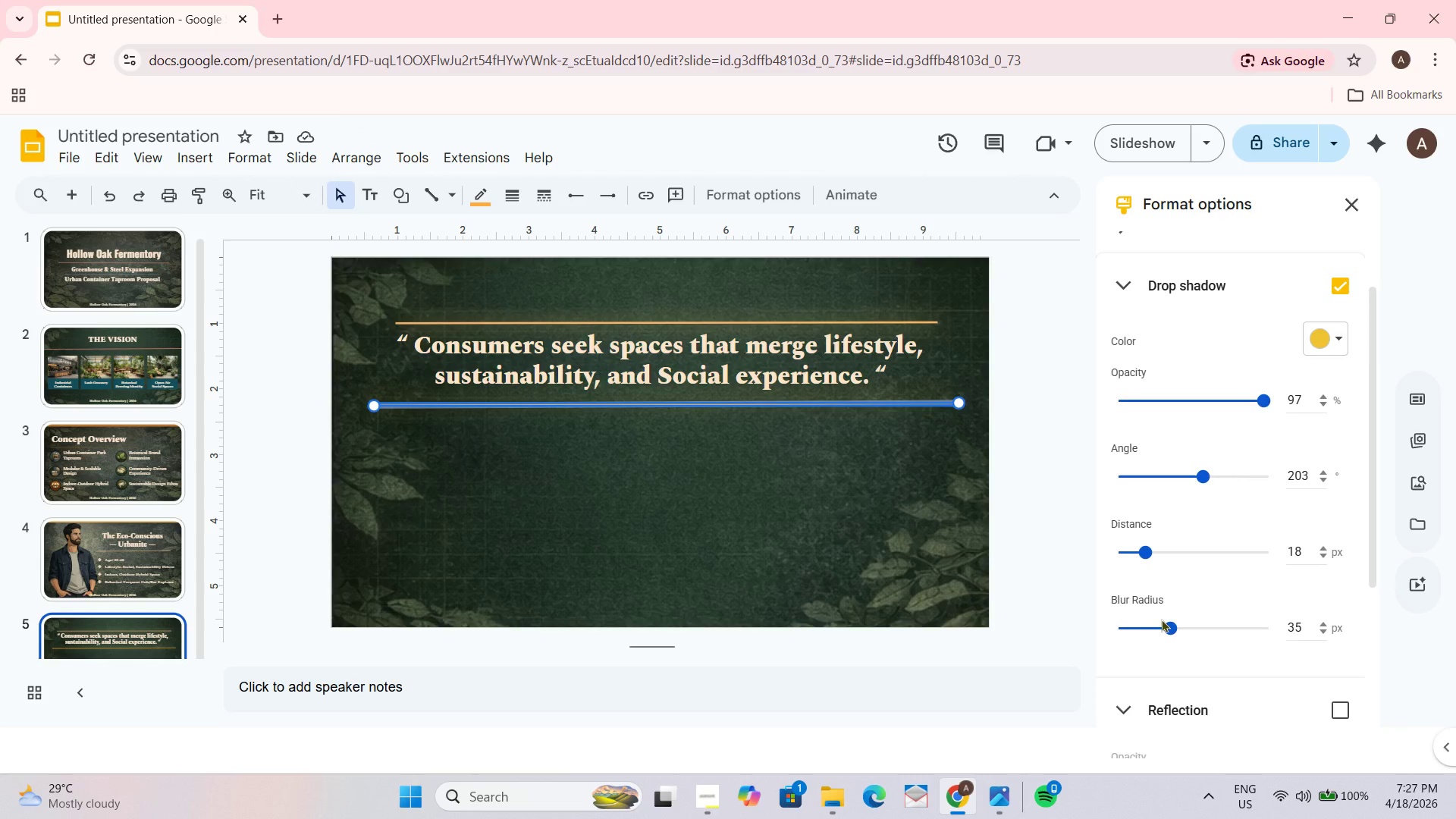 
left_click_drag(start_coordinate=[1168, 626], to_coordinate=[1133, 629])
 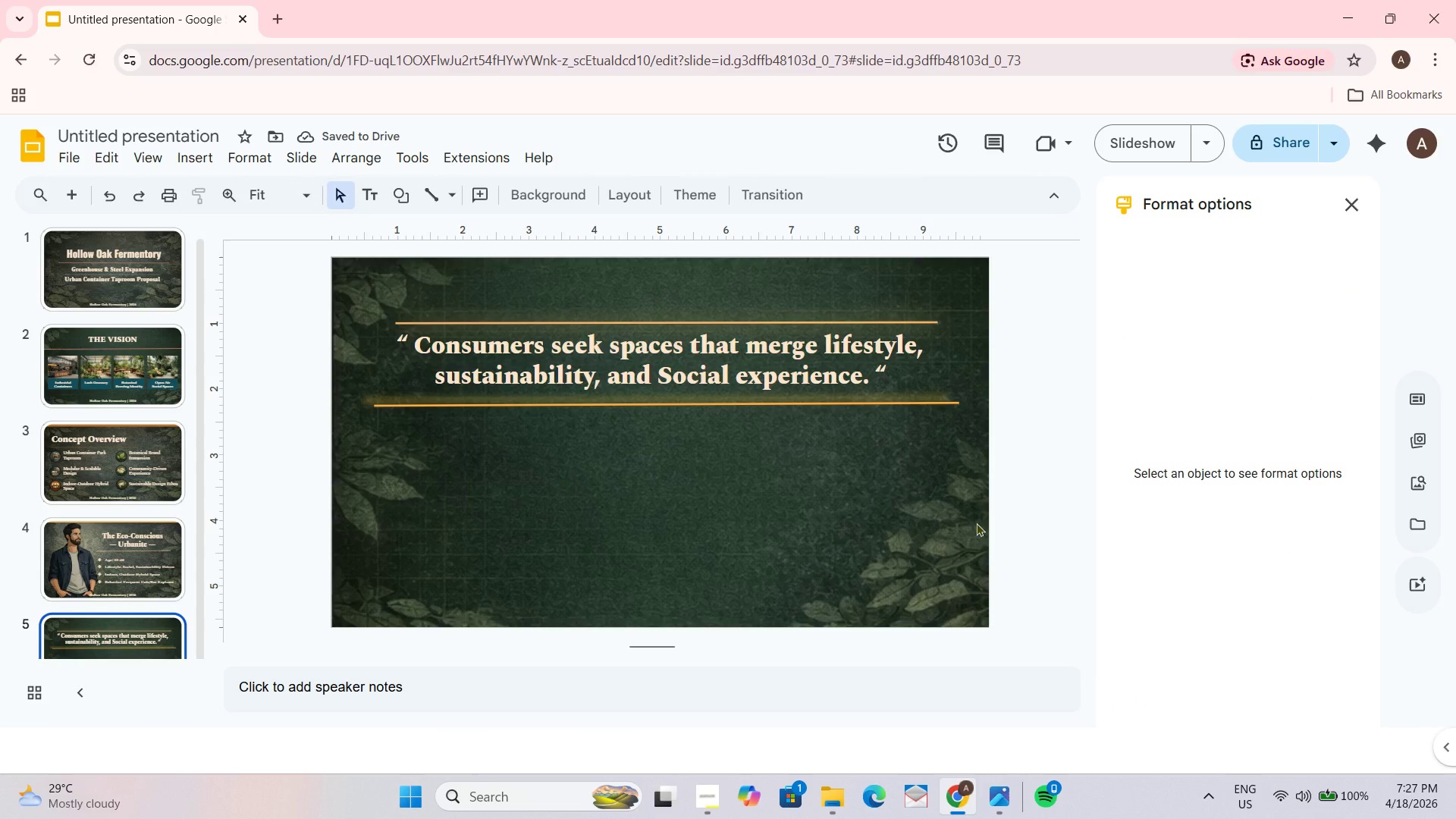 
wait(5.36)
 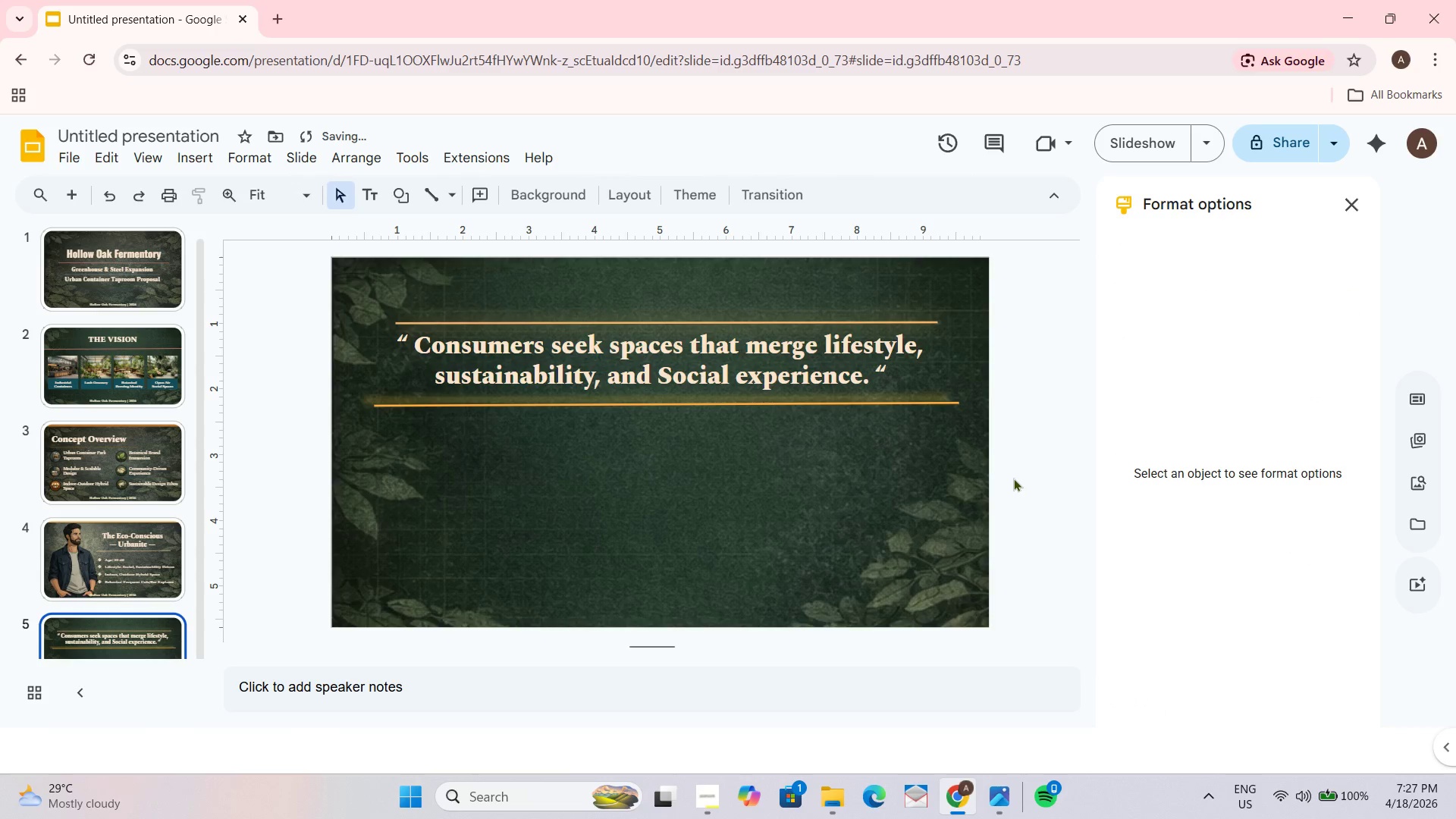 
left_click([926, 406])
 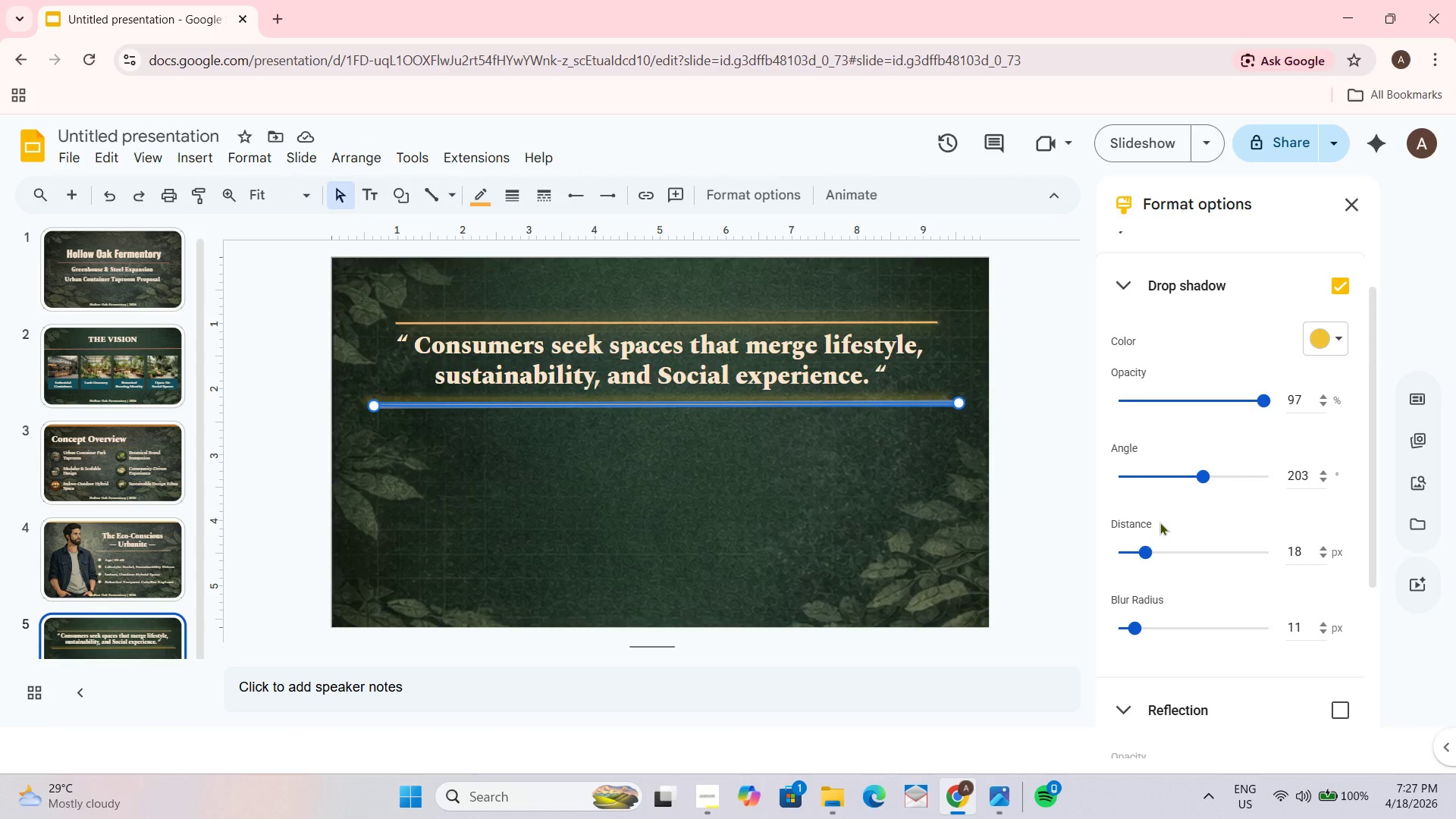 
left_click_drag(start_coordinate=[1208, 479], to_coordinate=[1212, 470])
 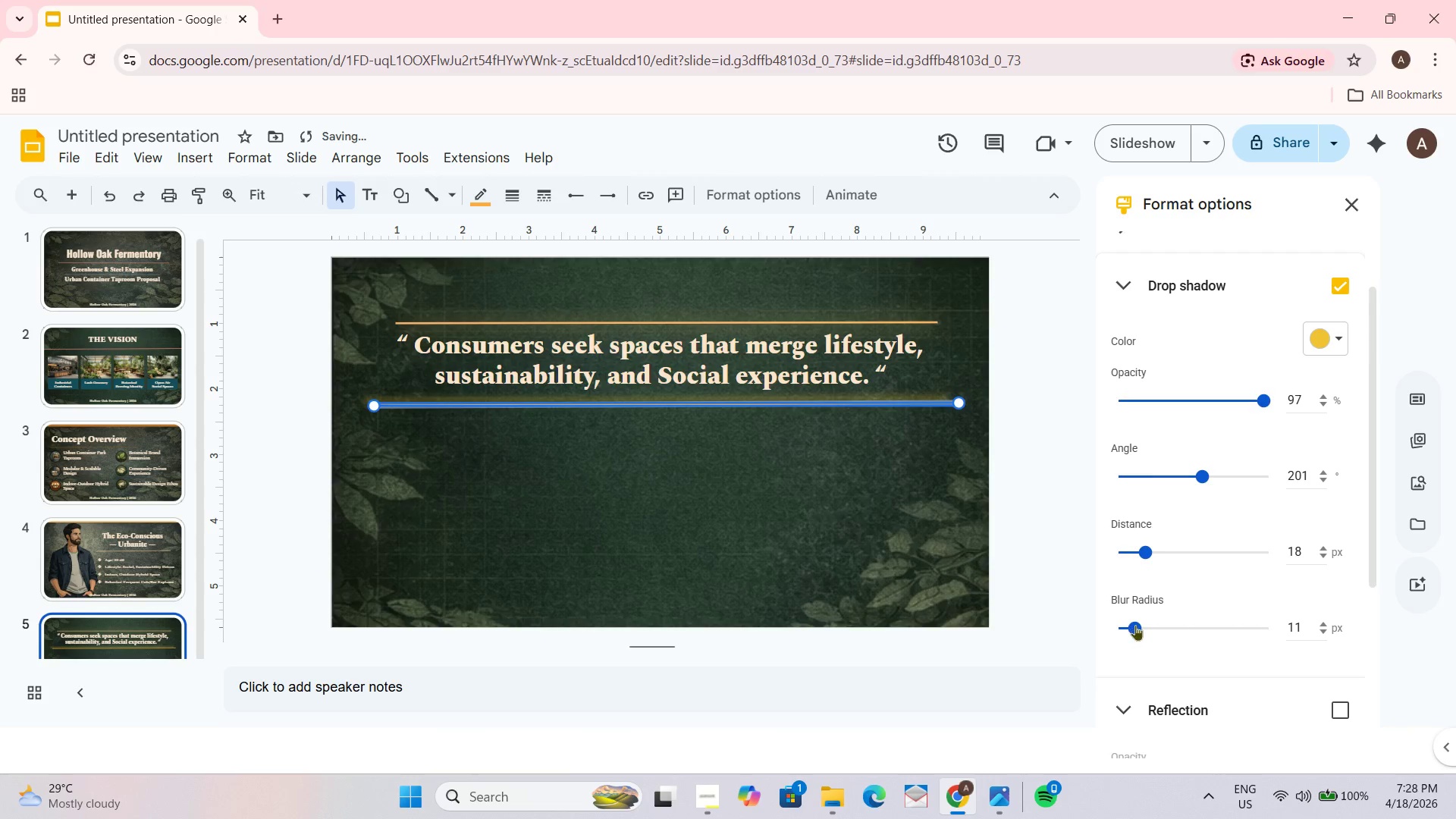 
left_click_drag(start_coordinate=[1135, 623], to_coordinate=[1128, 620])
 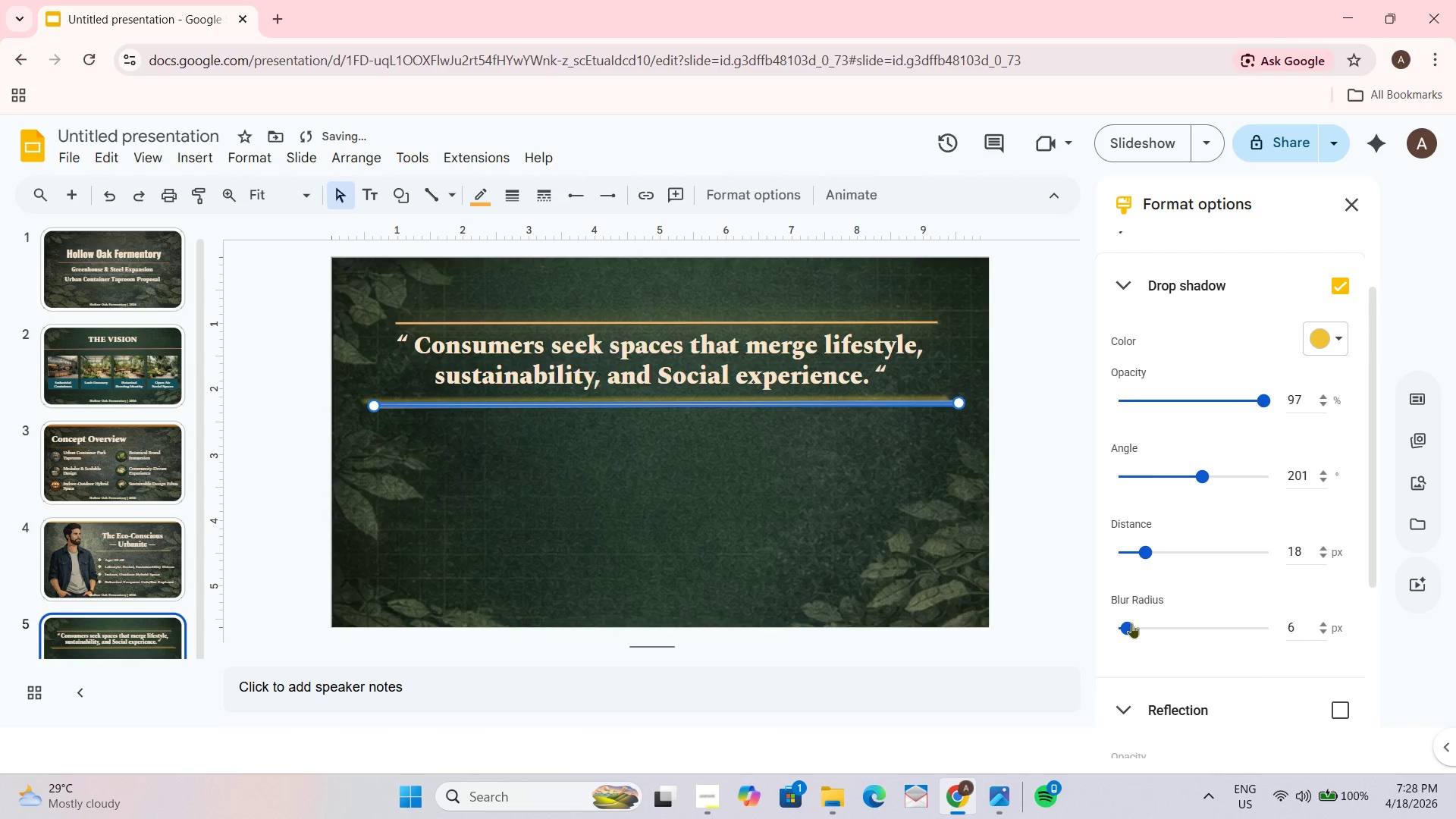 
left_click_drag(start_coordinate=[1131, 624], to_coordinate=[1163, 620])
 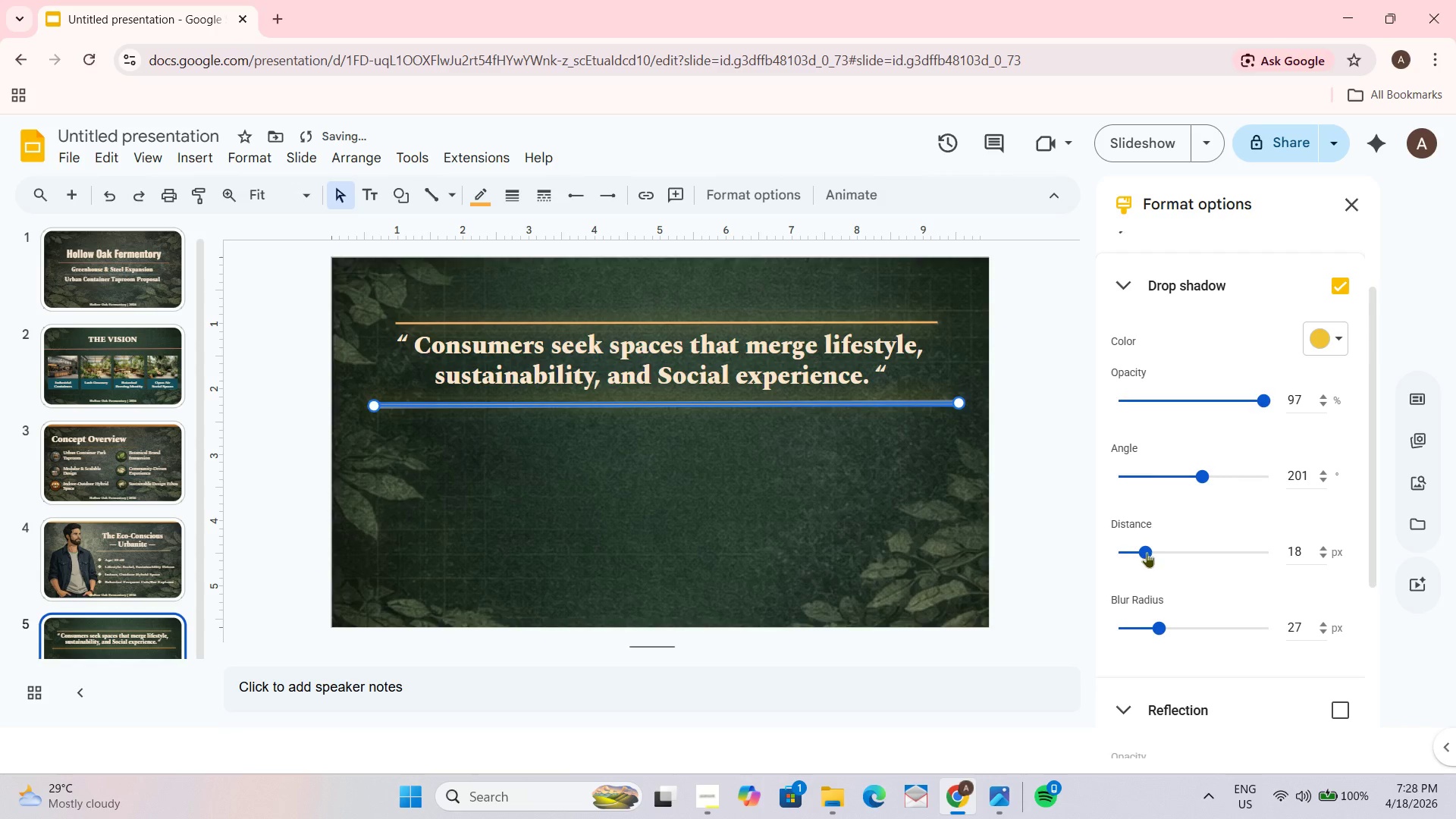 
left_click_drag(start_coordinate=[1146, 551], to_coordinate=[1137, 551])
 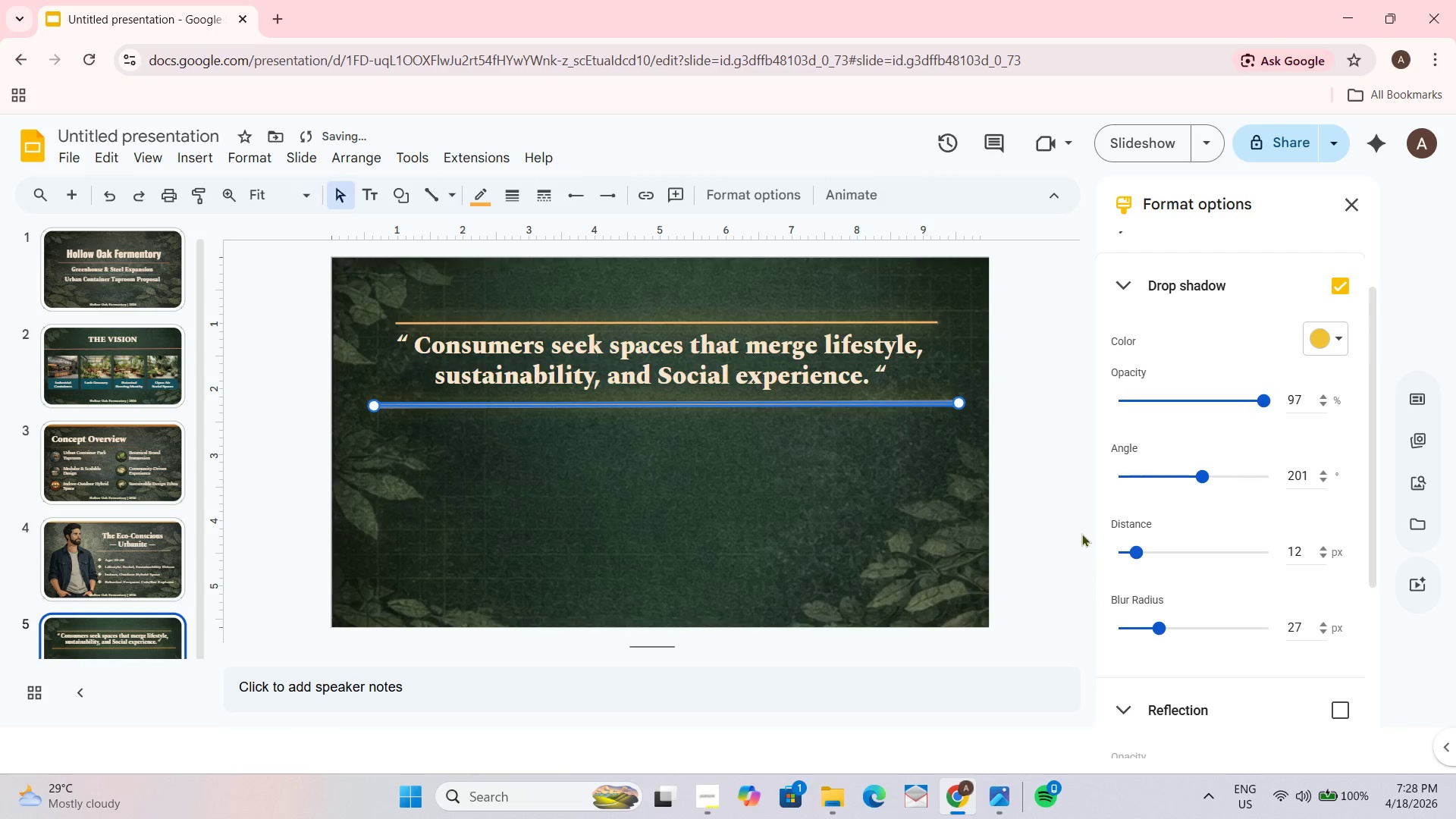 
left_click([1081, 532])
 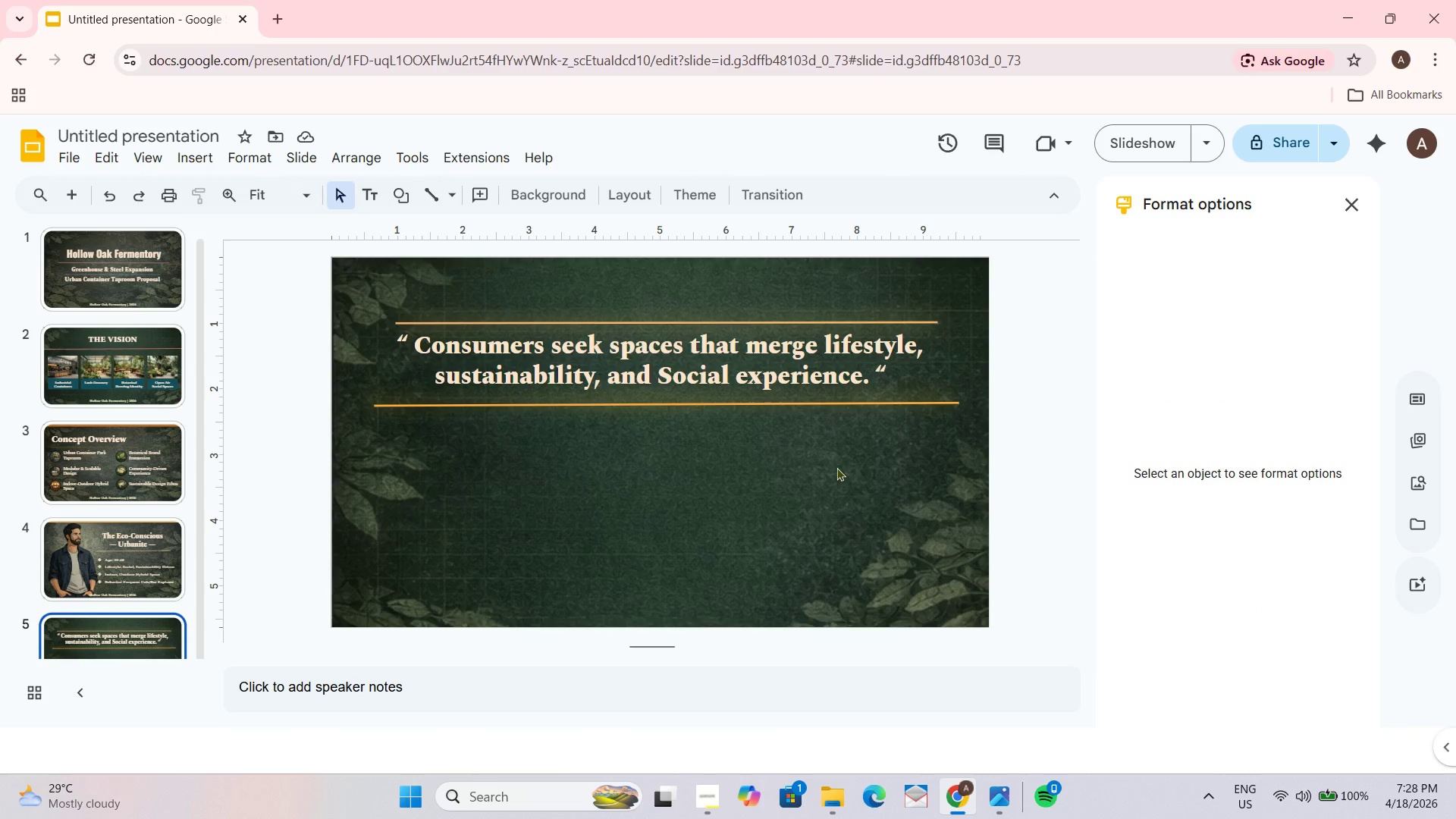 
wait(6.39)
 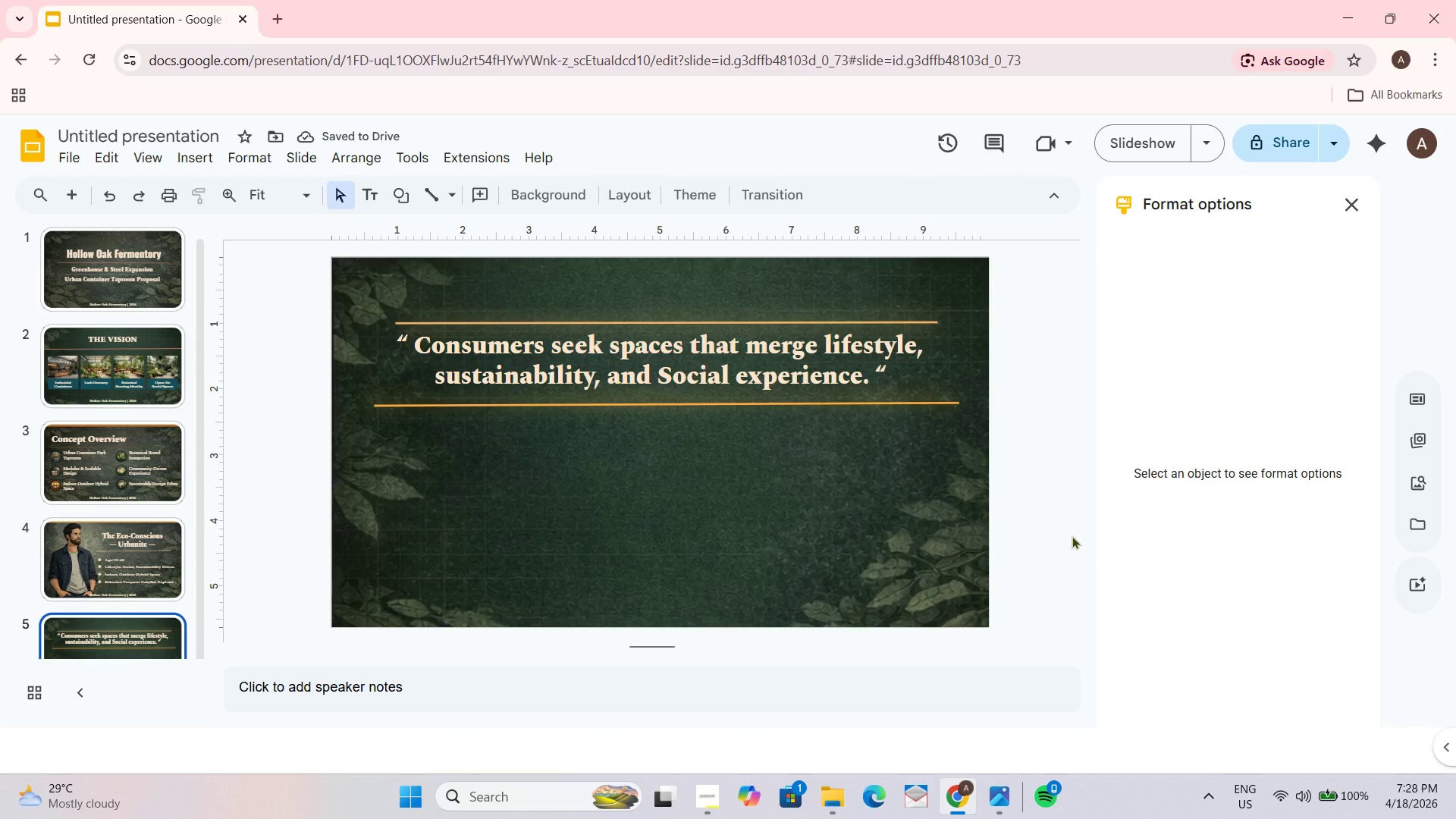 
double_click([795, 407])
 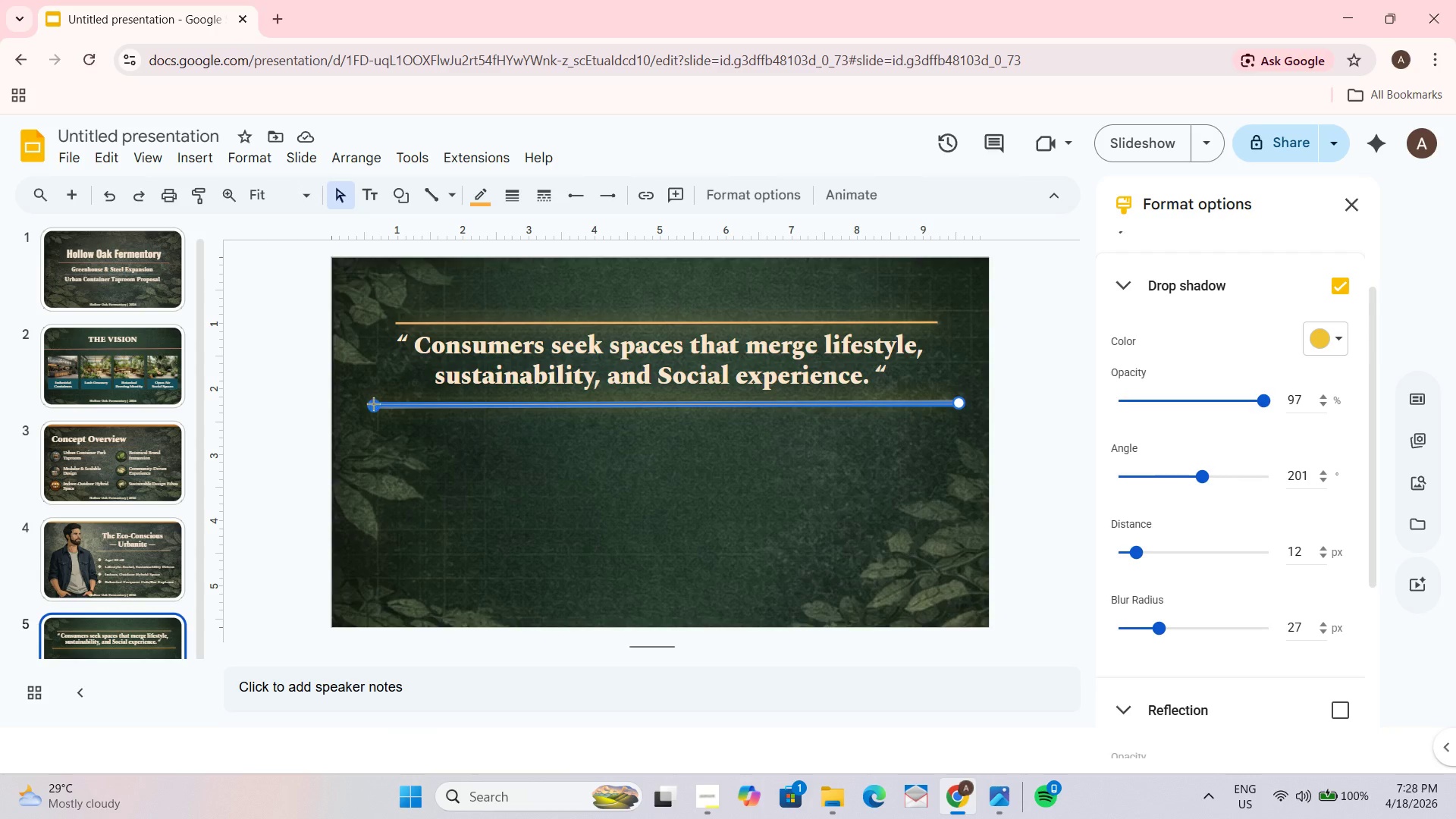 
left_click_drag(start_coordinate=[375, 403], to_coordinate=[359, 402])
 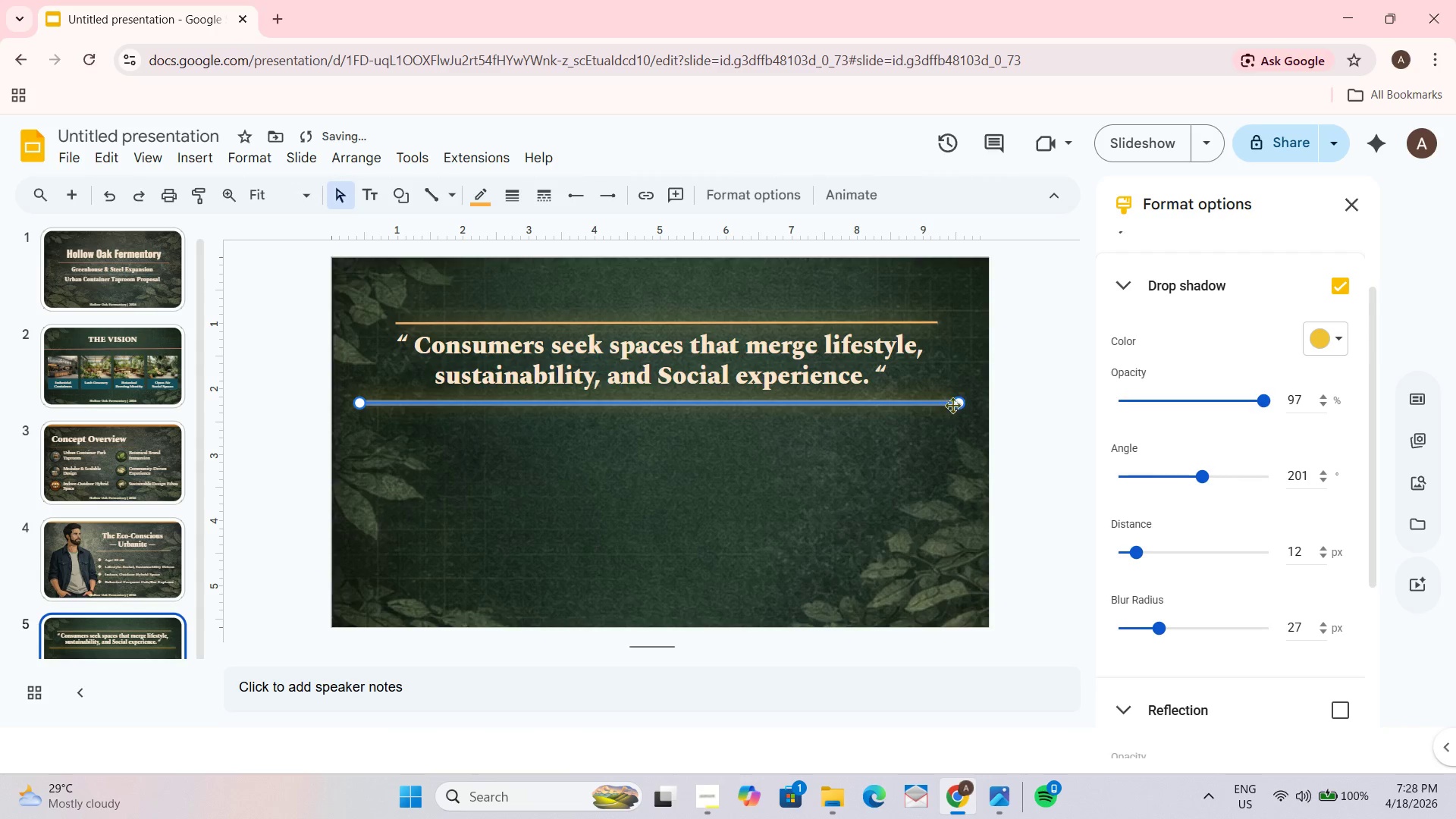 
left_click_drag(start_coordinate=[962, 406], to_coordinate=[967, 406])
 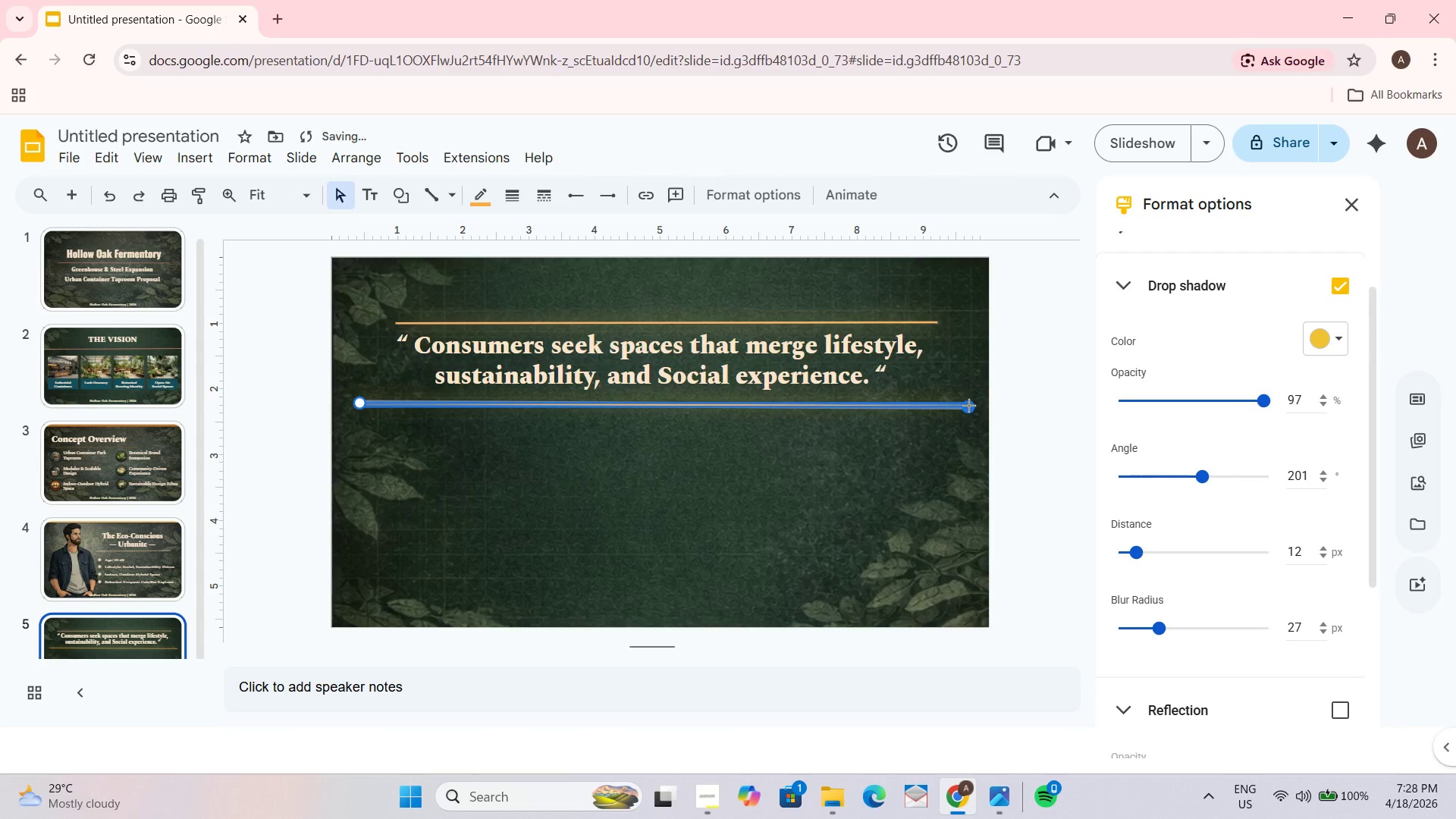 
left_click_drag(start_coordinate=[968, 405], to_coordinate=[970, 400])
 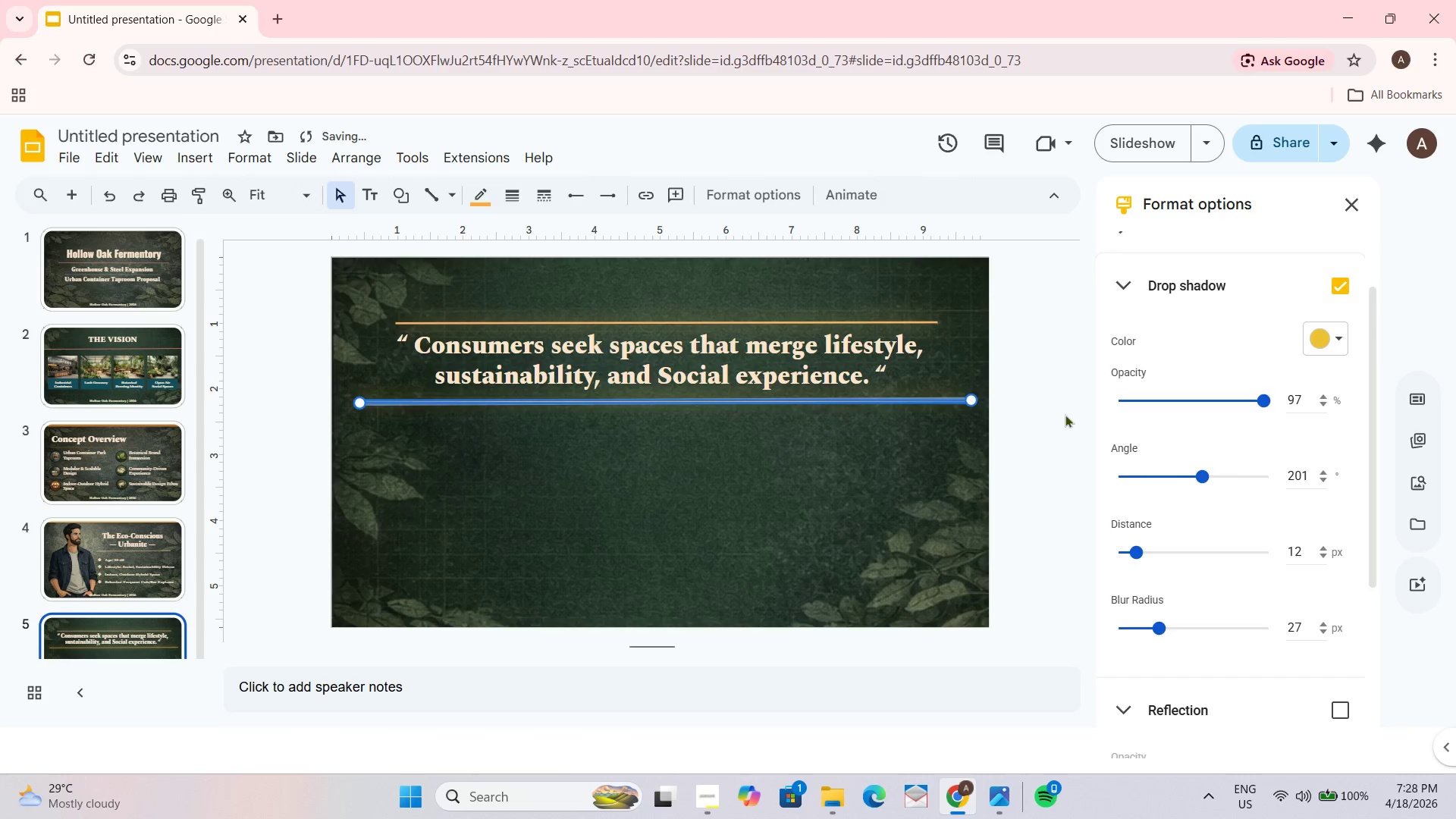 
left_click([1065, 414])
 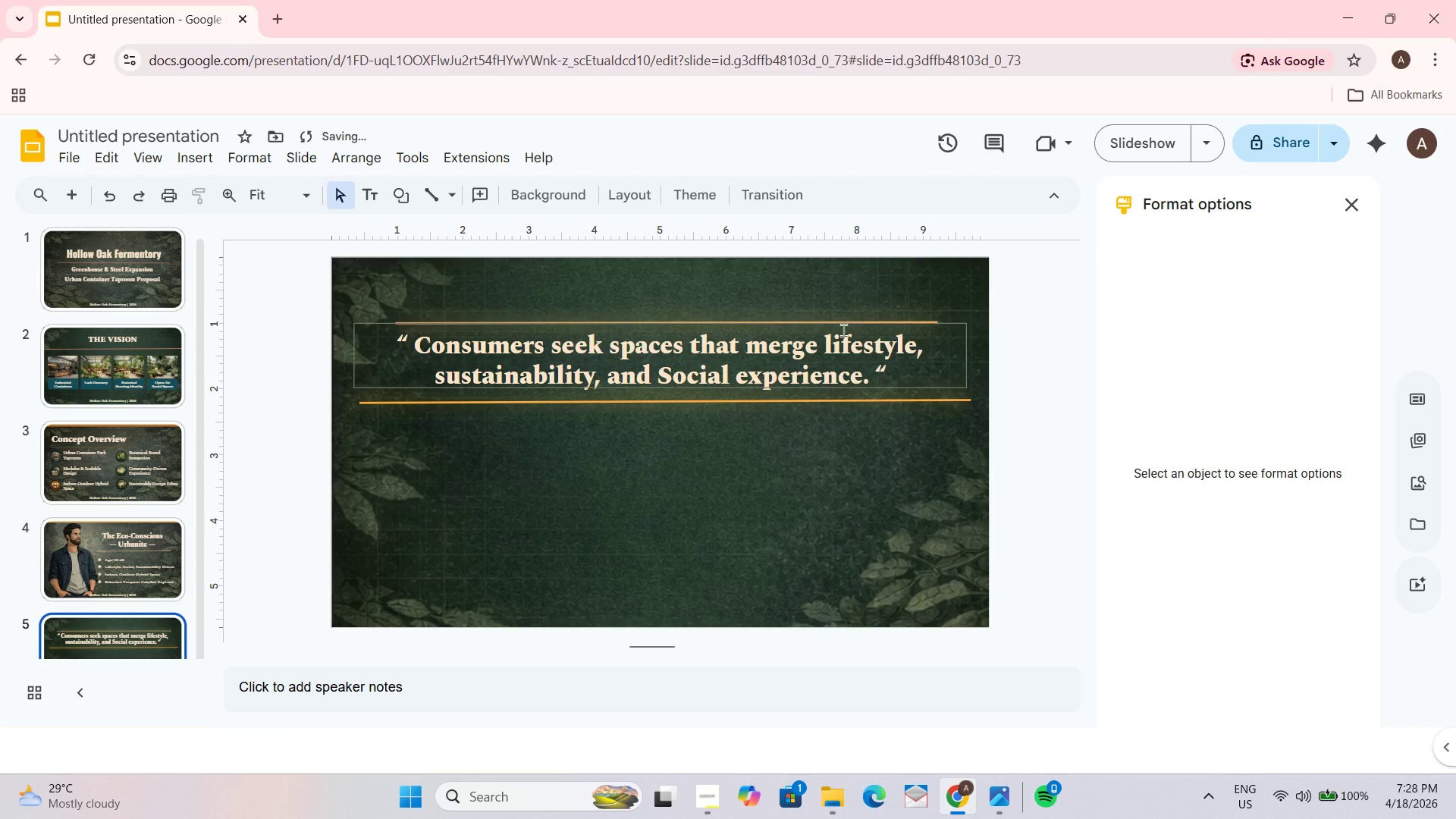 
left_click([842, 328])
 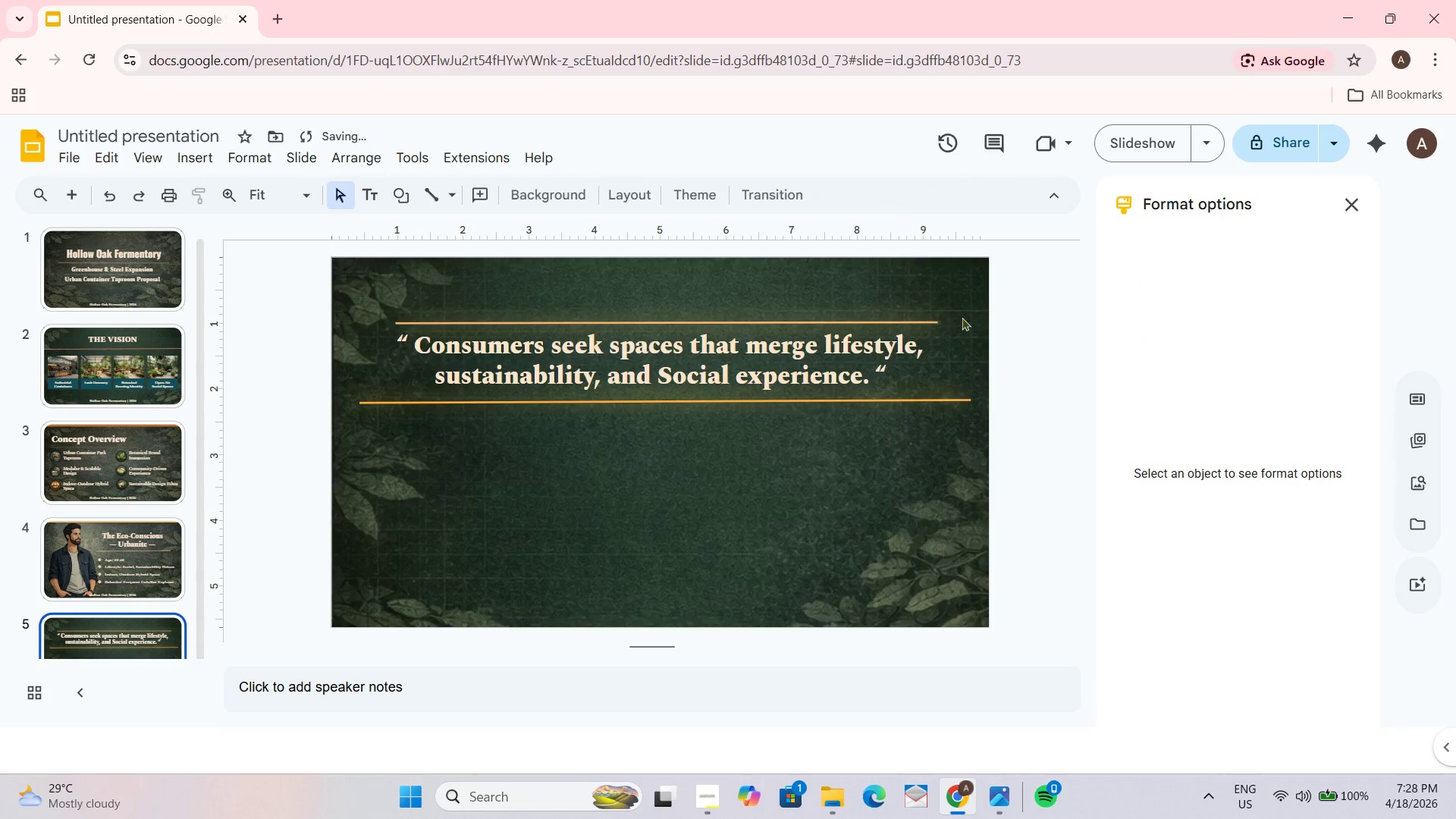 
left_click([902, 317])
 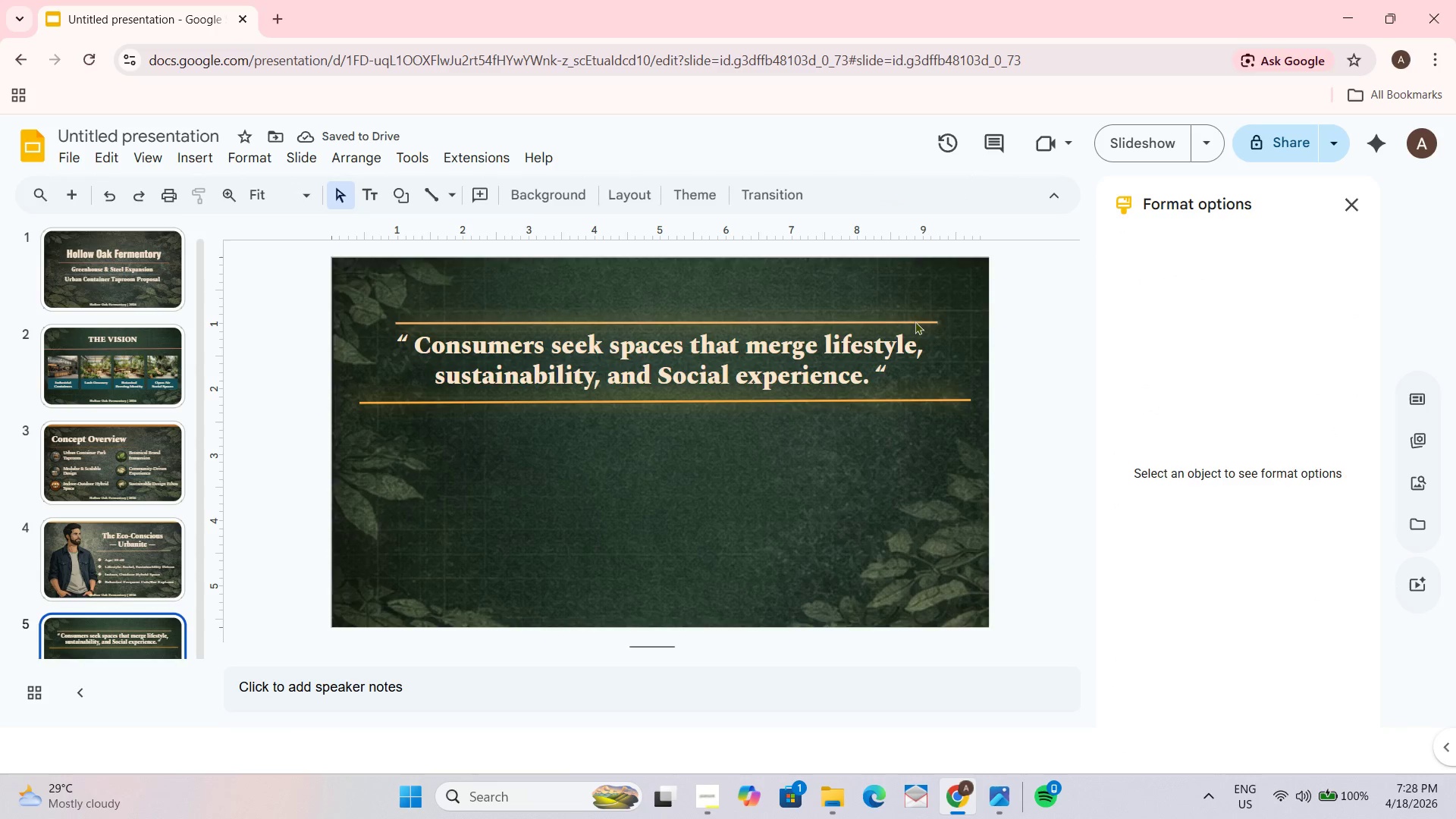 
left_click([913, 326])
 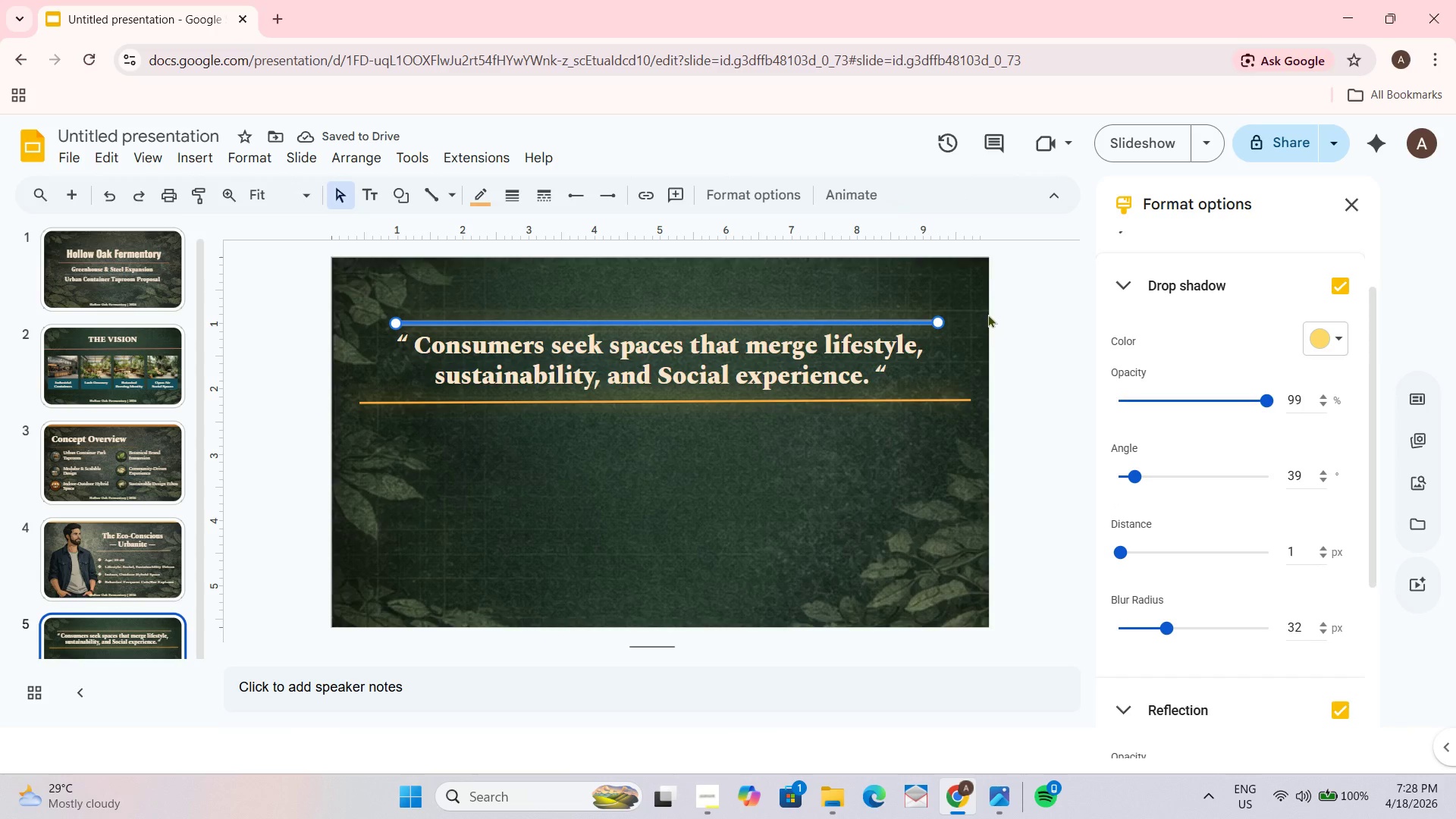 
left_click([986, 329])
 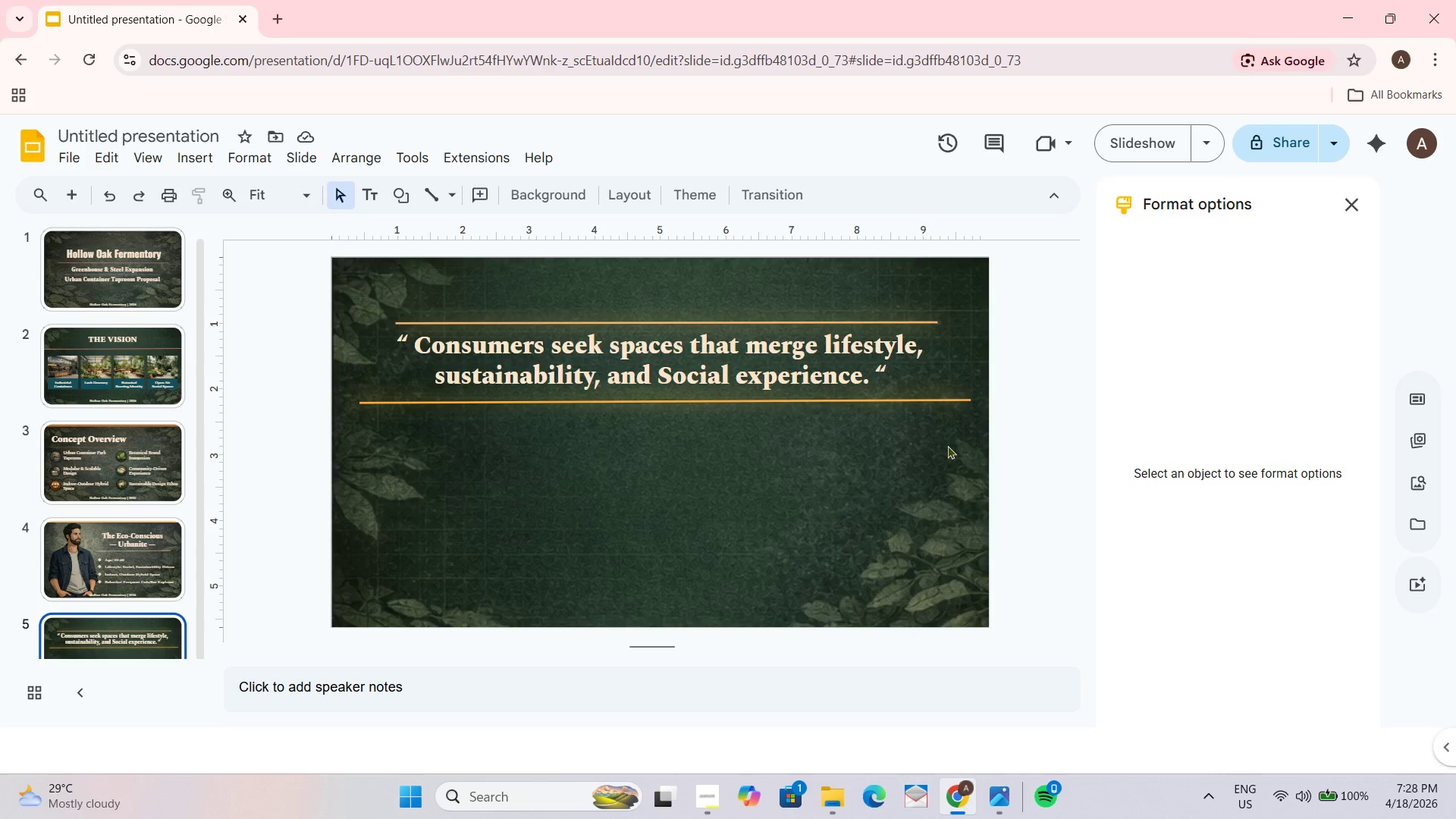 
left_click([579, 345])
 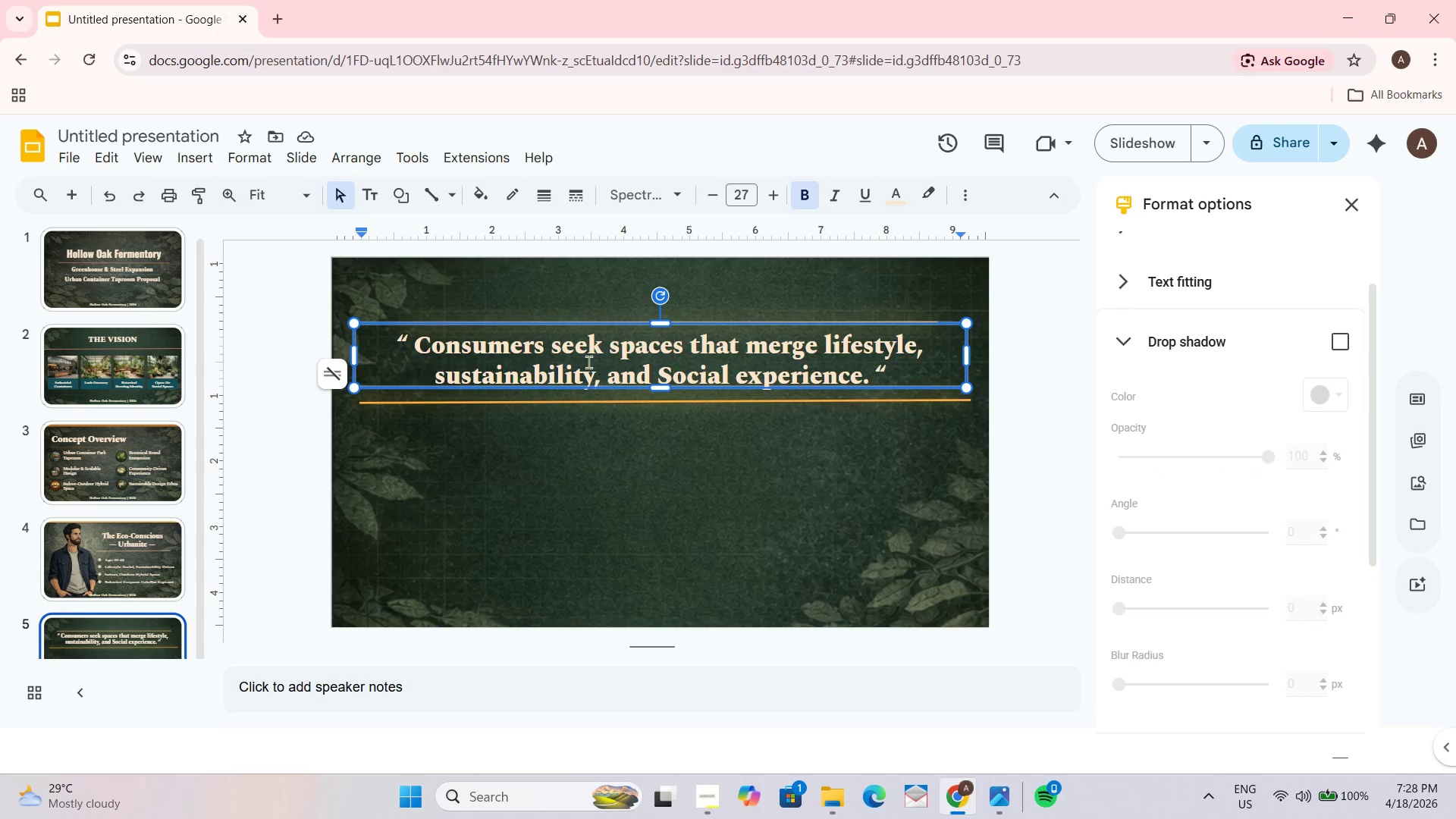 
key(Control+A)
 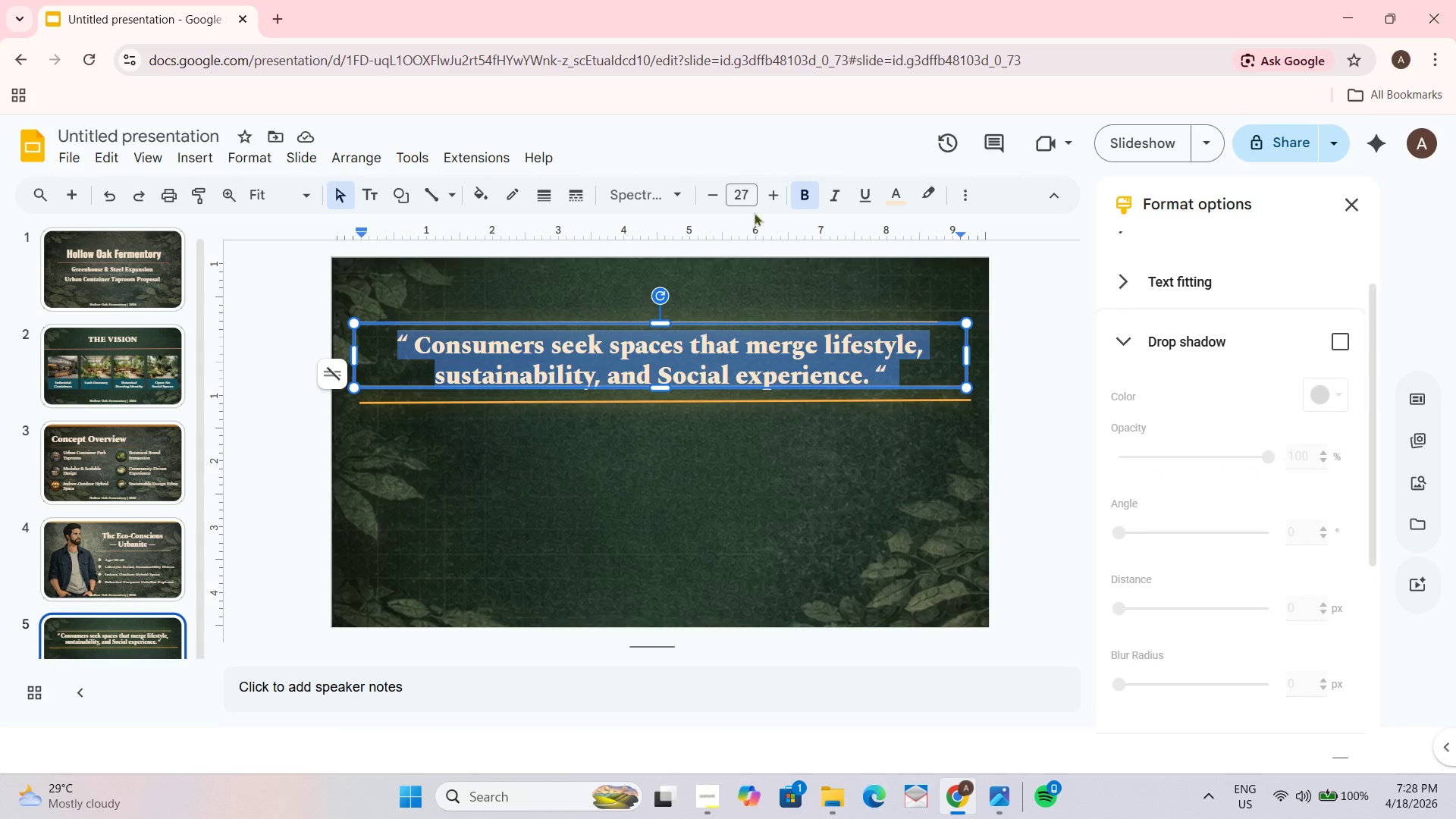 
left_click([777, 188])
 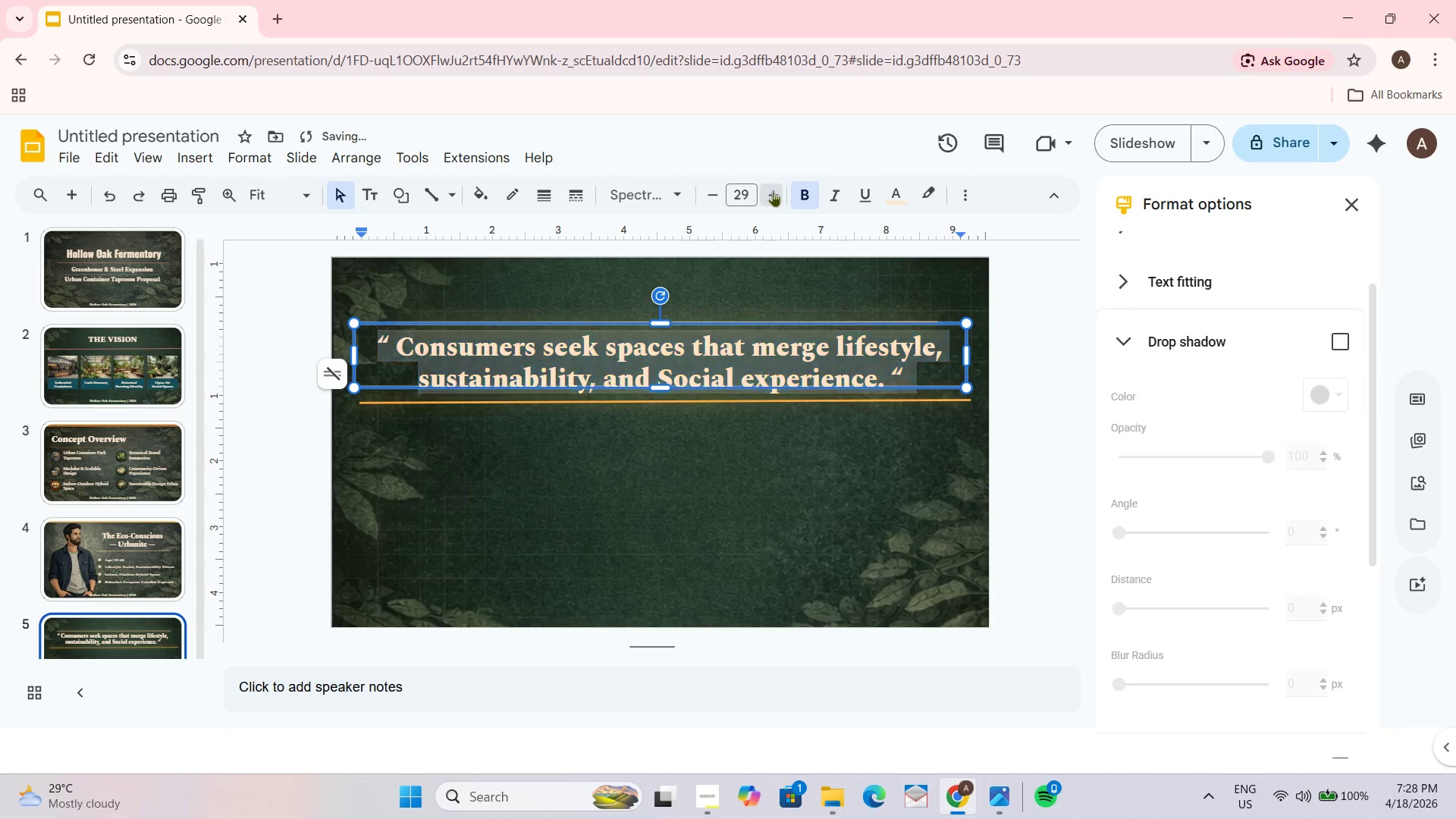 
triple_click([773, 191])
 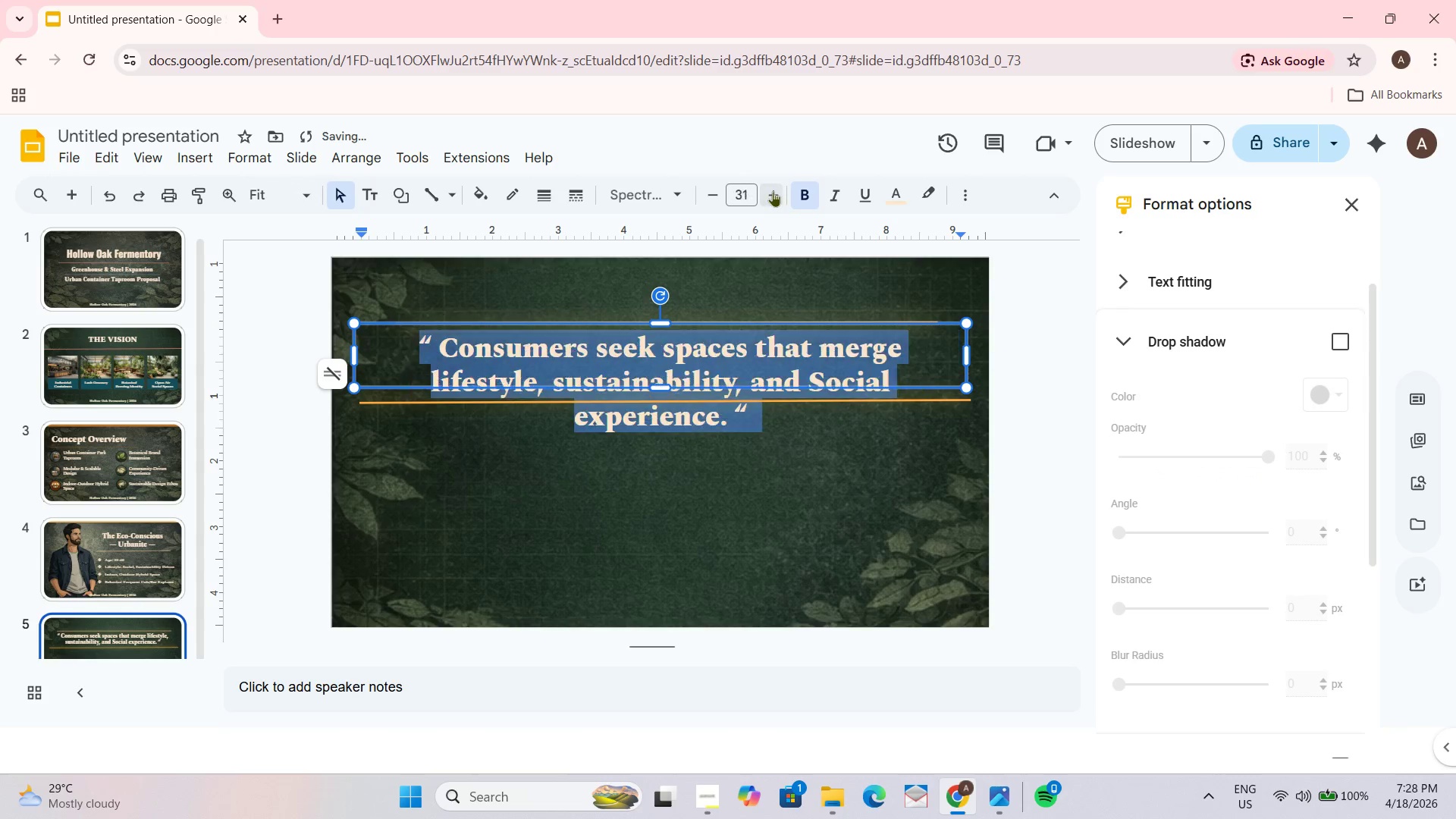 
triple_click([773, 191])
 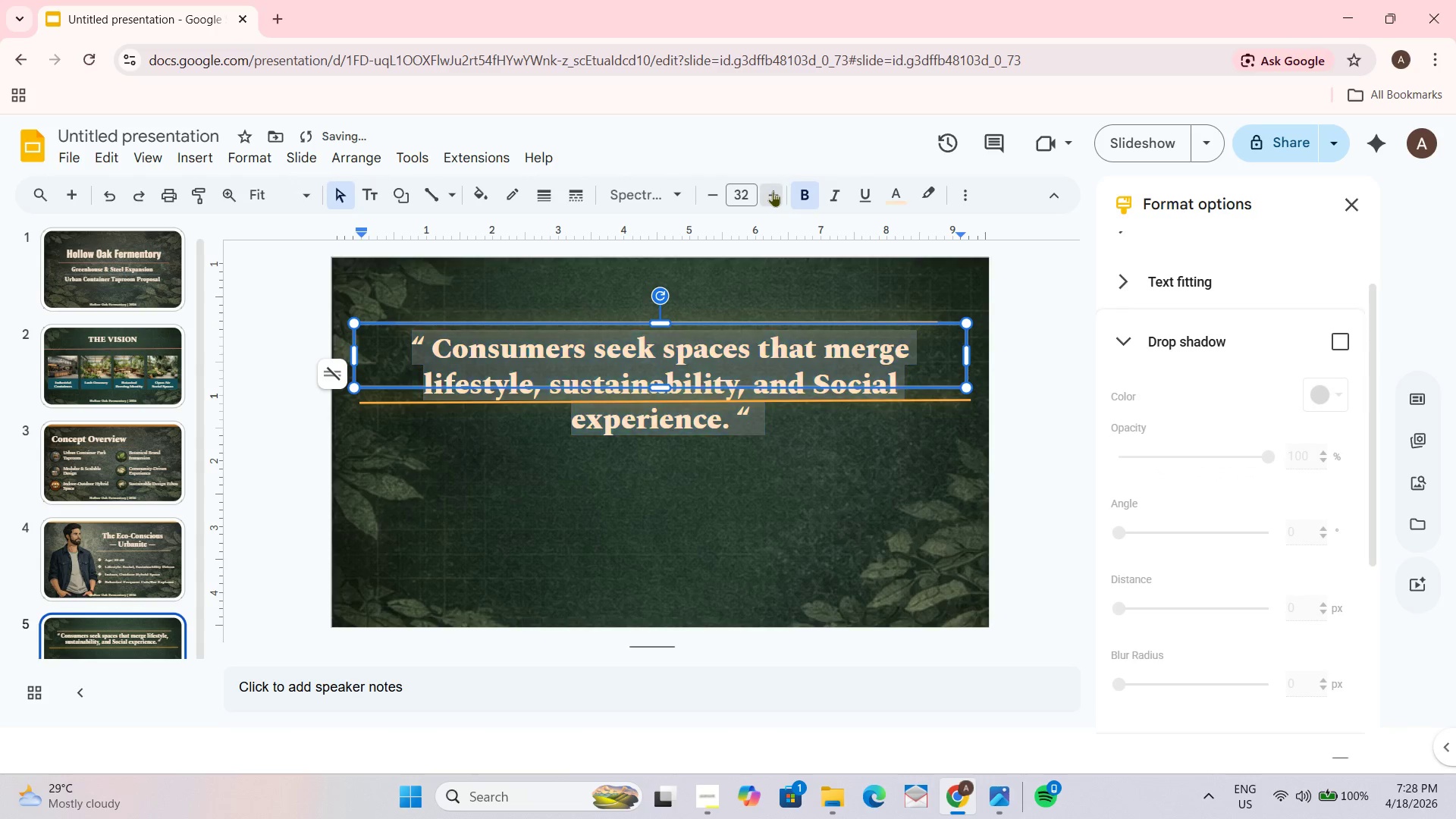 
triple_click([773, 191])
 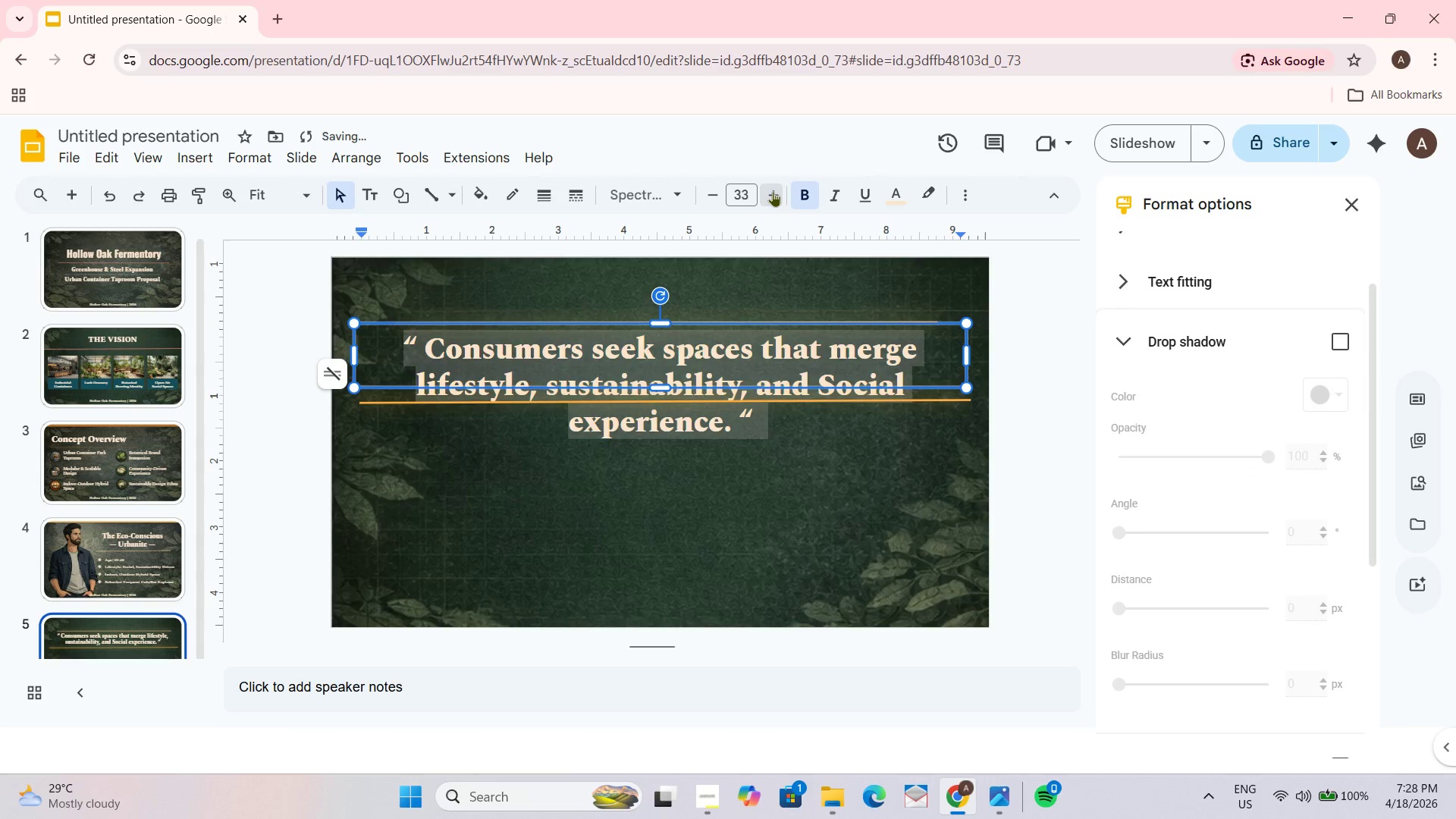 
triple_click([773, 191])
 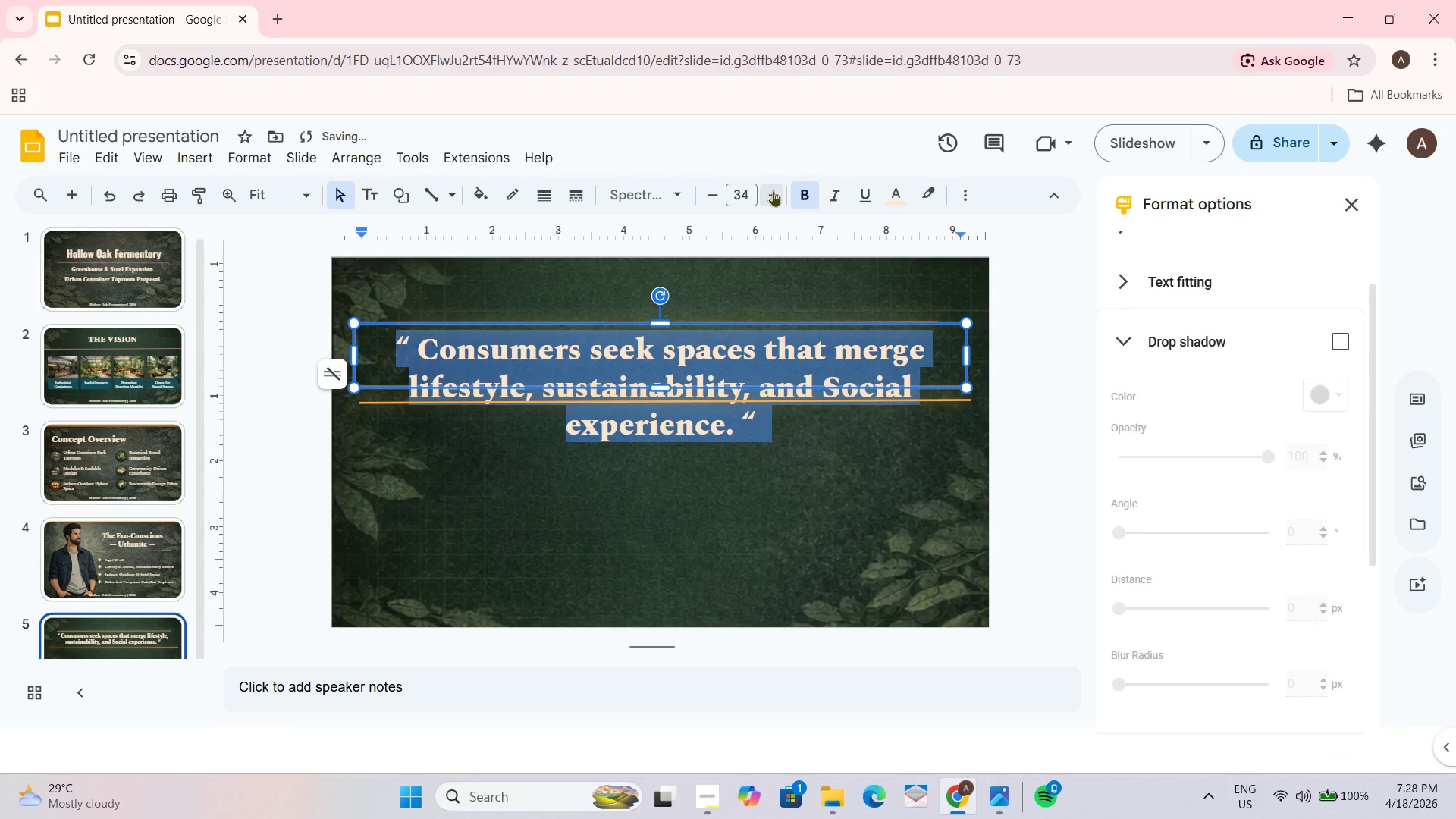 
triple_click([773, 191])
 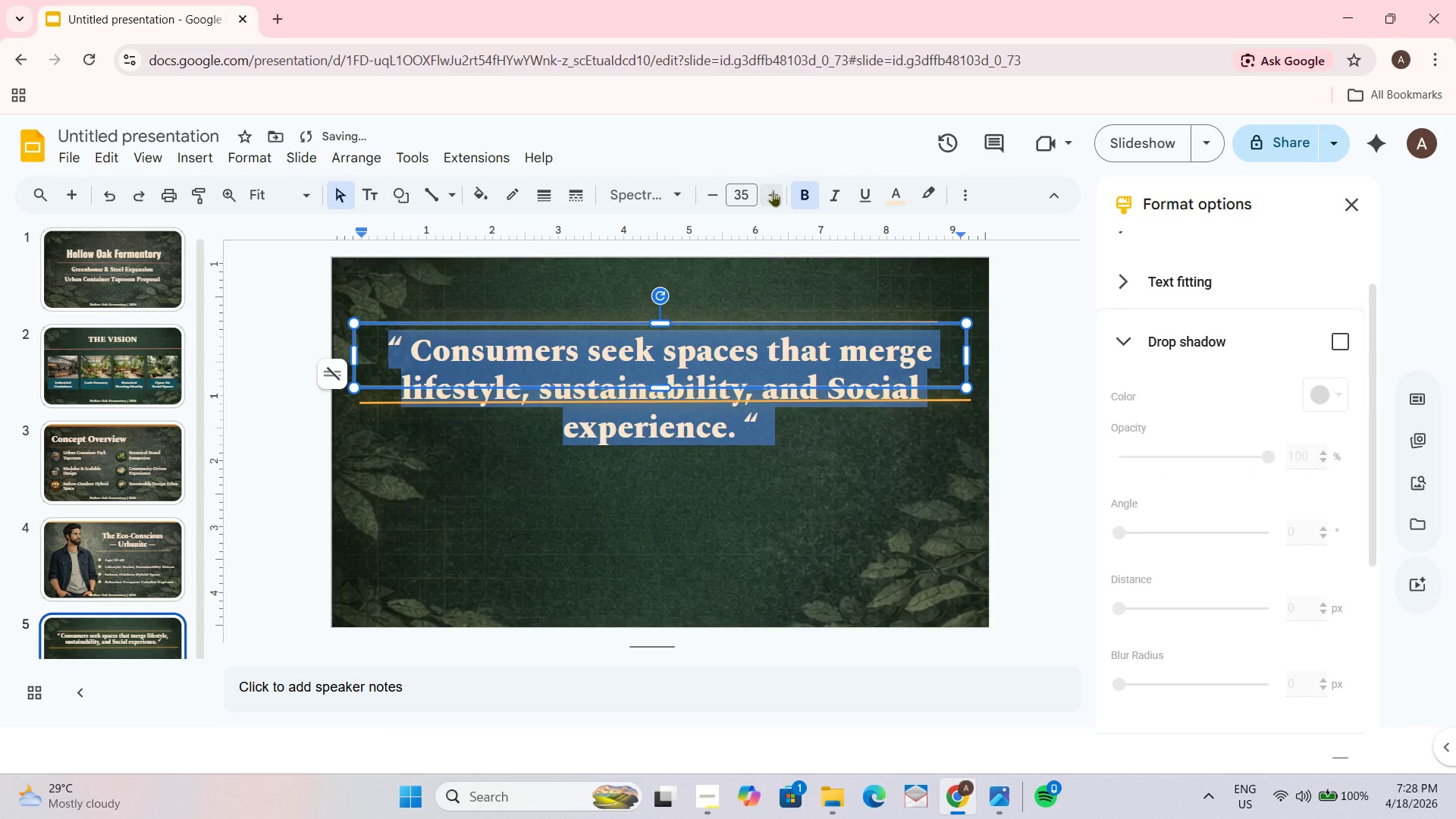 
left_click([773, 191])
 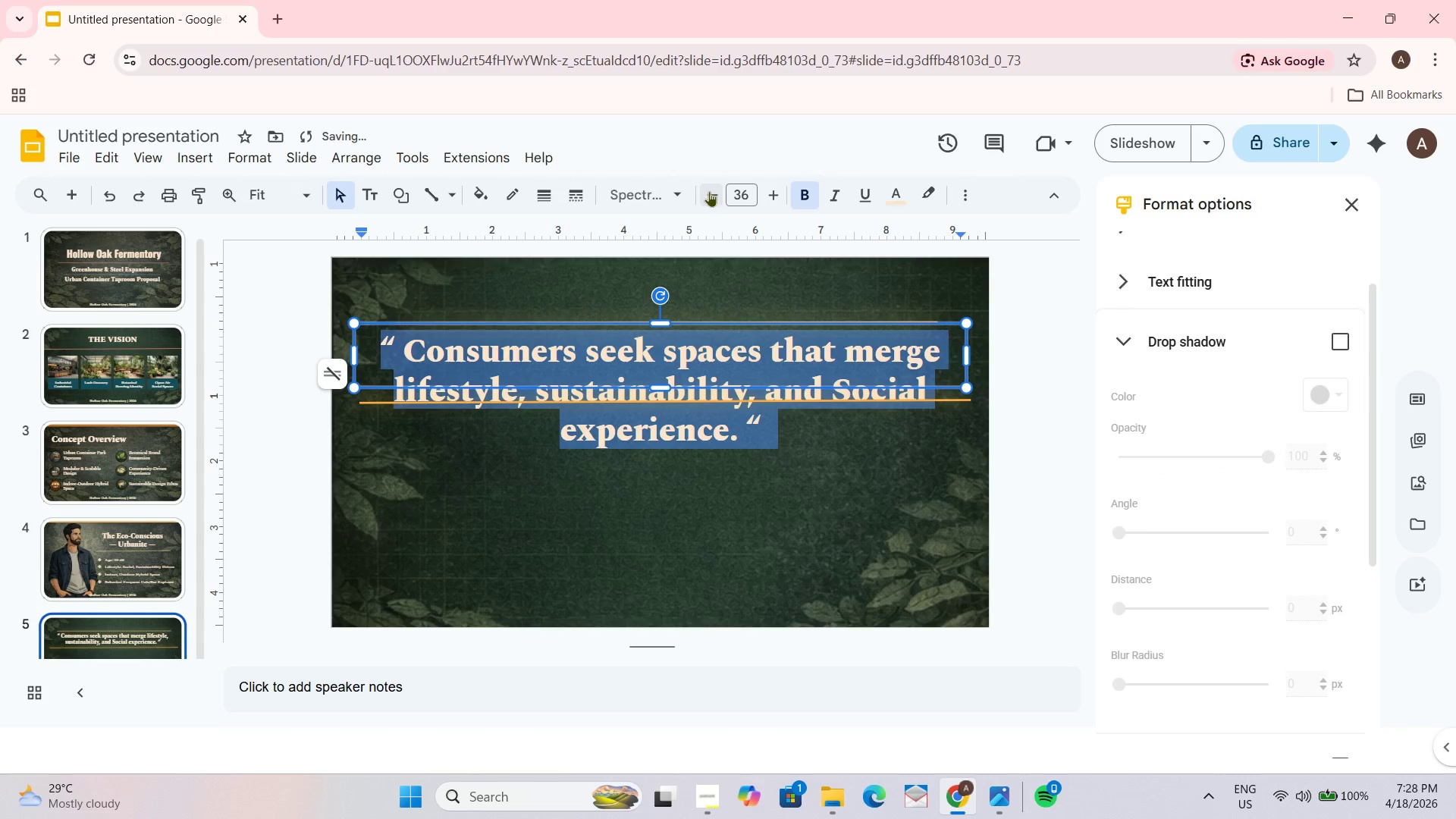 
double_click([704, 190])
 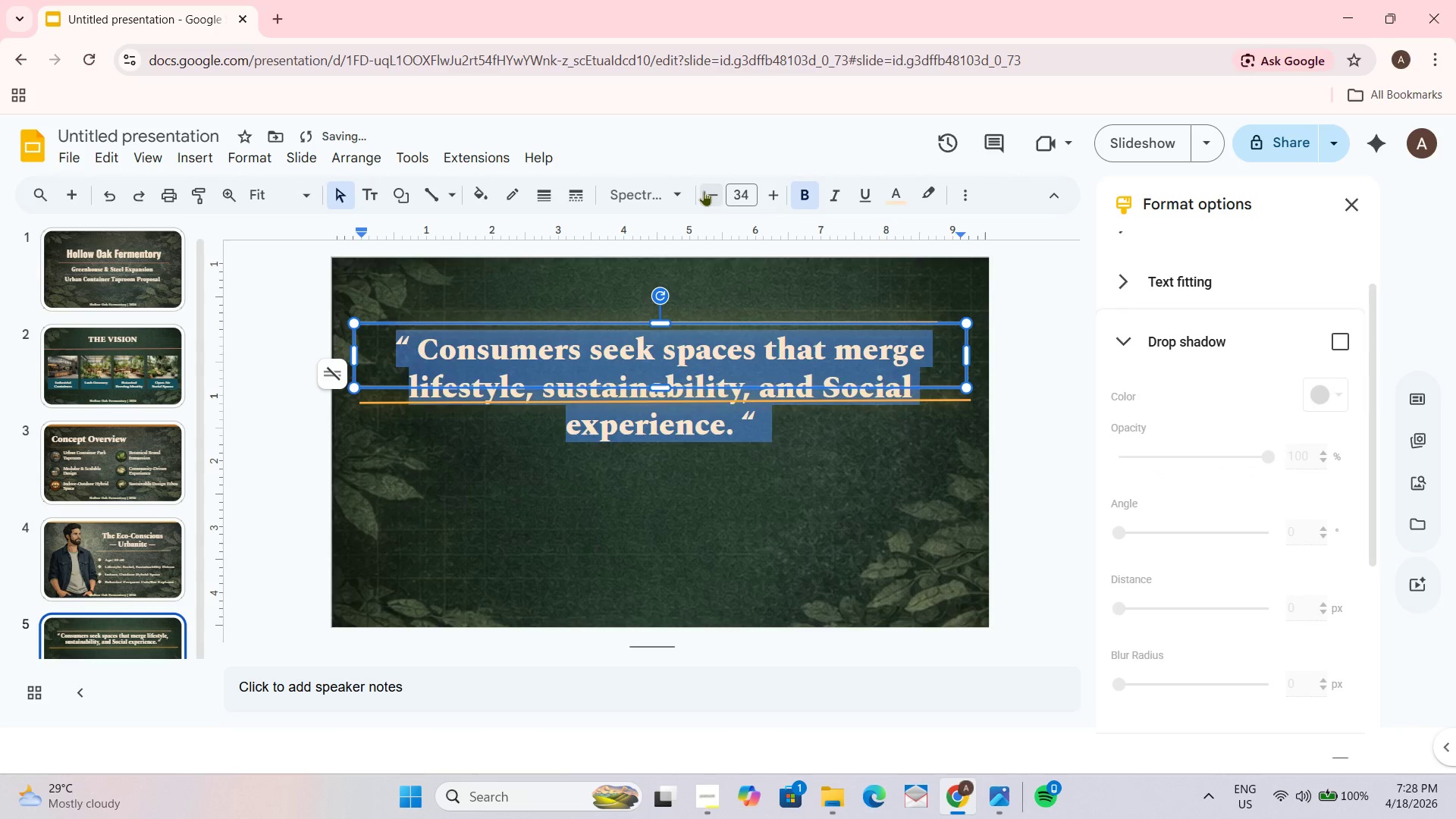 
triple_click([704, 190])
 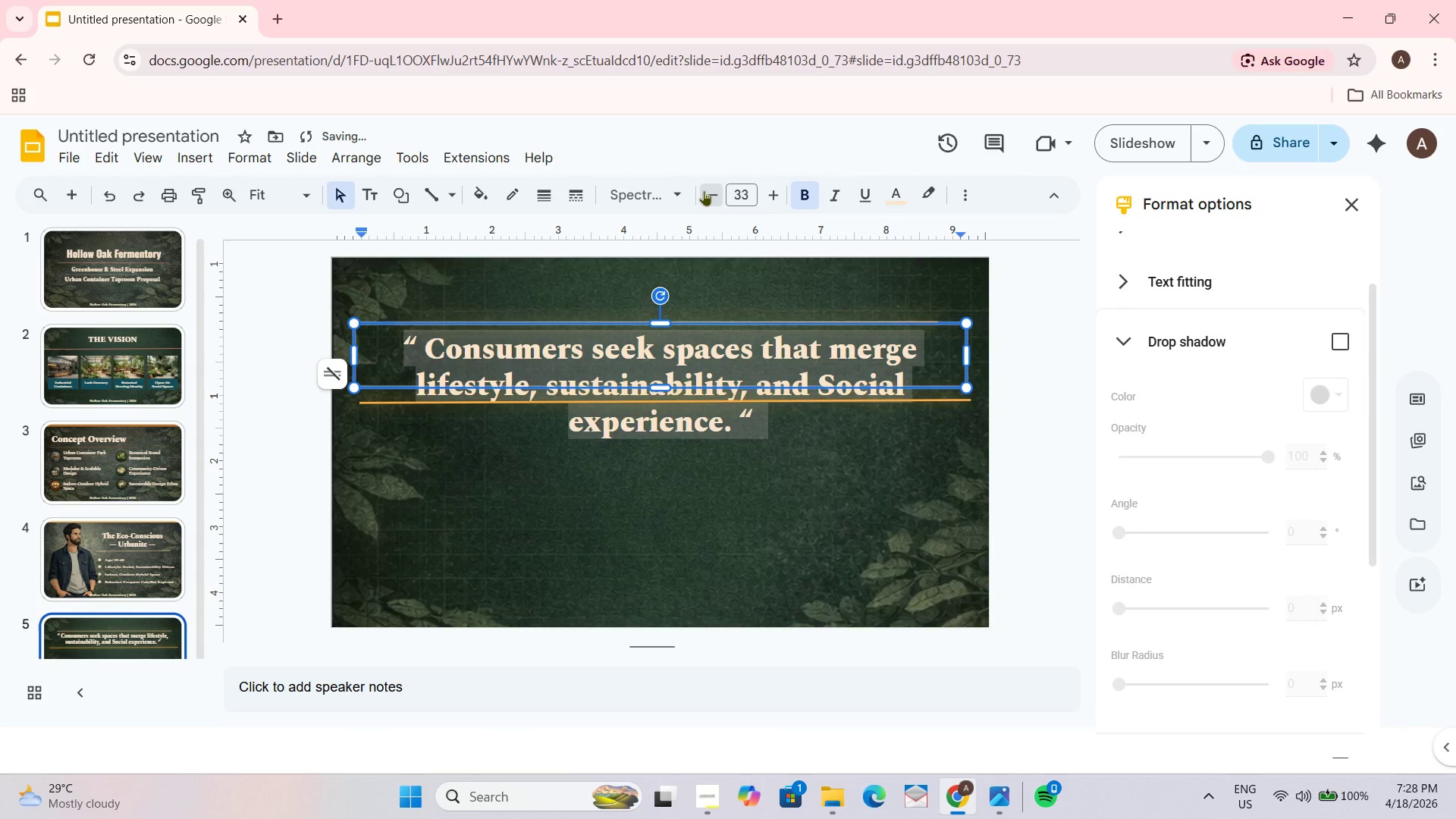 
triple_click([704, 190])
 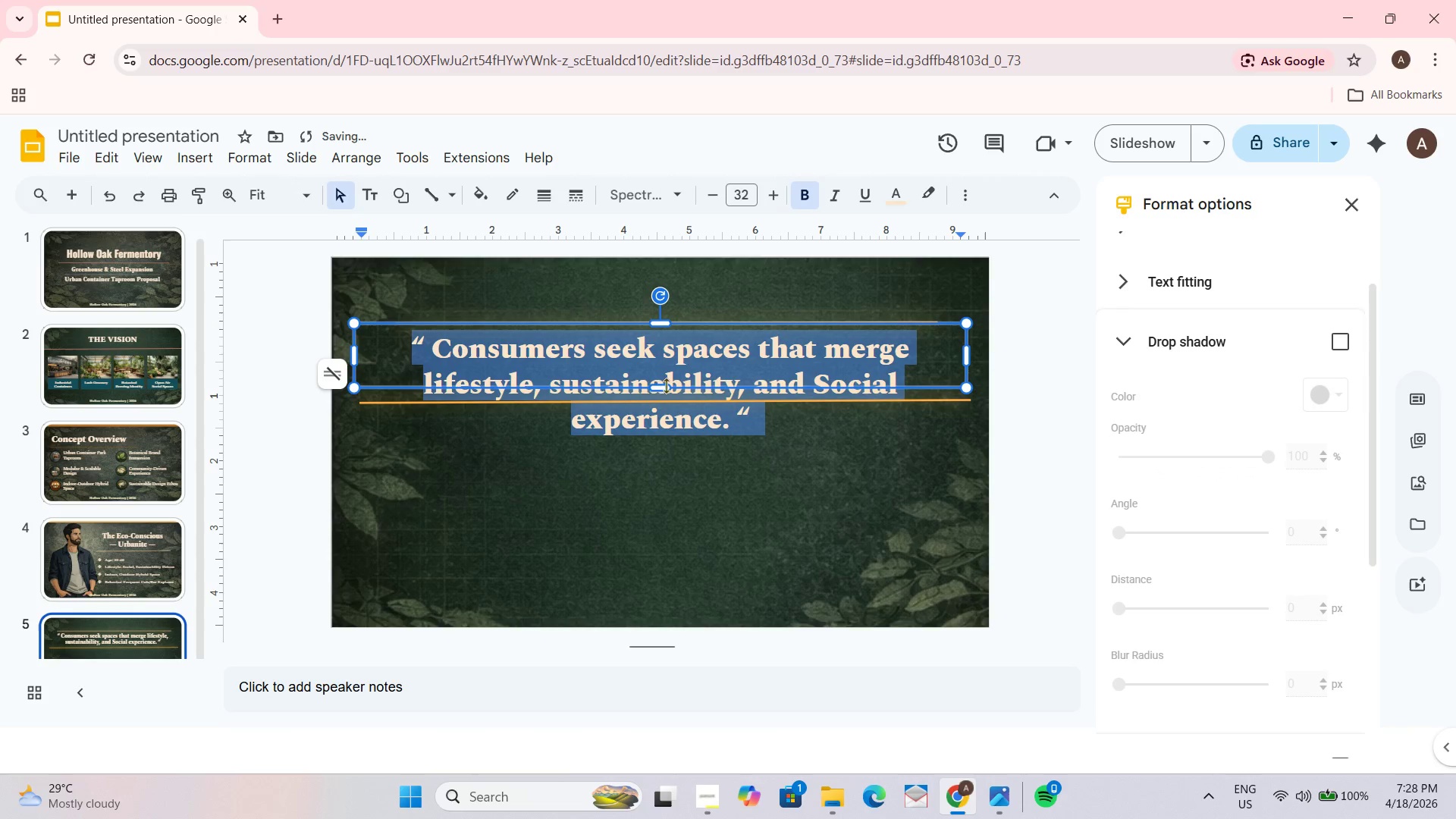 
left_click_drag(start_coordinate=[662, 387], to_coordinate=[655, 447])
 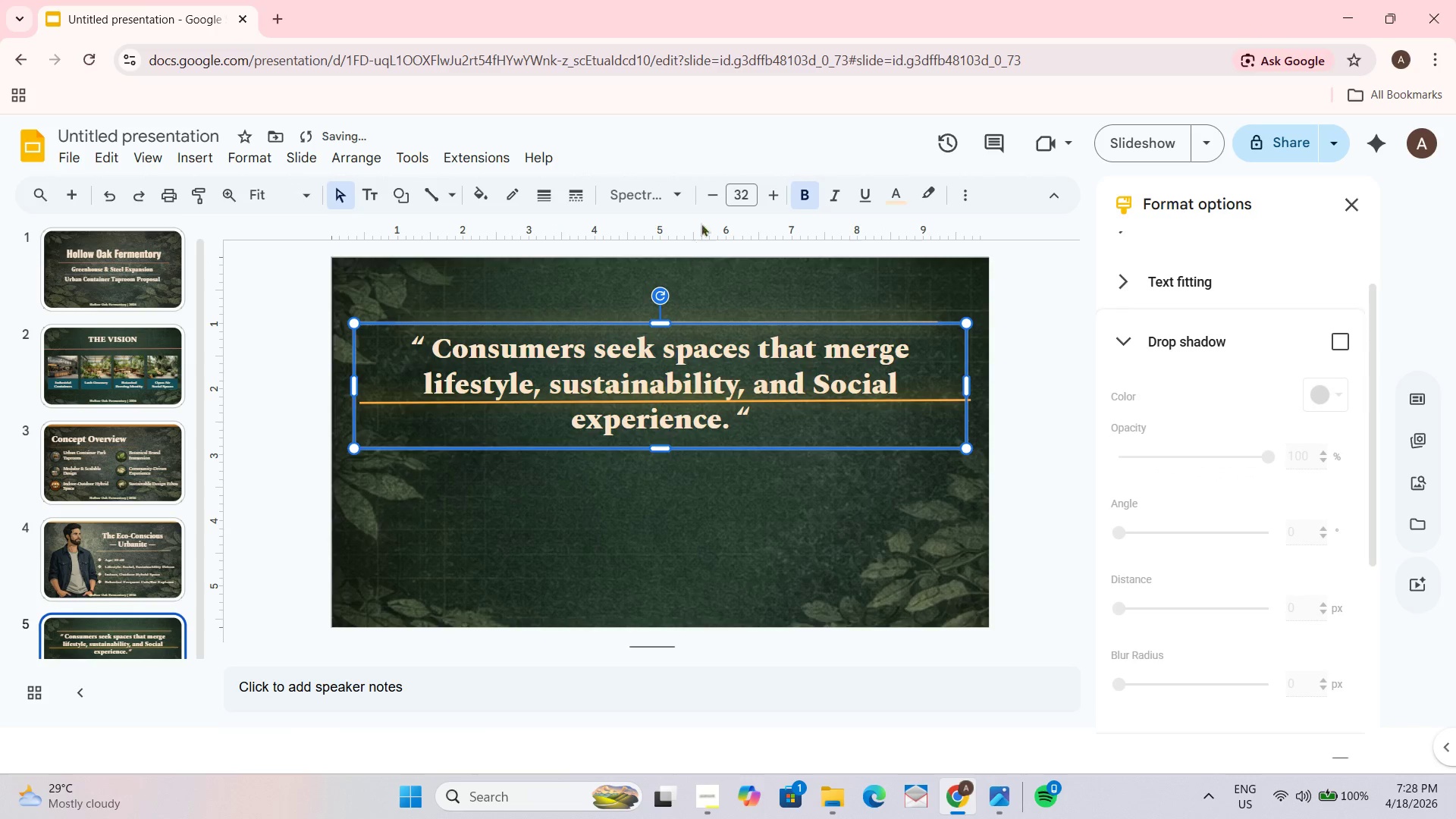 
left_click([714, 202])
 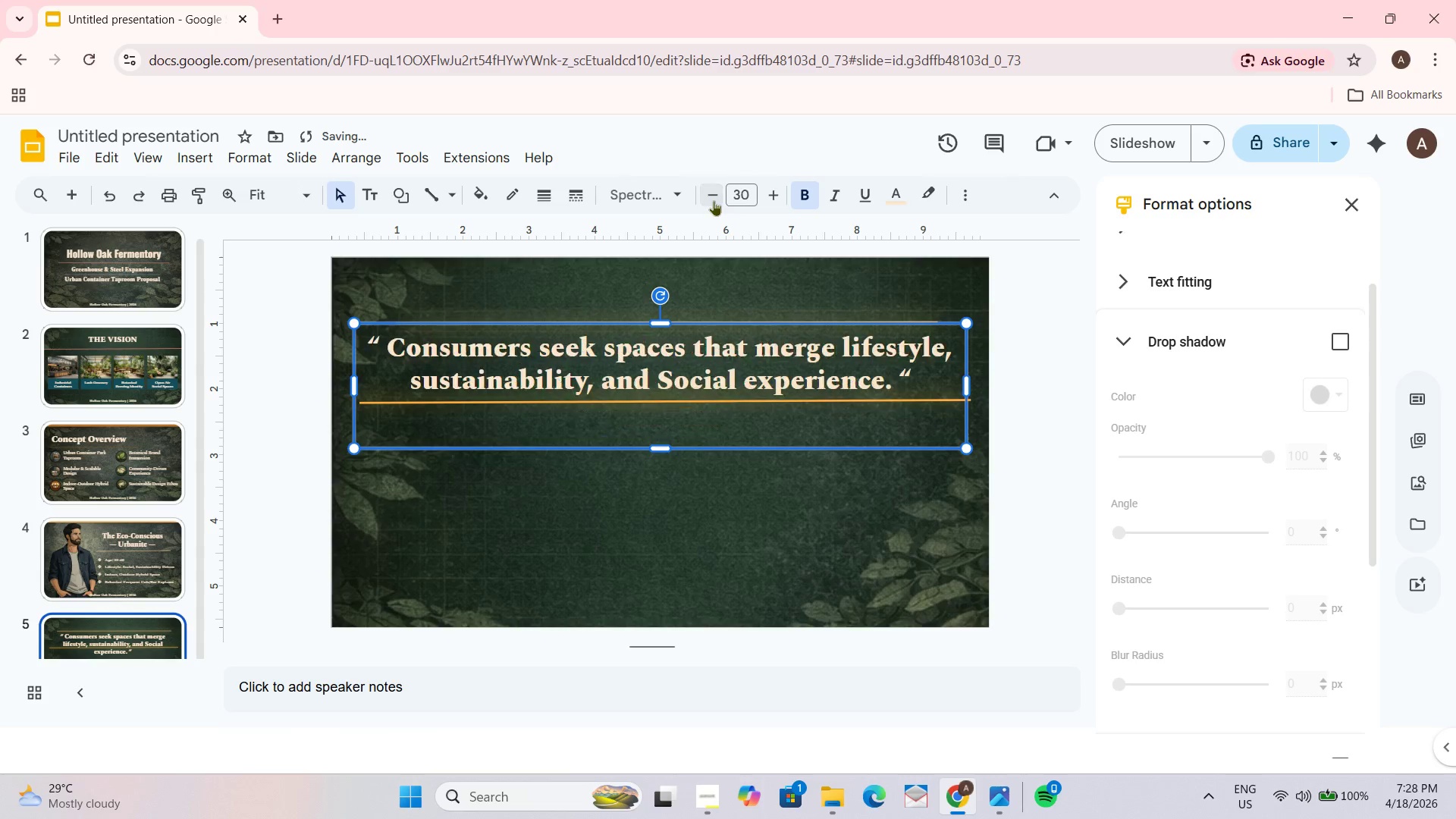 
double_click([714, 200])
 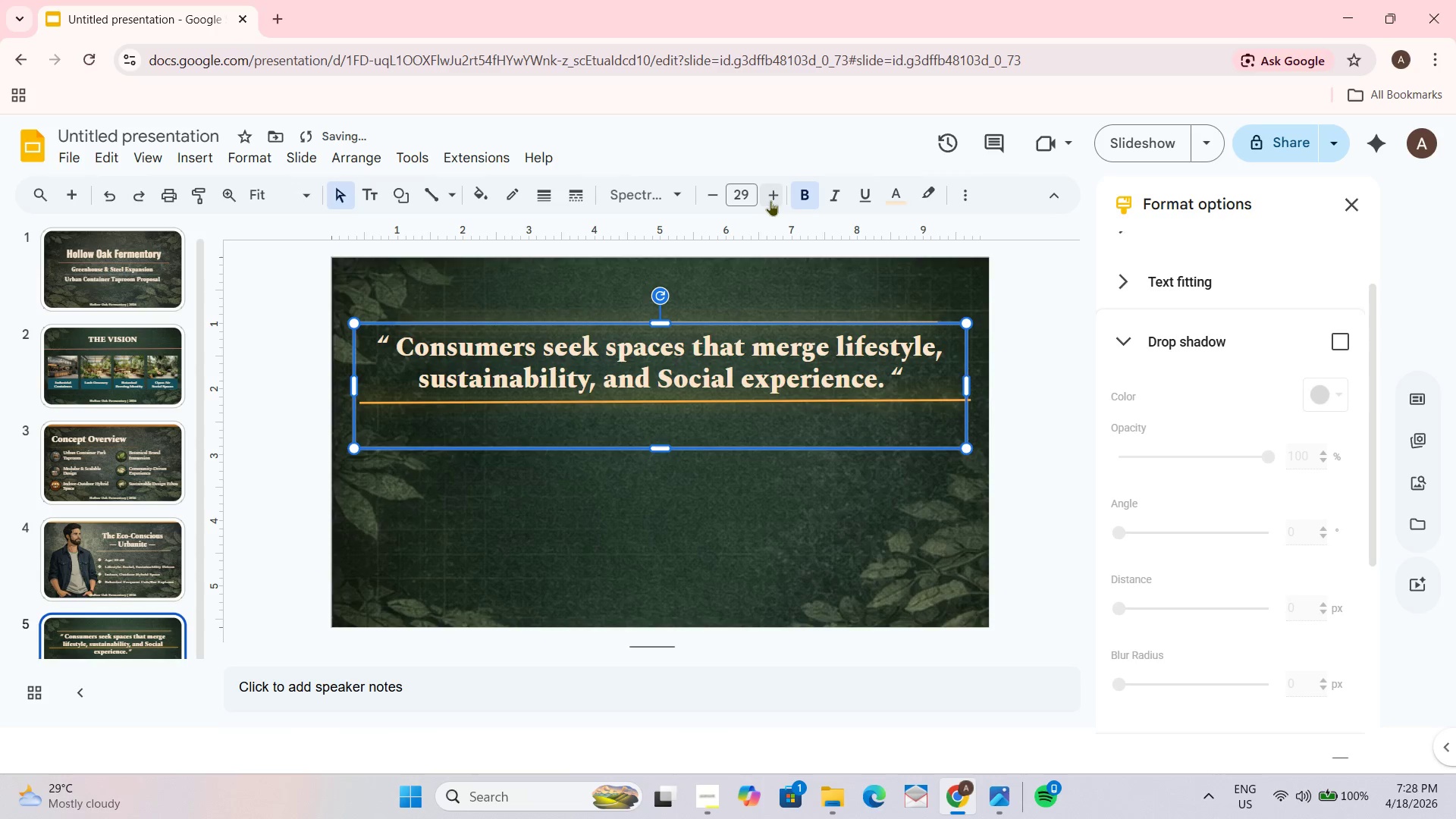 
left_click([774, 199])
 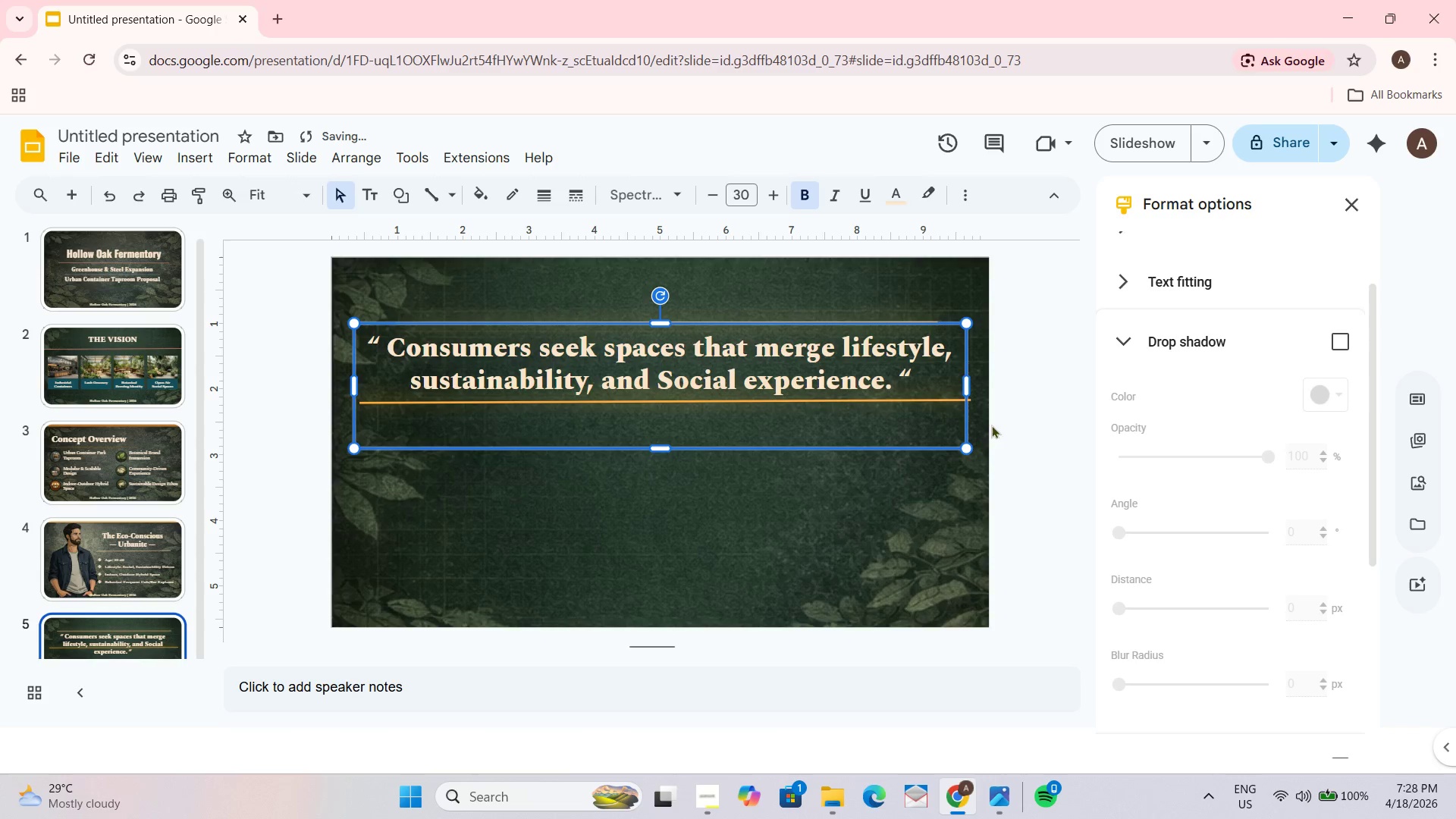 
left_click([1006, 339])
 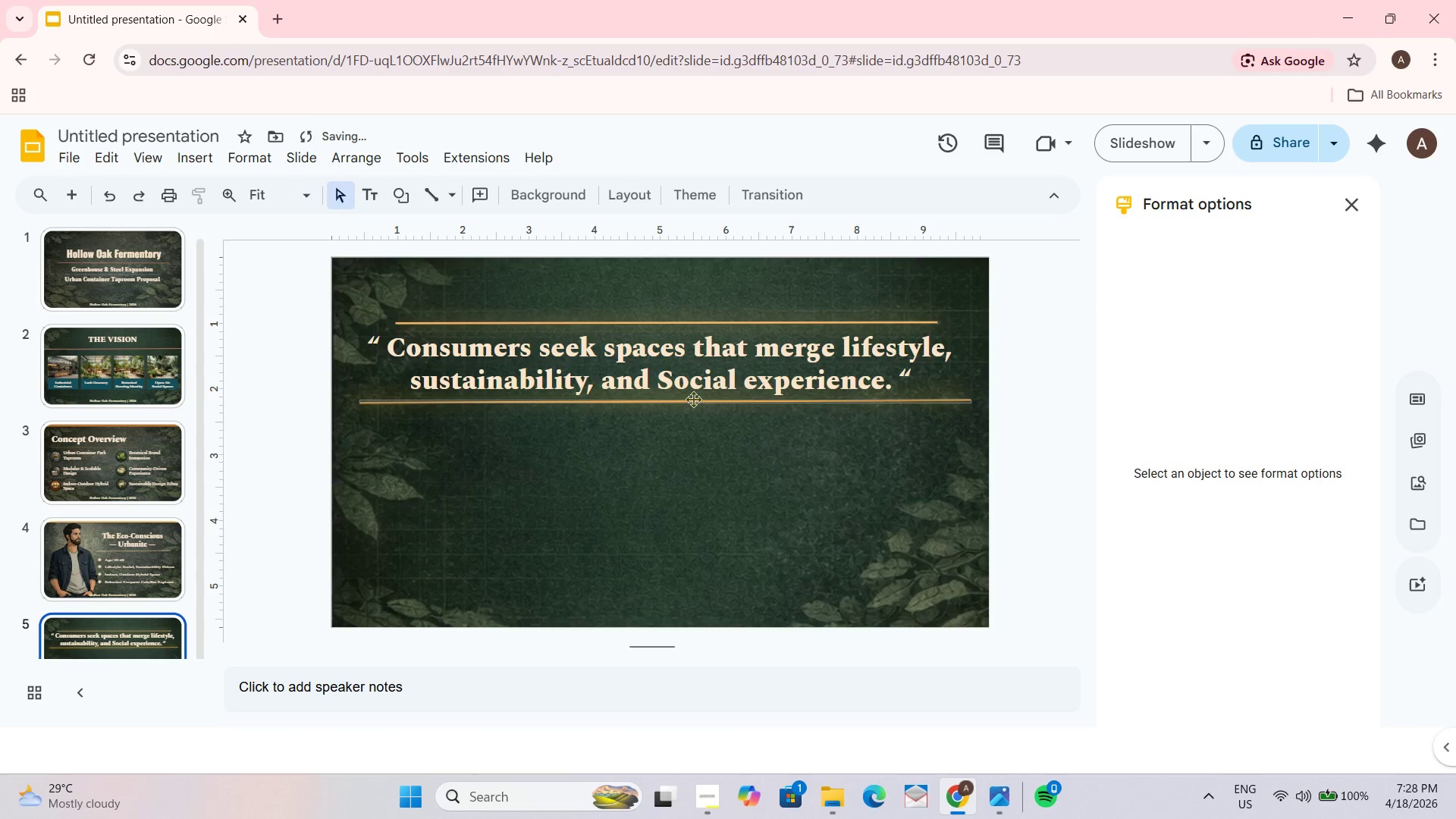 
left_click_drag(start_coordinate=[693, 399], to_coordinate=[692, 404])
 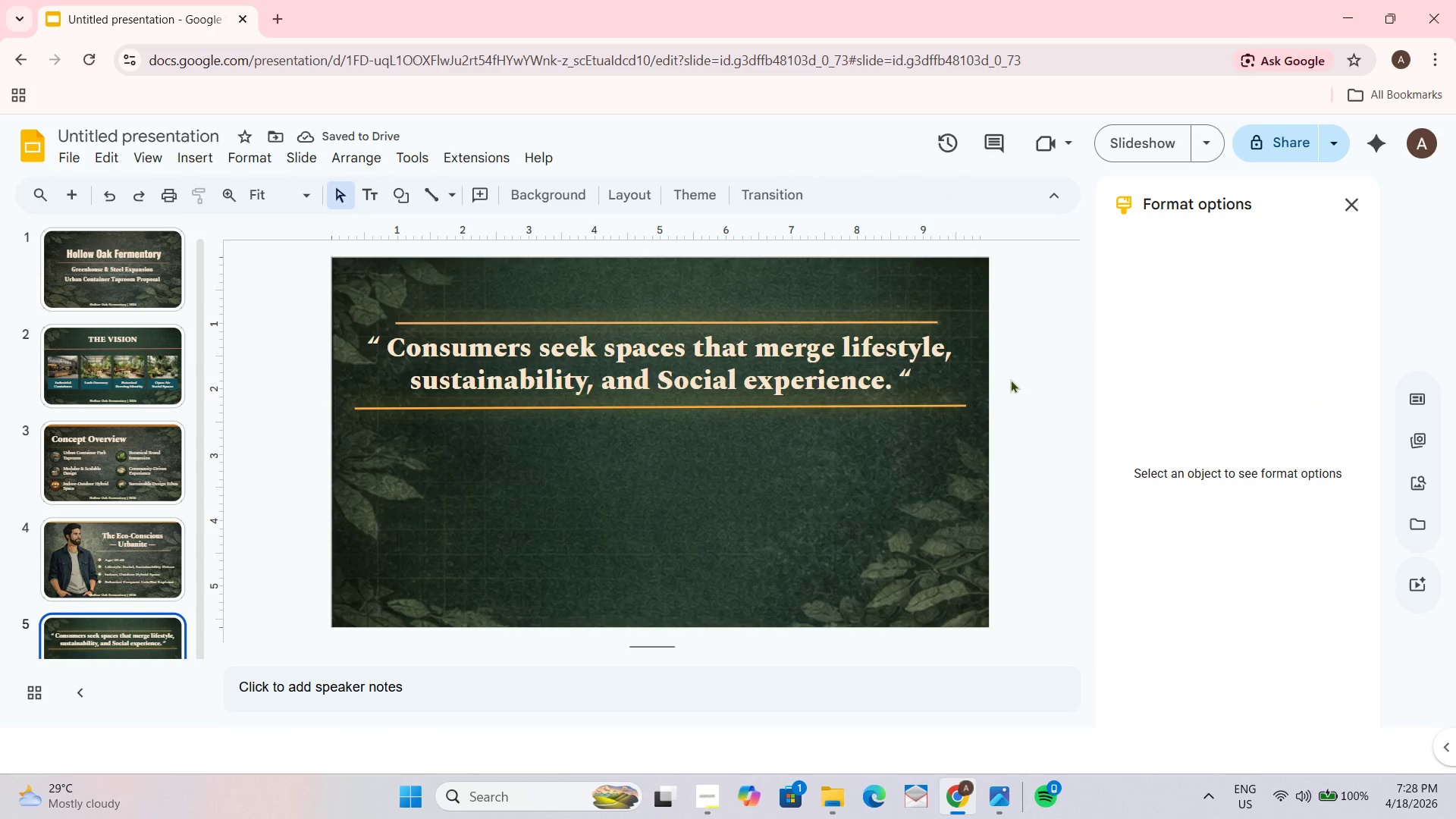 
wait(5.12)
 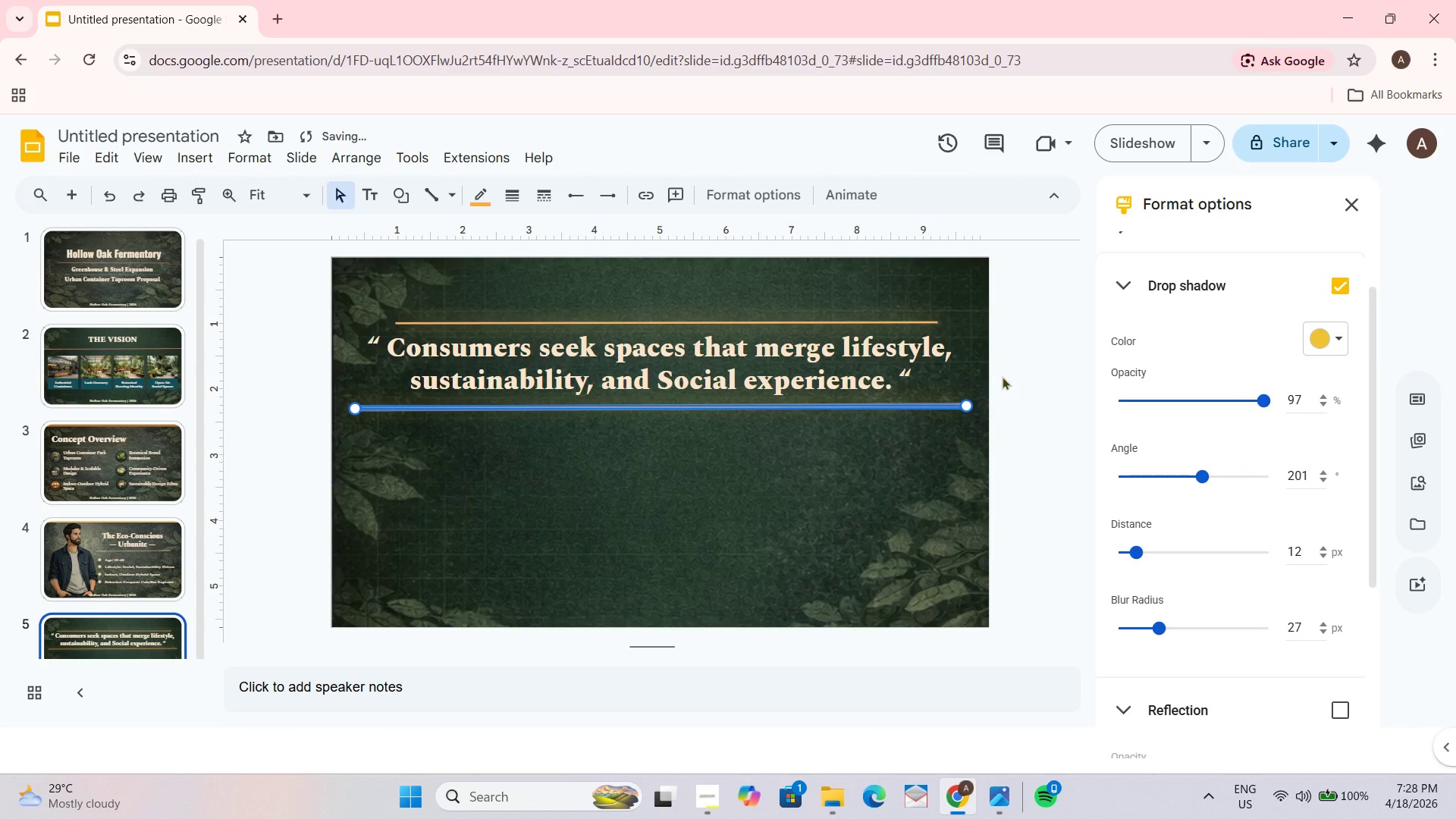 
left_click([861, 319])
 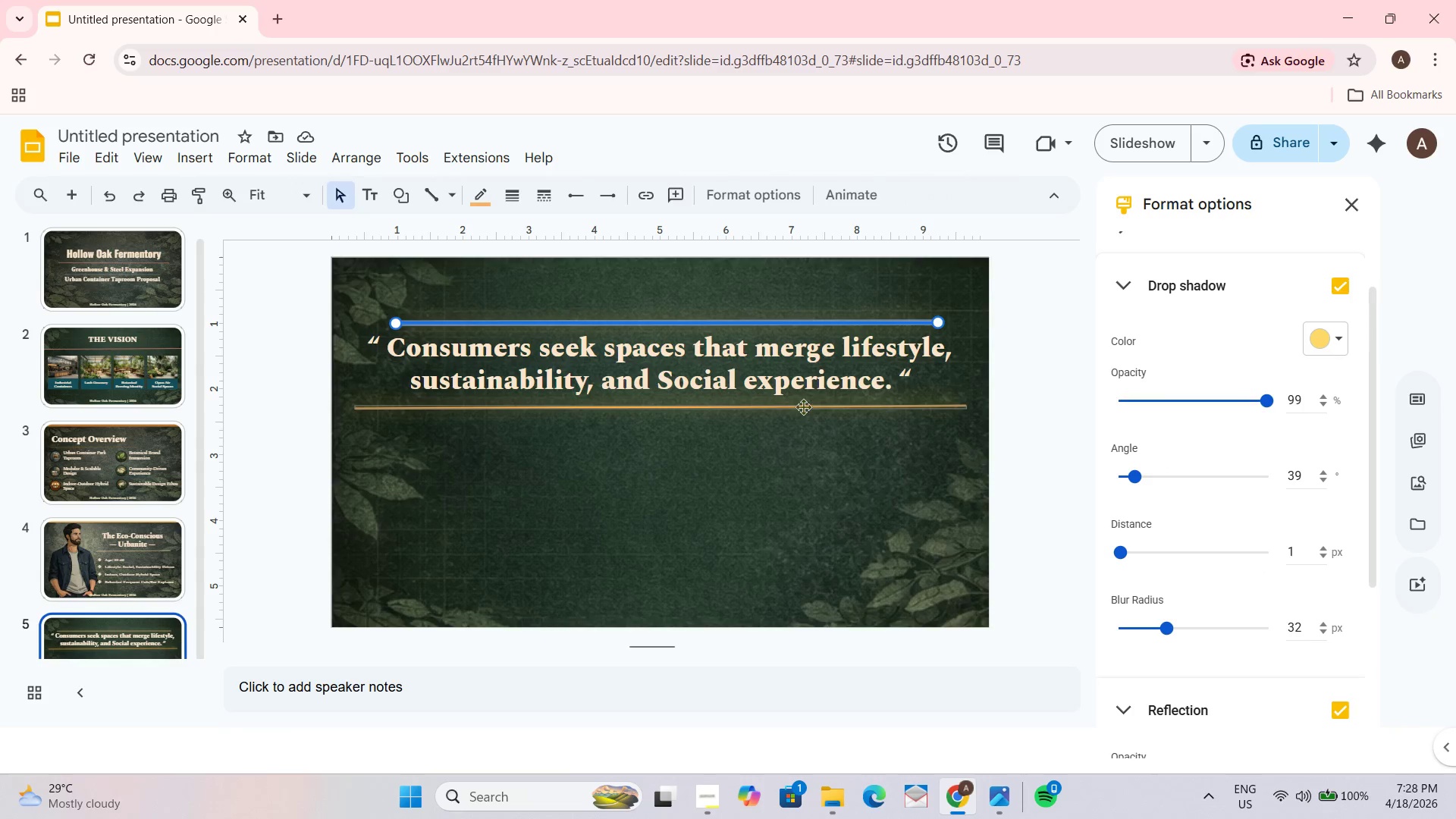 
left_click([803, 405])
 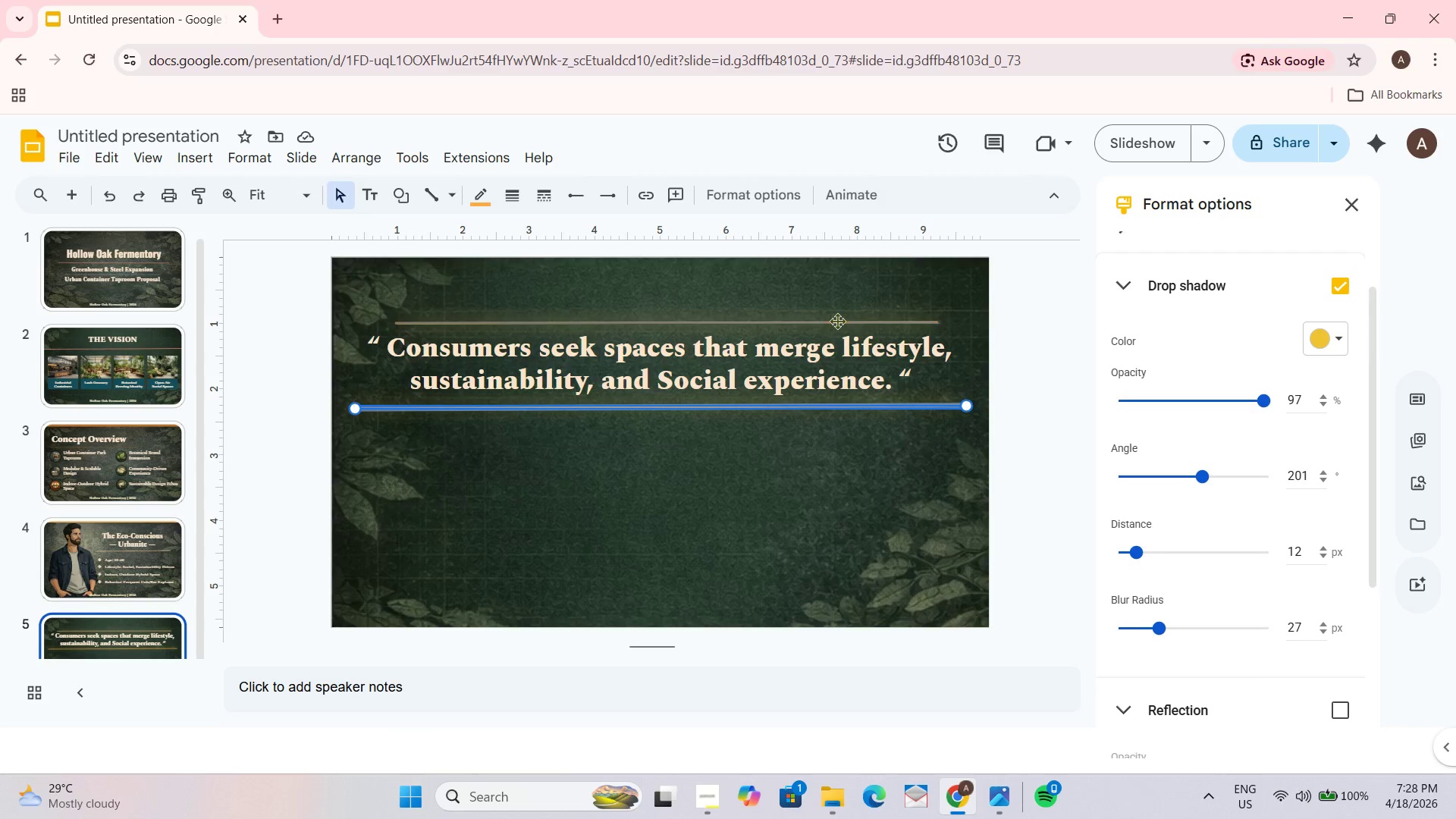 
left_click([837, 320])
 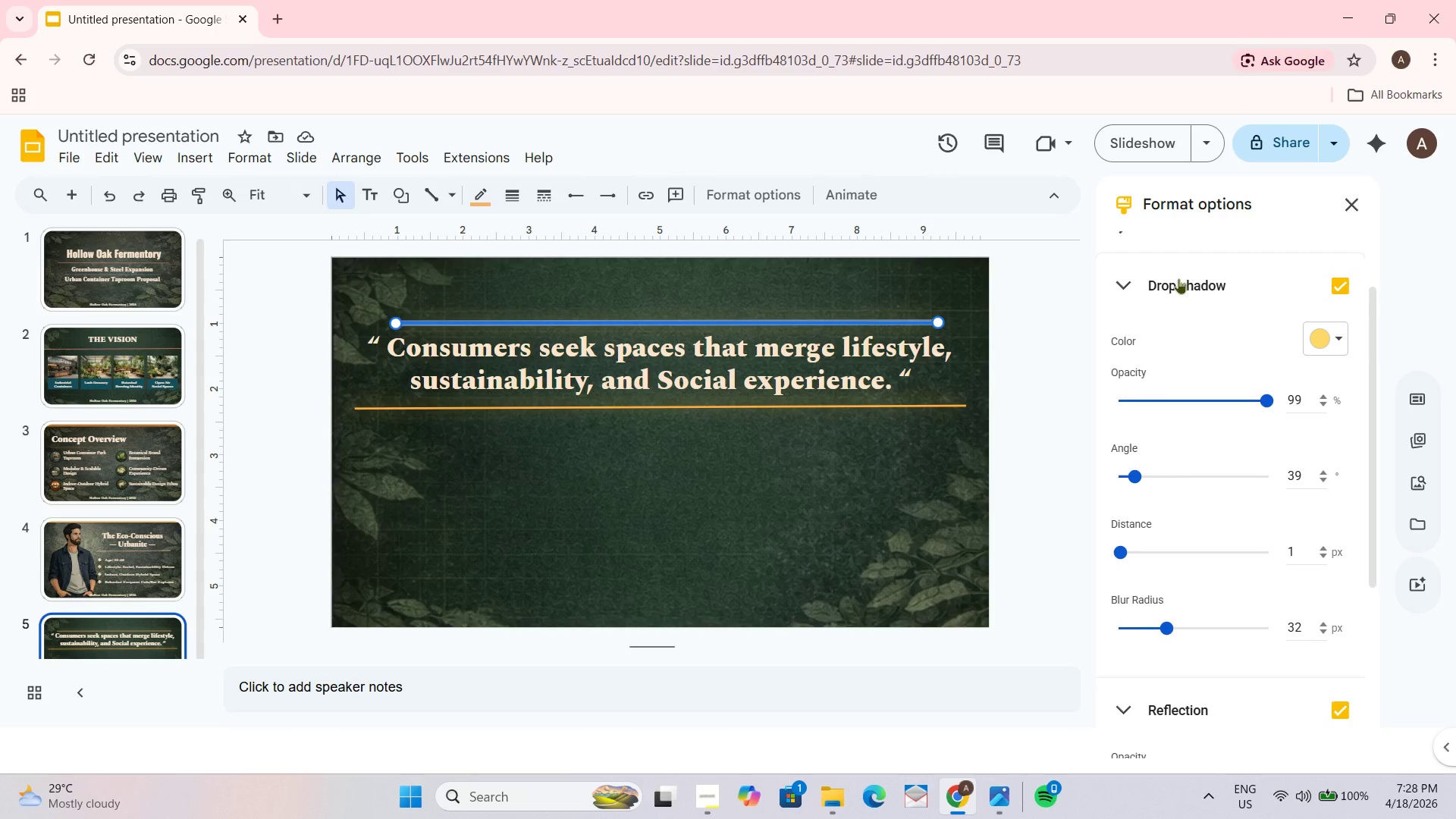 
scroll: coordinate [1143, 601], scroll_direction: down, amount: 3.0
 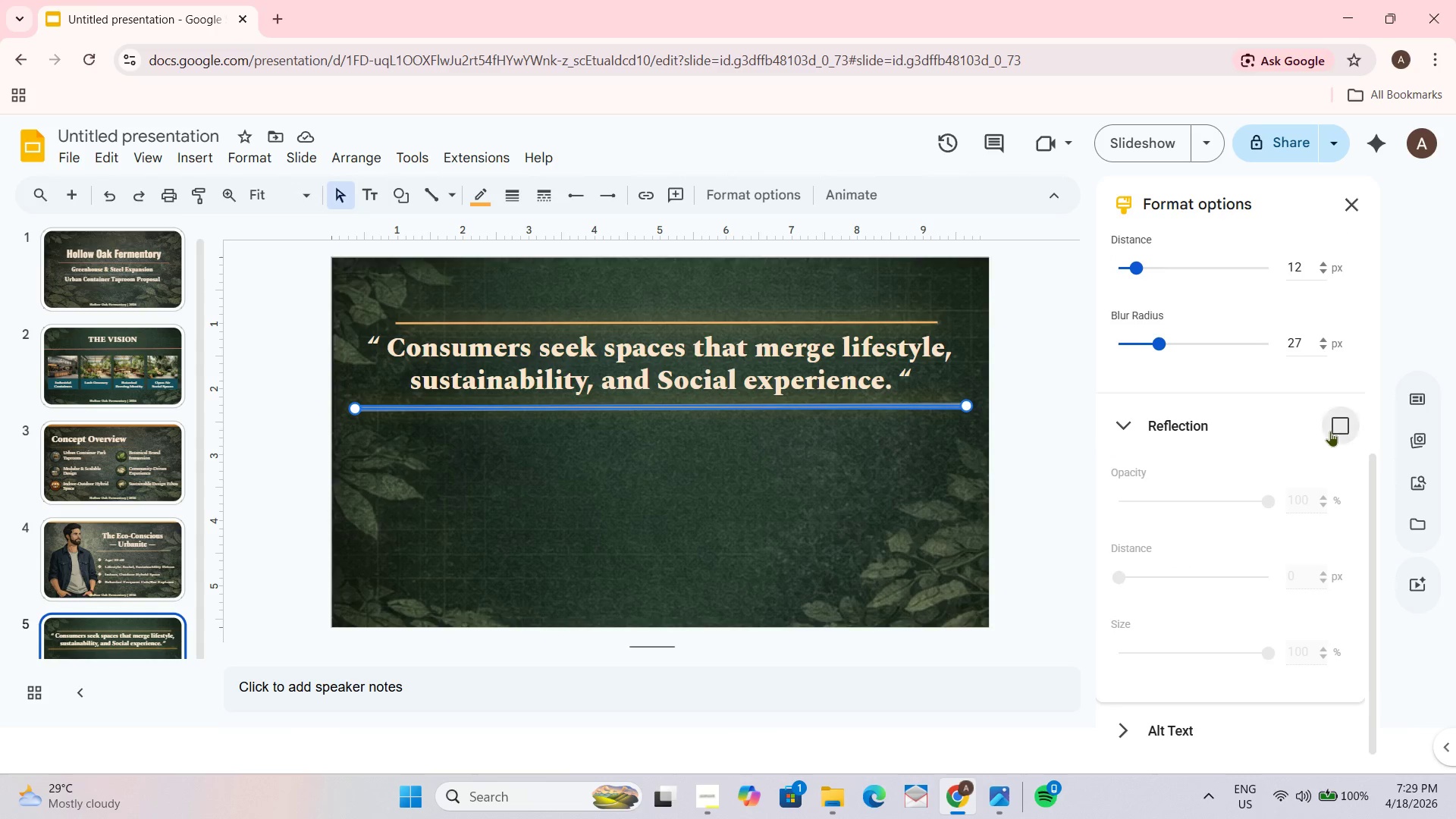 
left_click_drag(start_coordinate=[1269, 503], to_coordinate=[1278, 515])
 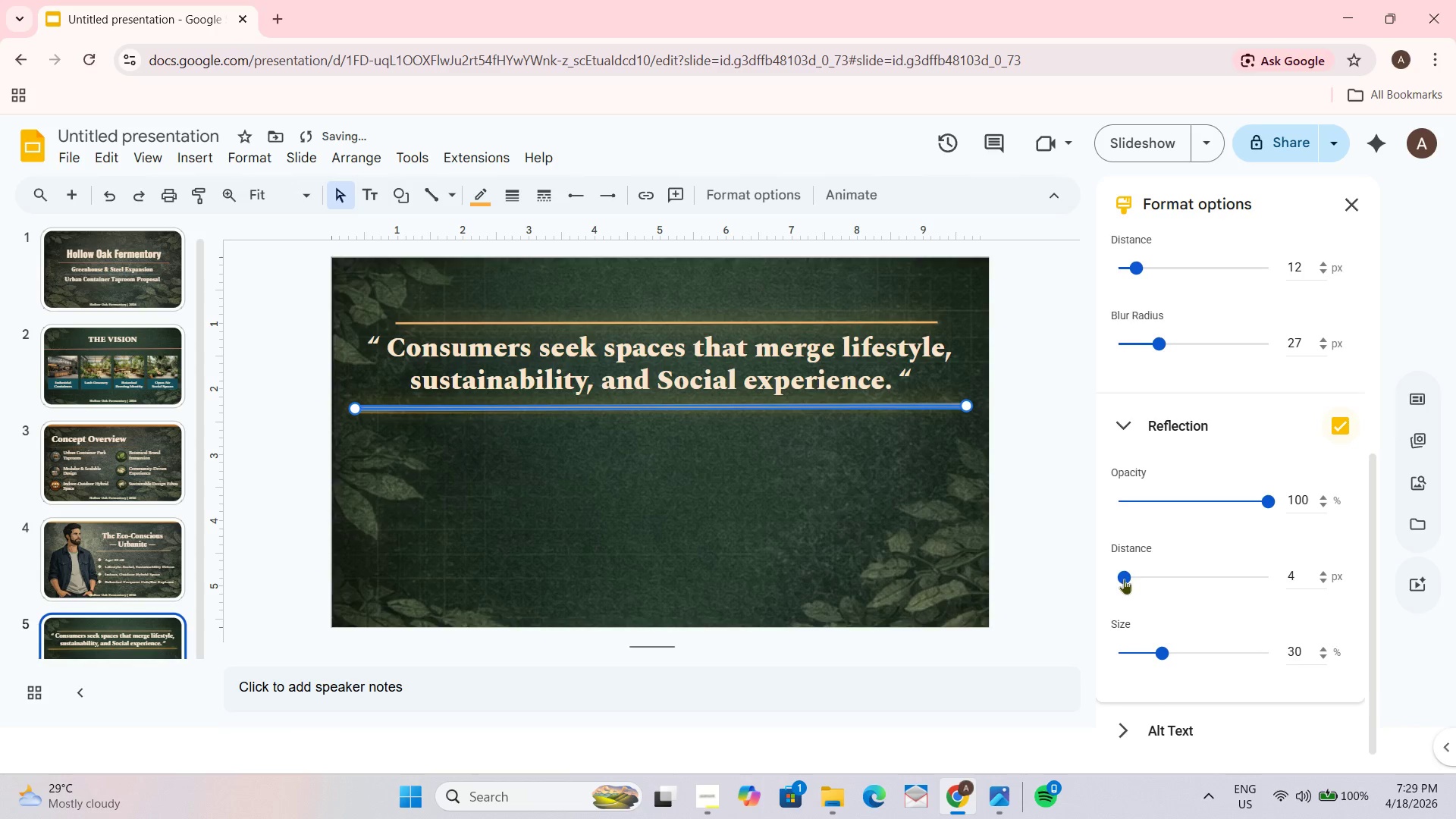 
left_click_drag(start_coordinate=[1124, 578], to_coordinate=[1128, 579])
 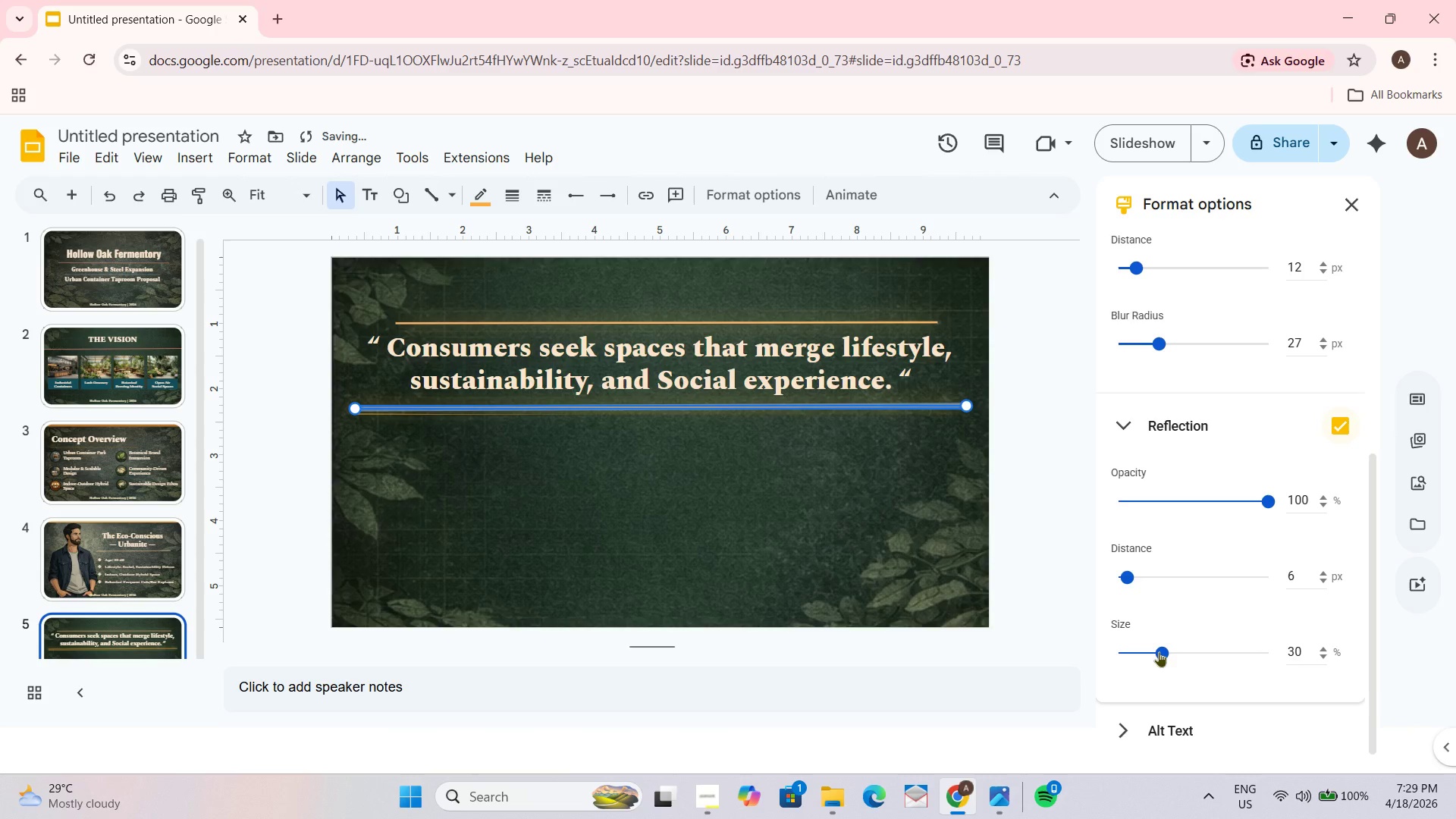 
left_click_drag(start_coordinate=[1159, 651], to_coordinate=[1284, 631])
 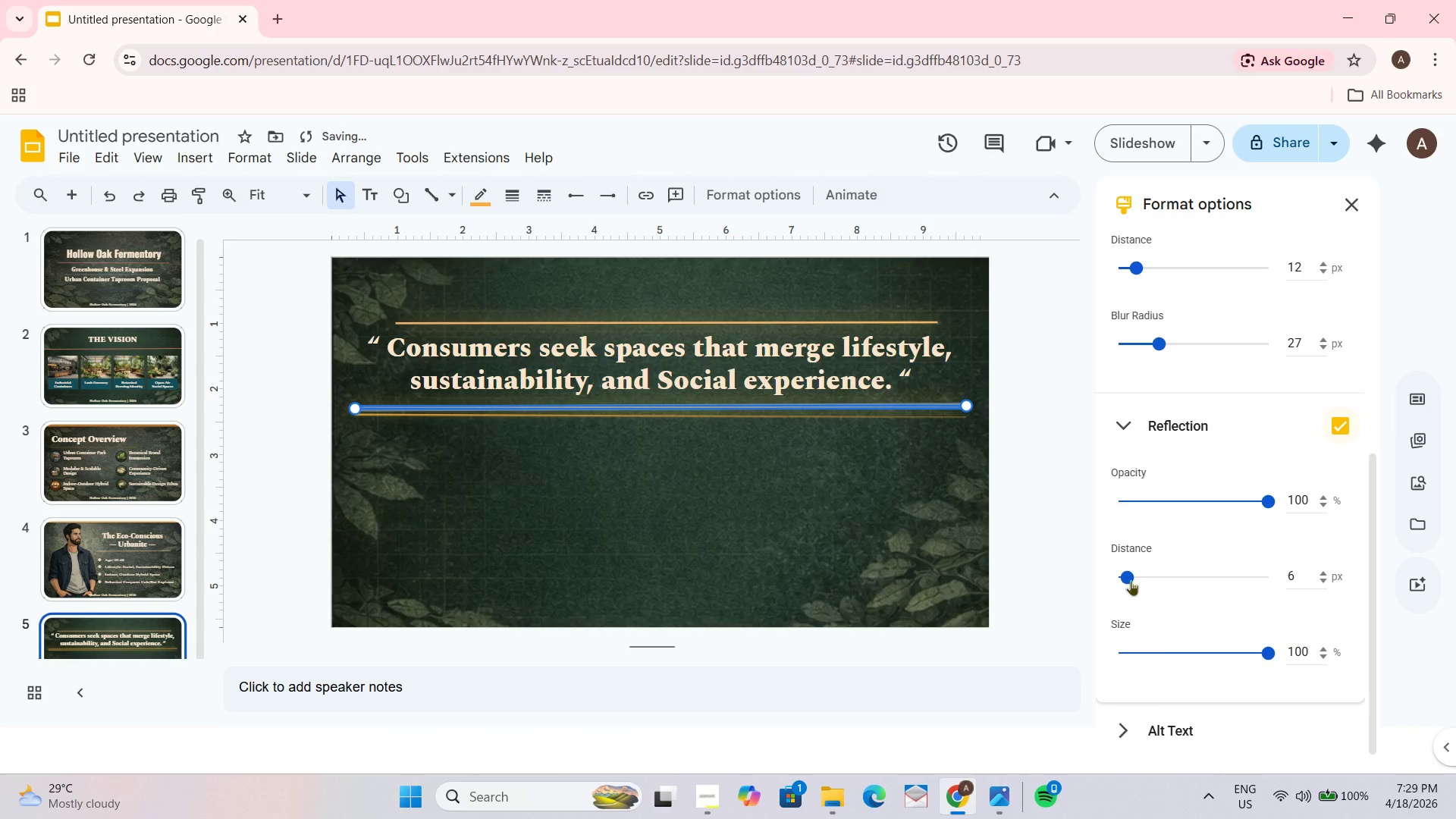 
left_click_drag(start_coordinate=[1131, 579], to_coordinate=[1113, 576])
 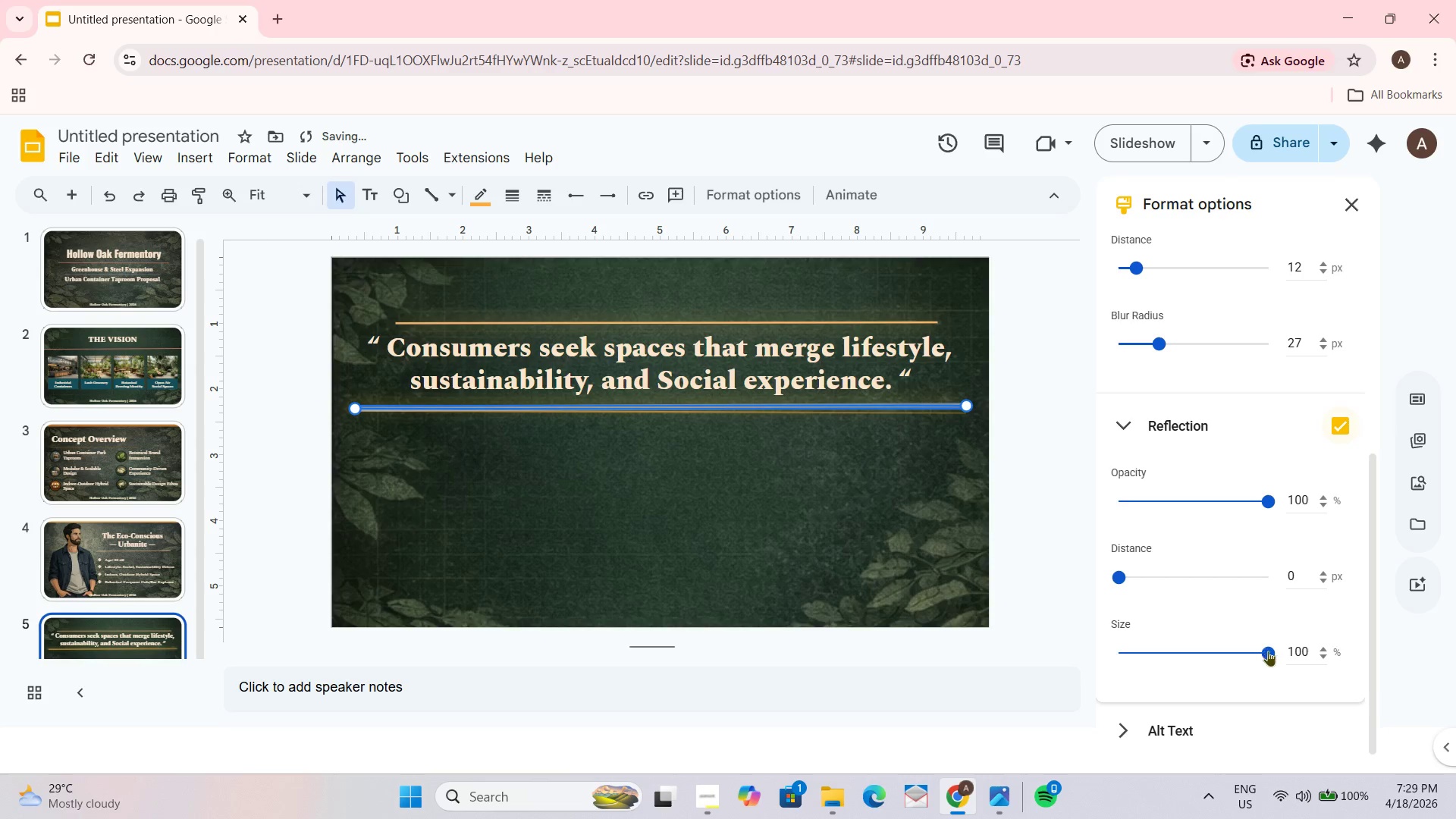 
left_click_drag(start_coordinate=[1269, 654], to_coordinate=[1216, 654])
 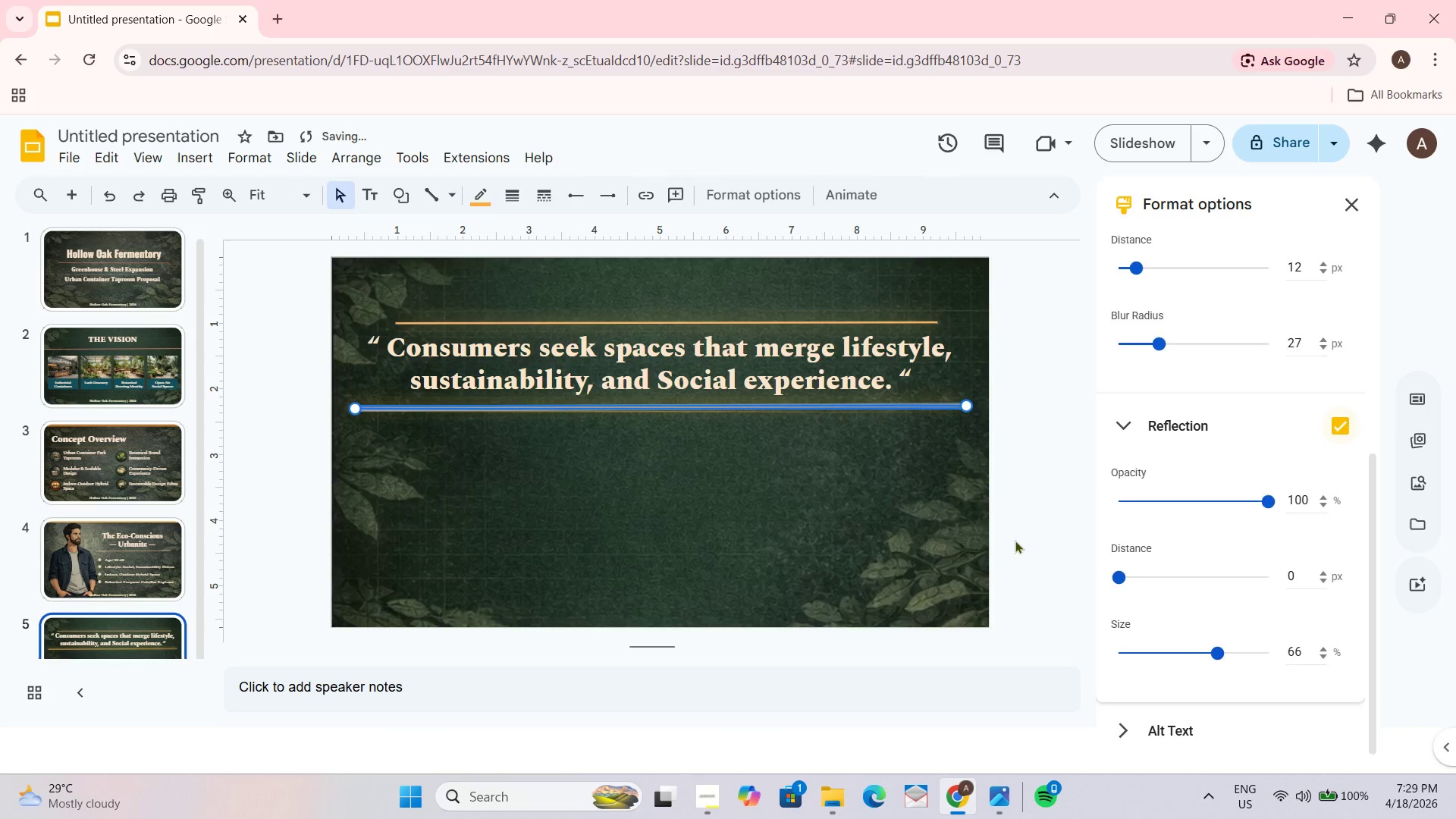 
left_click([1013, 537])
 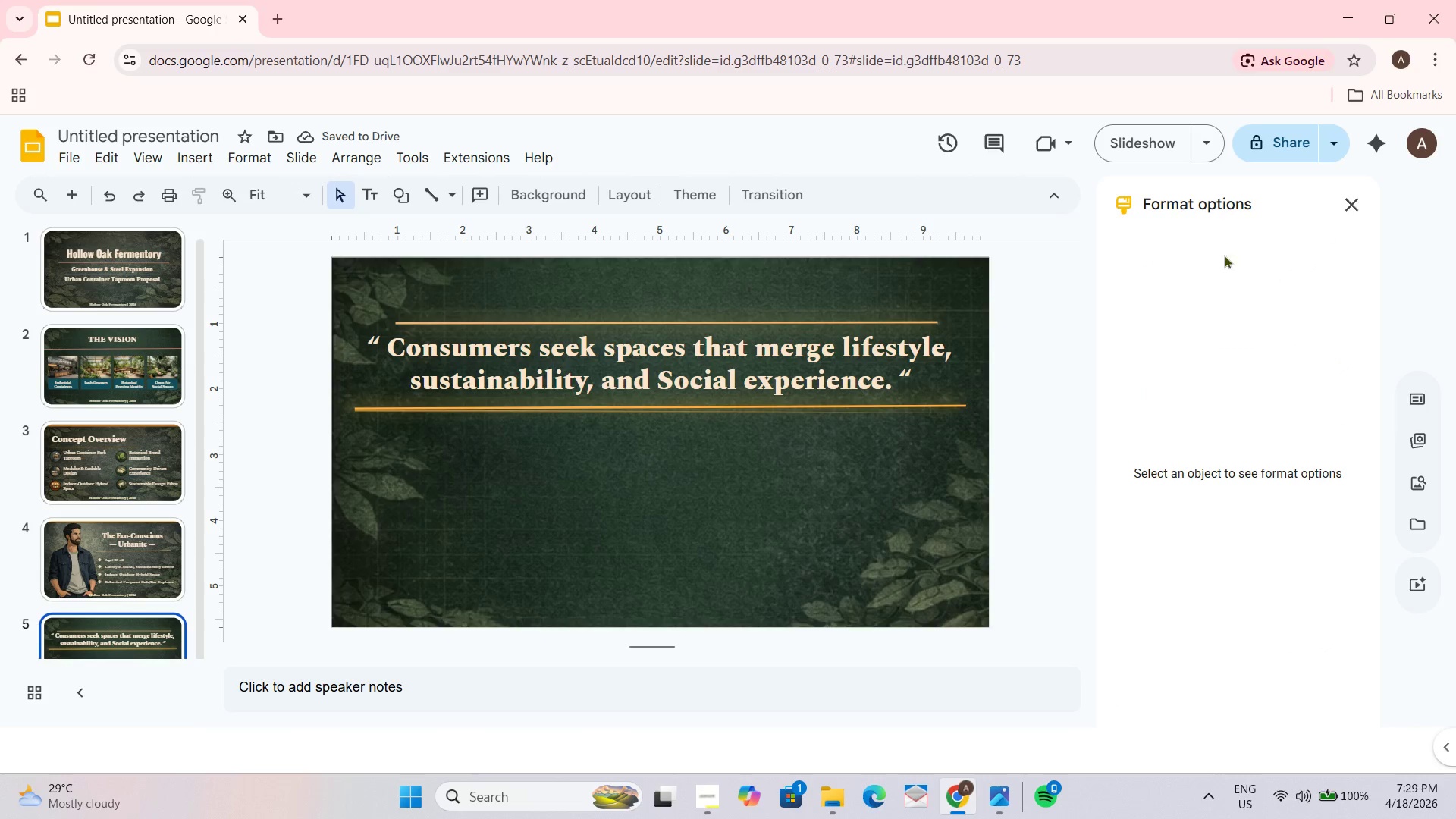 
left_click([807, 406])
 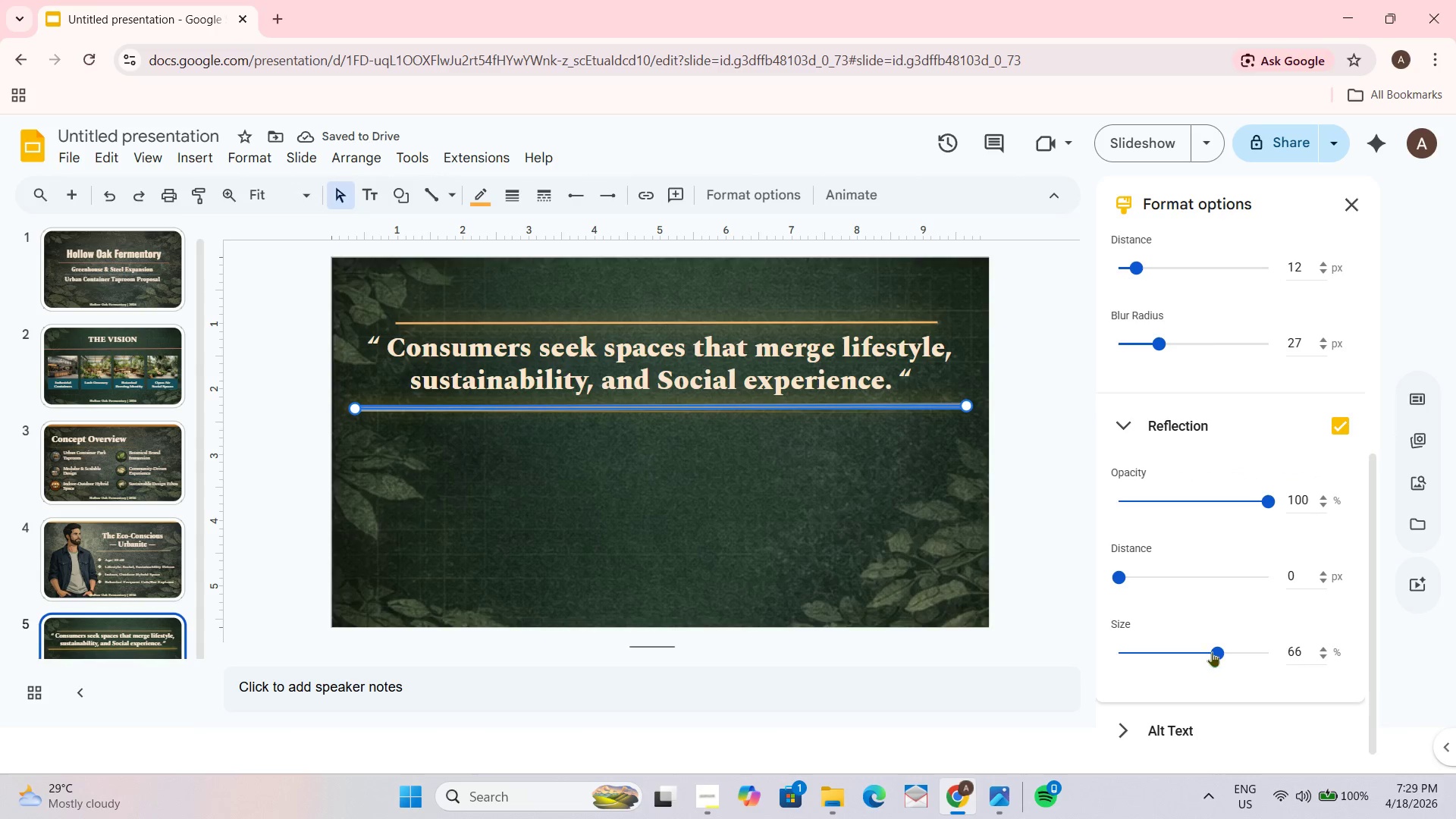 
left_click_drag(start_coordinate=[1217, 651], to_coordinate=[1186, 651])
 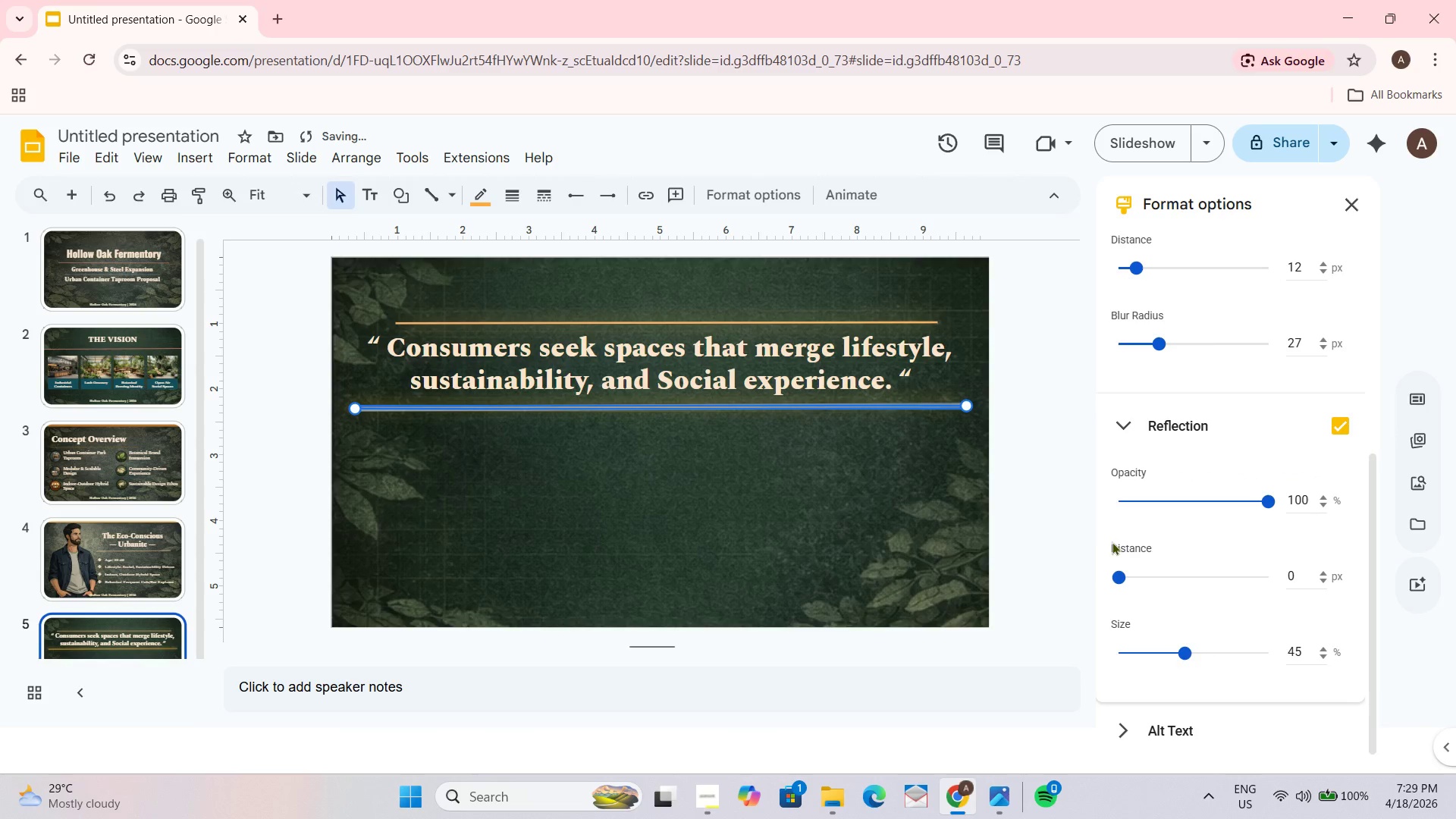 
left_click([1088, 538])
 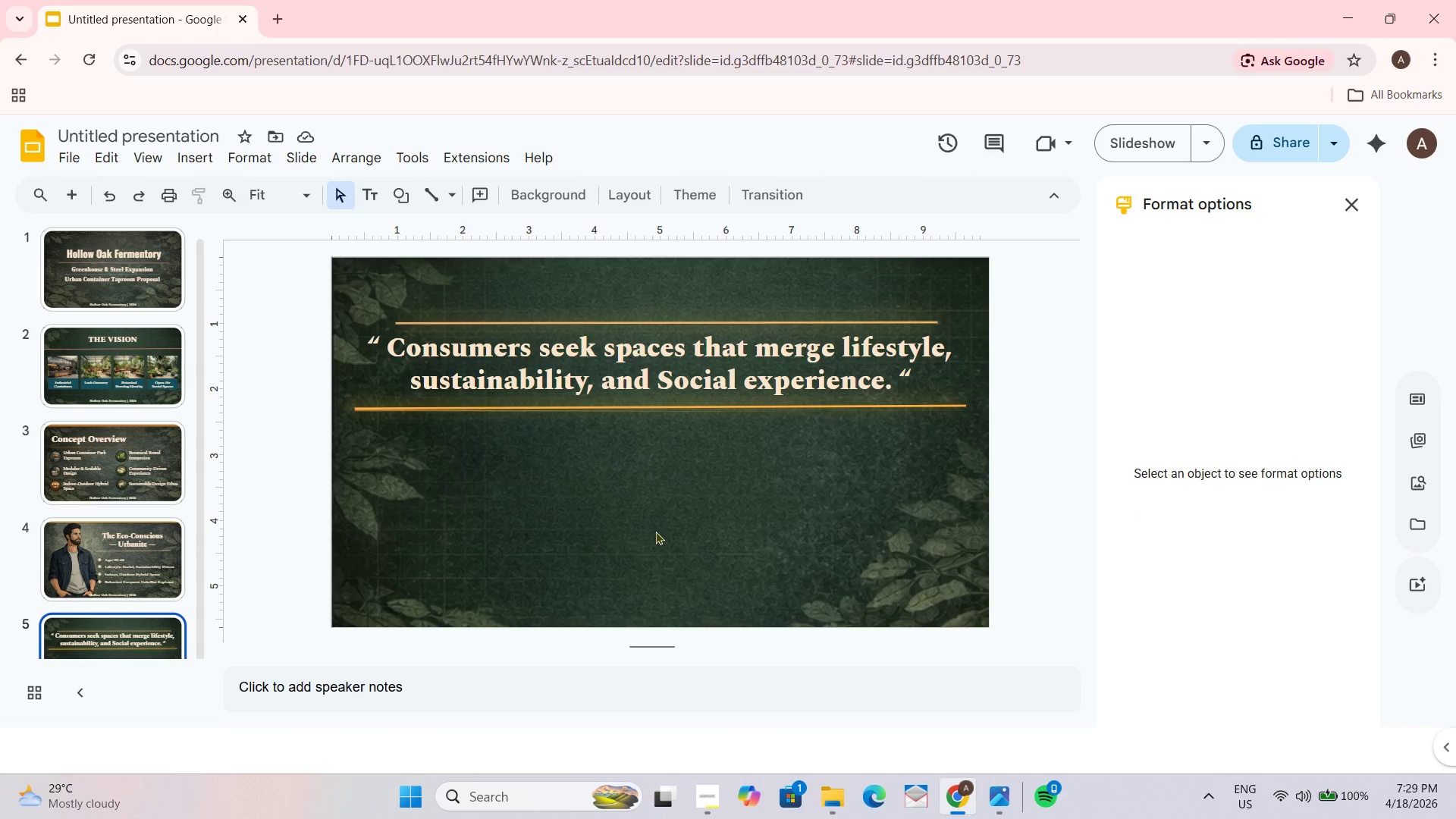 
wait(8.92)
 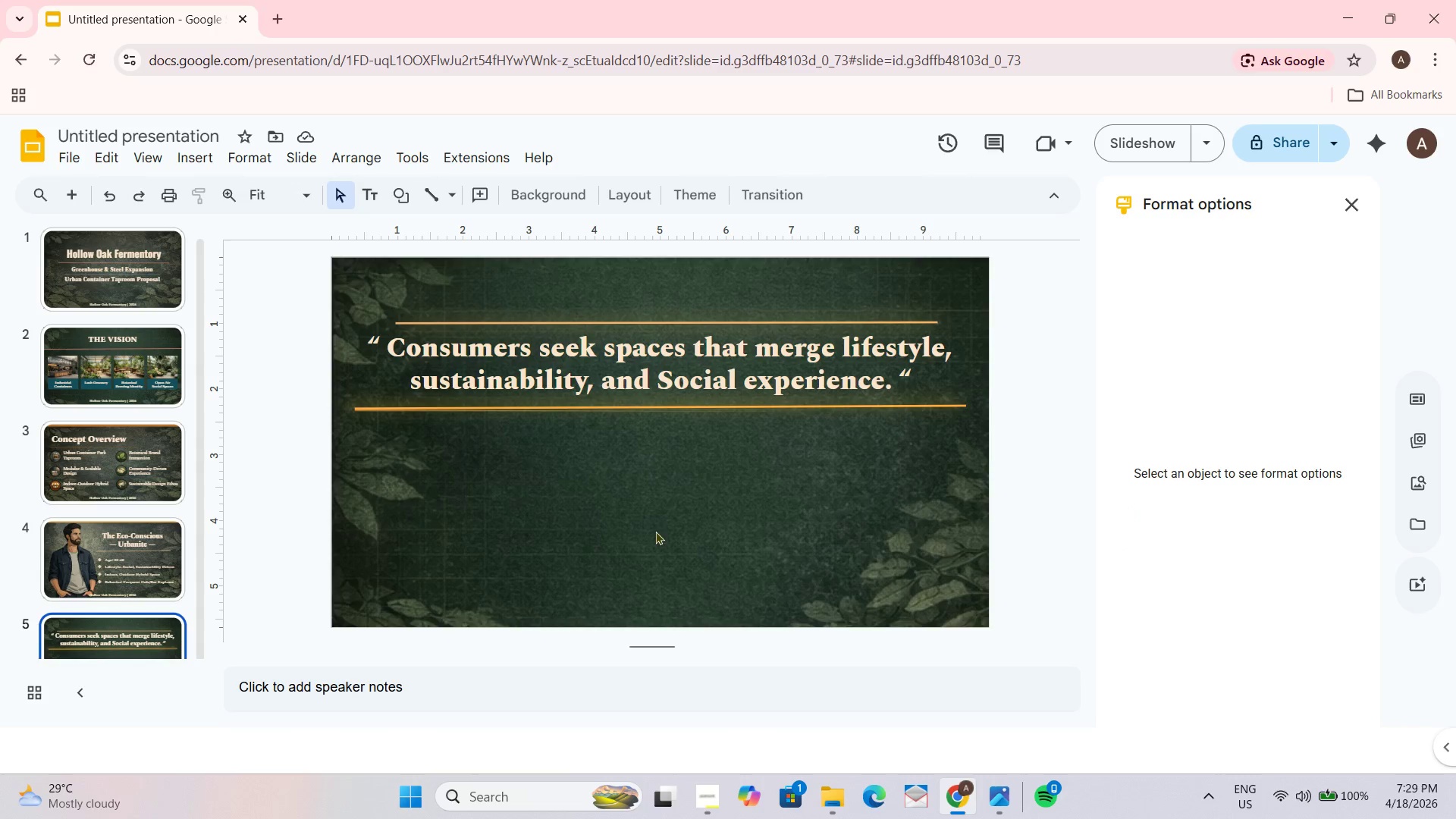 
left_click_drag(start_coordinate=[708, 406], to_coordinate=[704, 418])
 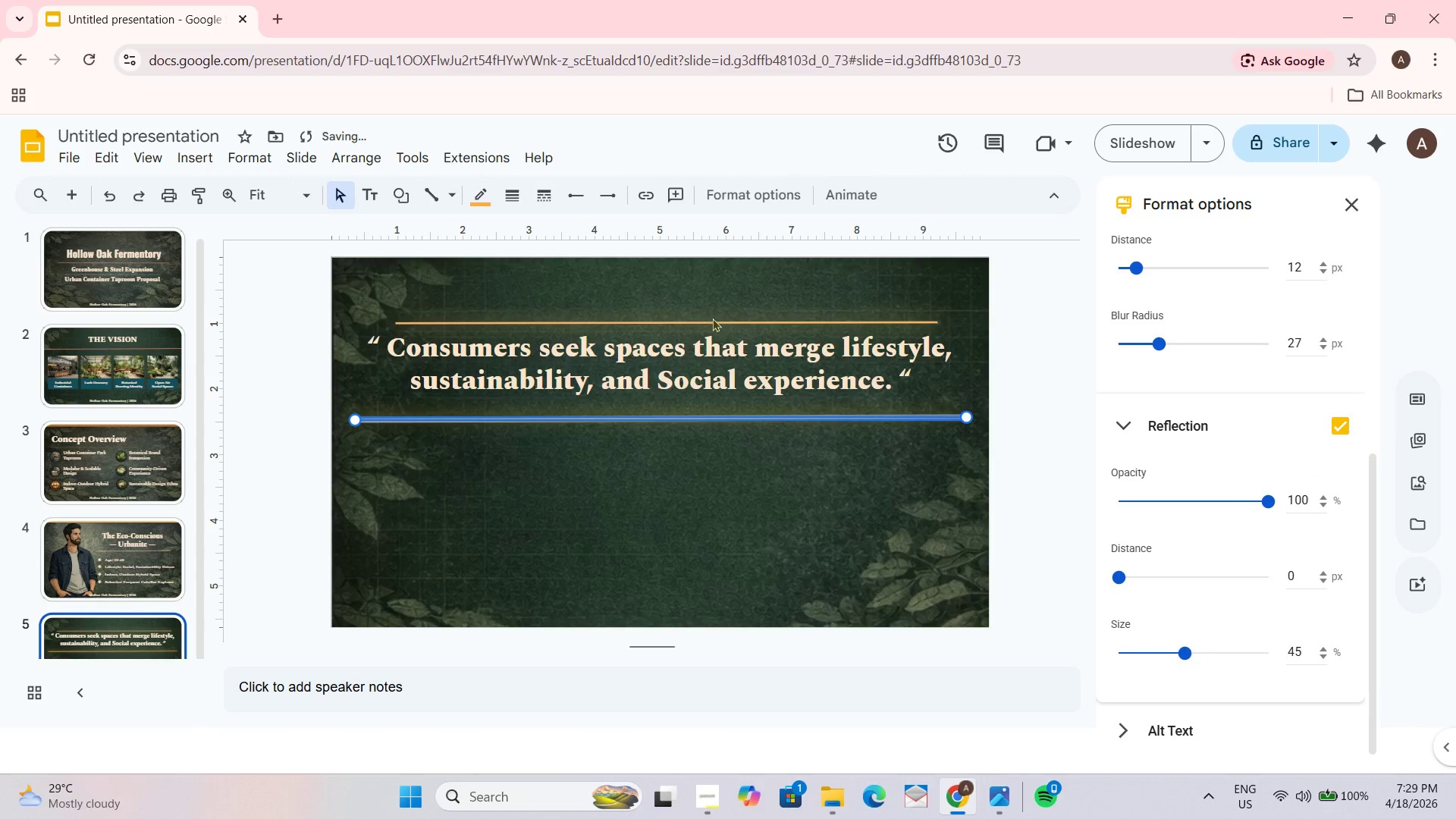 
left_click_drag(start_coordinate=[712, 321], to_coordinate=[714, 314])
 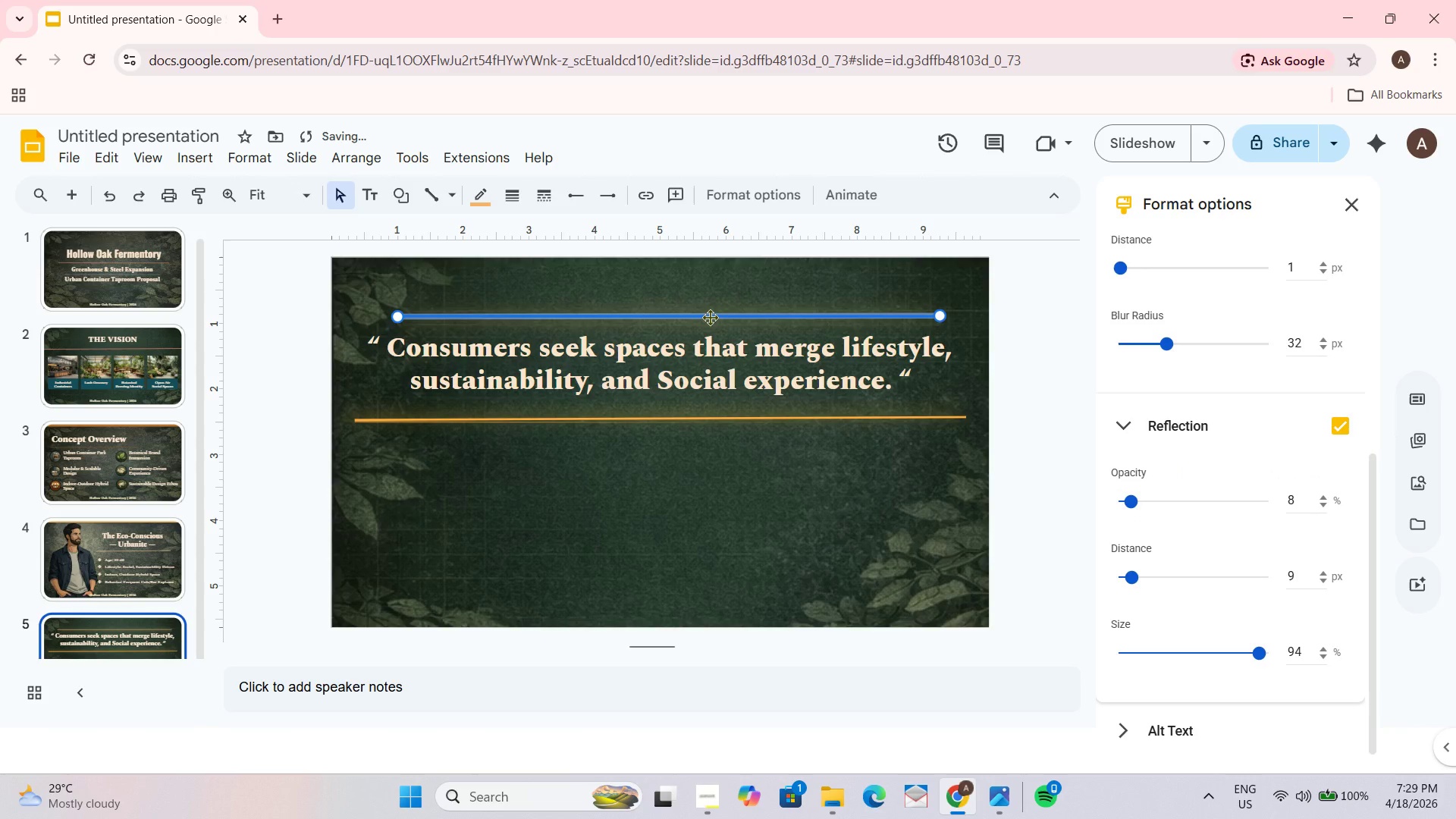 
left_click_drag(start_coordinate=[710, 317], to_coordinate=[704, 317])
 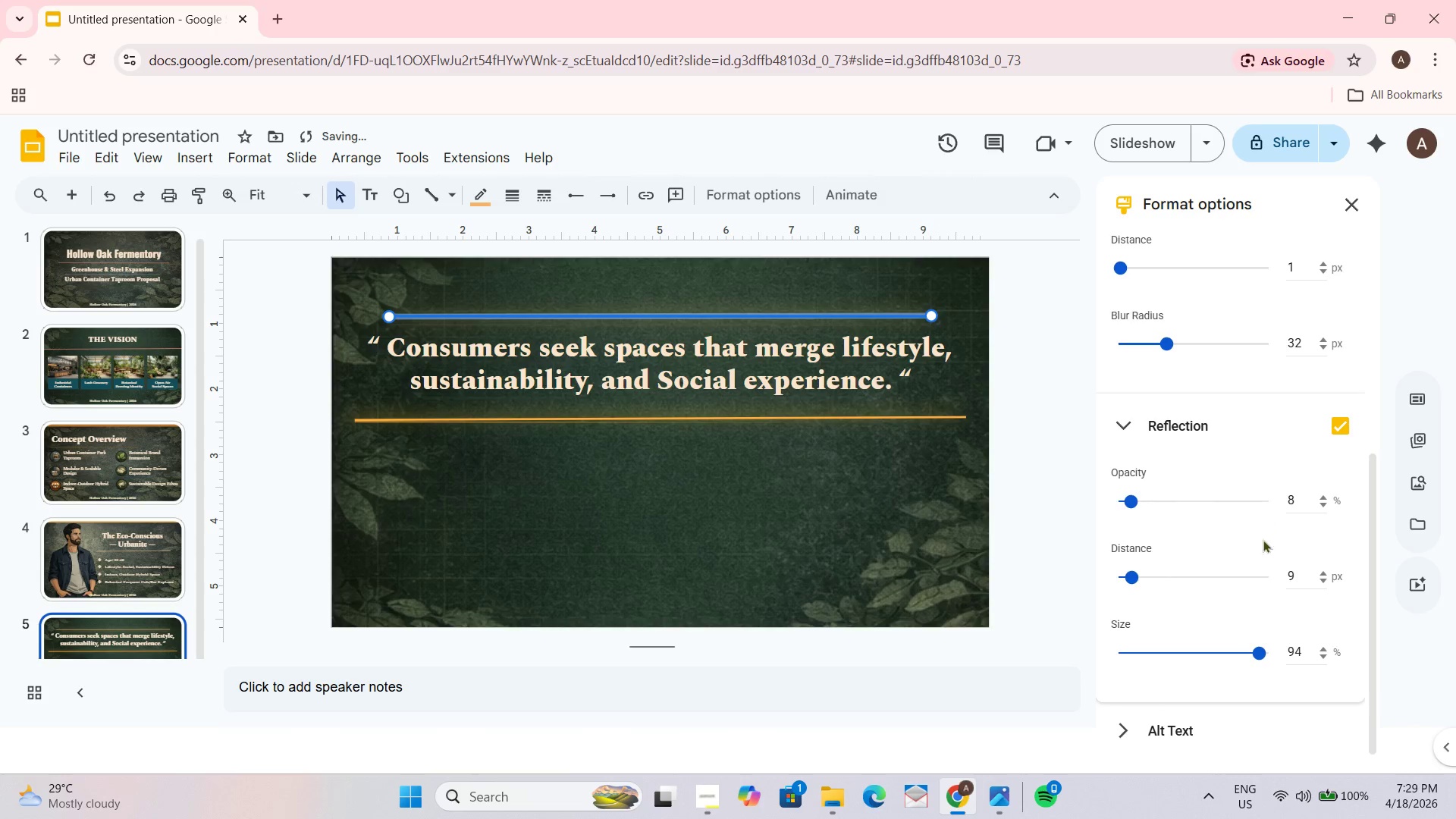 
scroll: coordinate [1254, 620], scroll_direction: down, amount: 1.0
 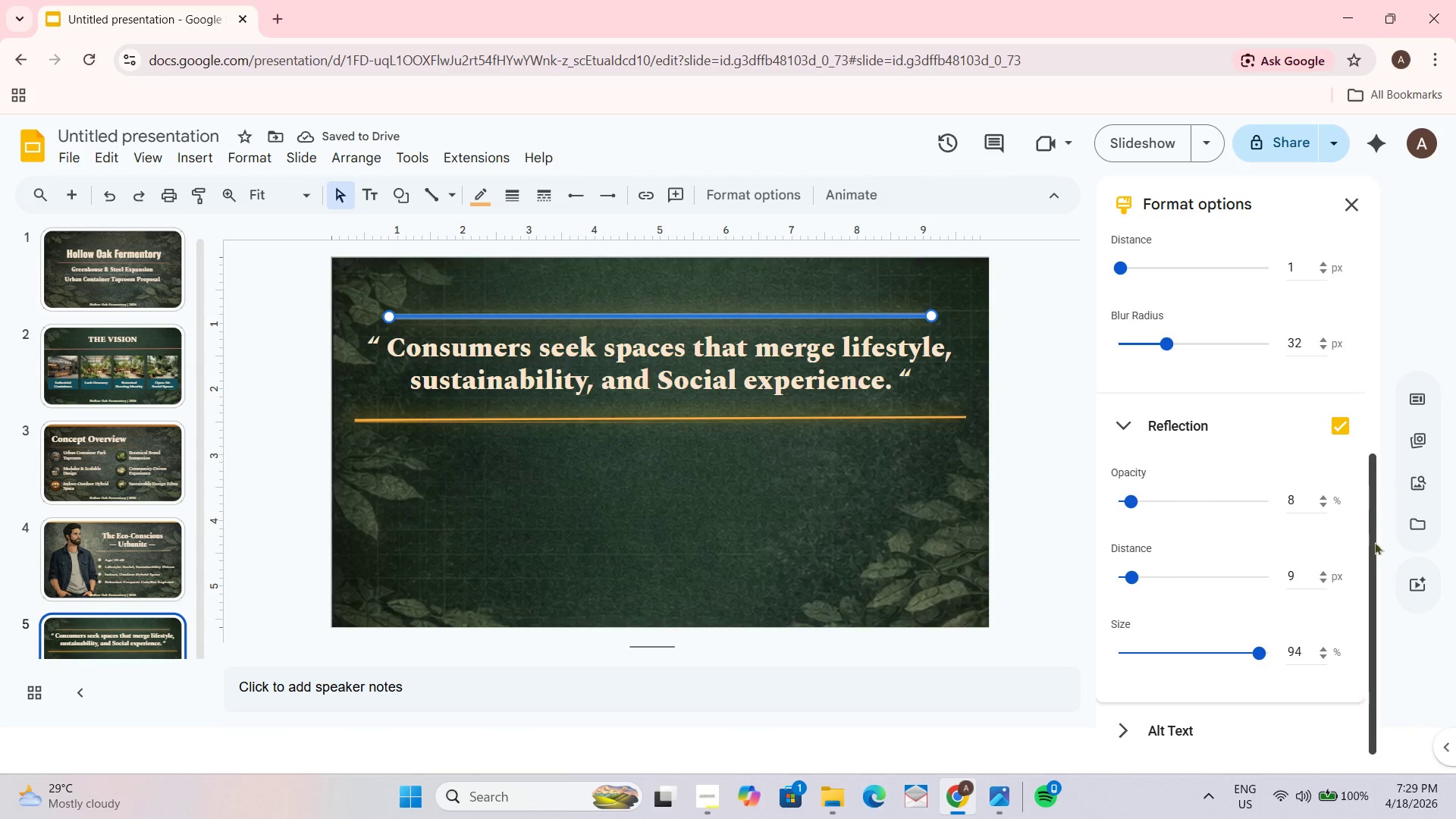 
left_click_drag(start_coordinate=[1370, 554], to_coordinate=[1360, 334])
 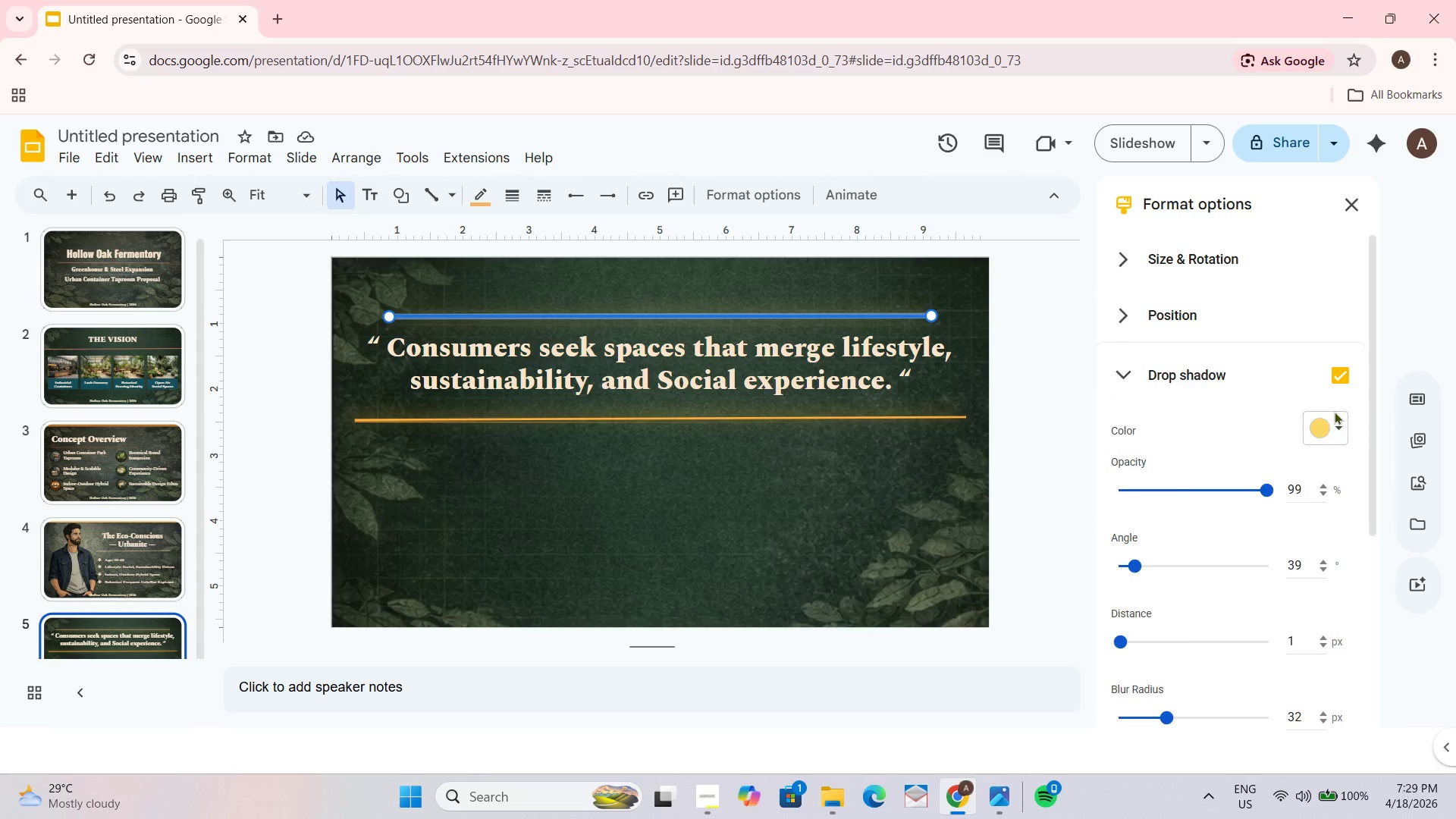 
left_click([1335, 413])
 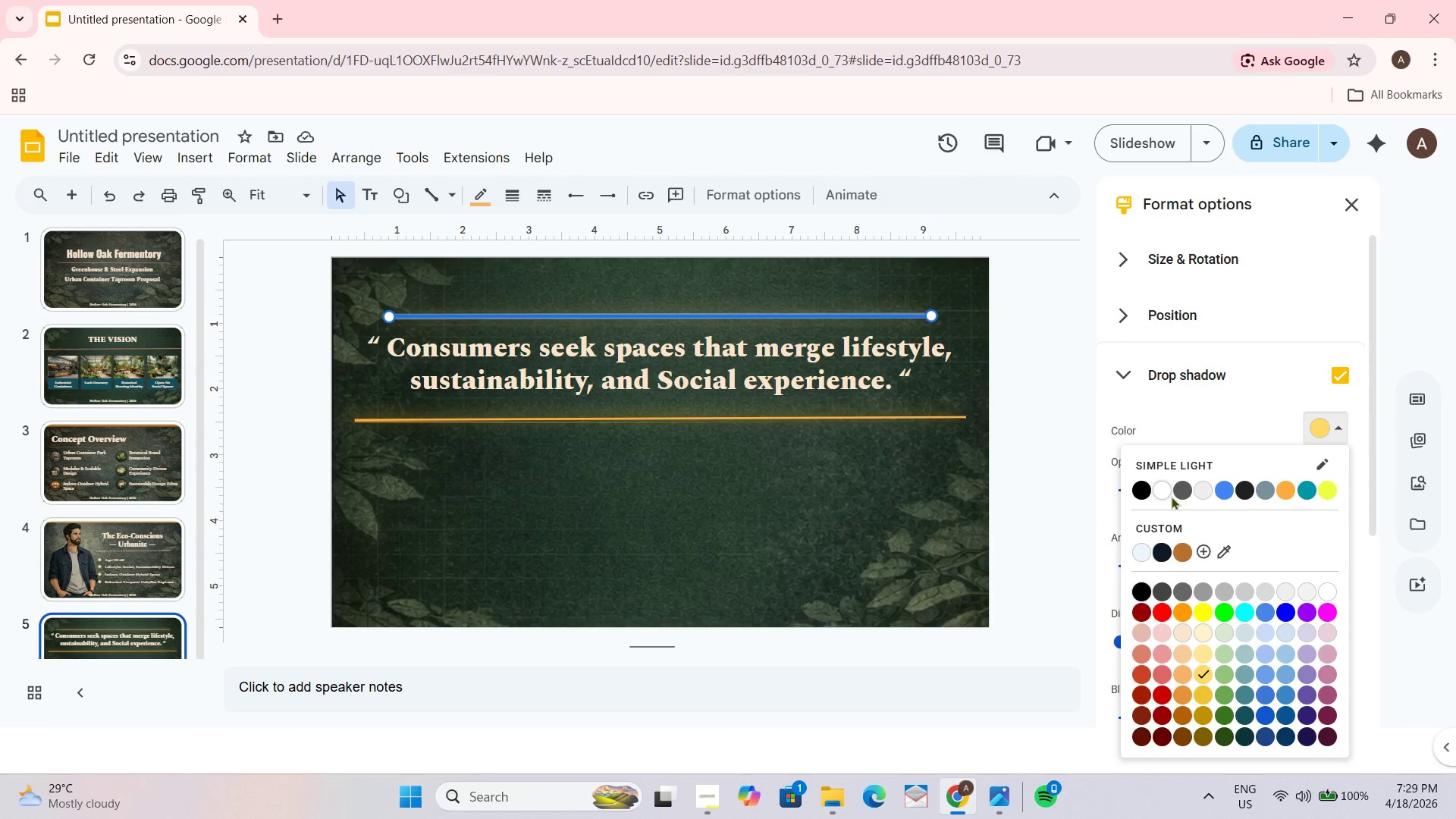 
left_click([1167, 488])
 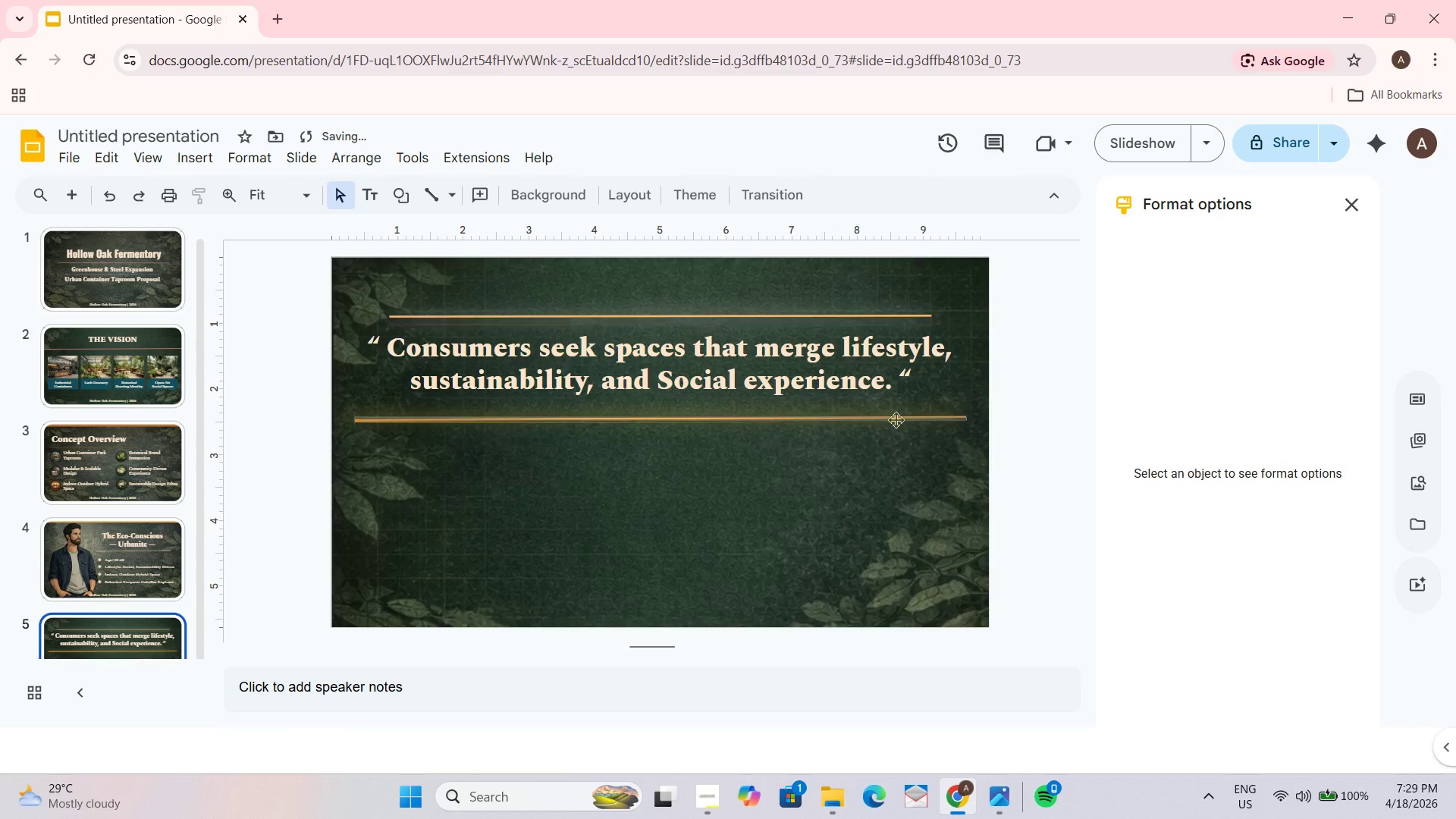 
left_click([891, 424])
 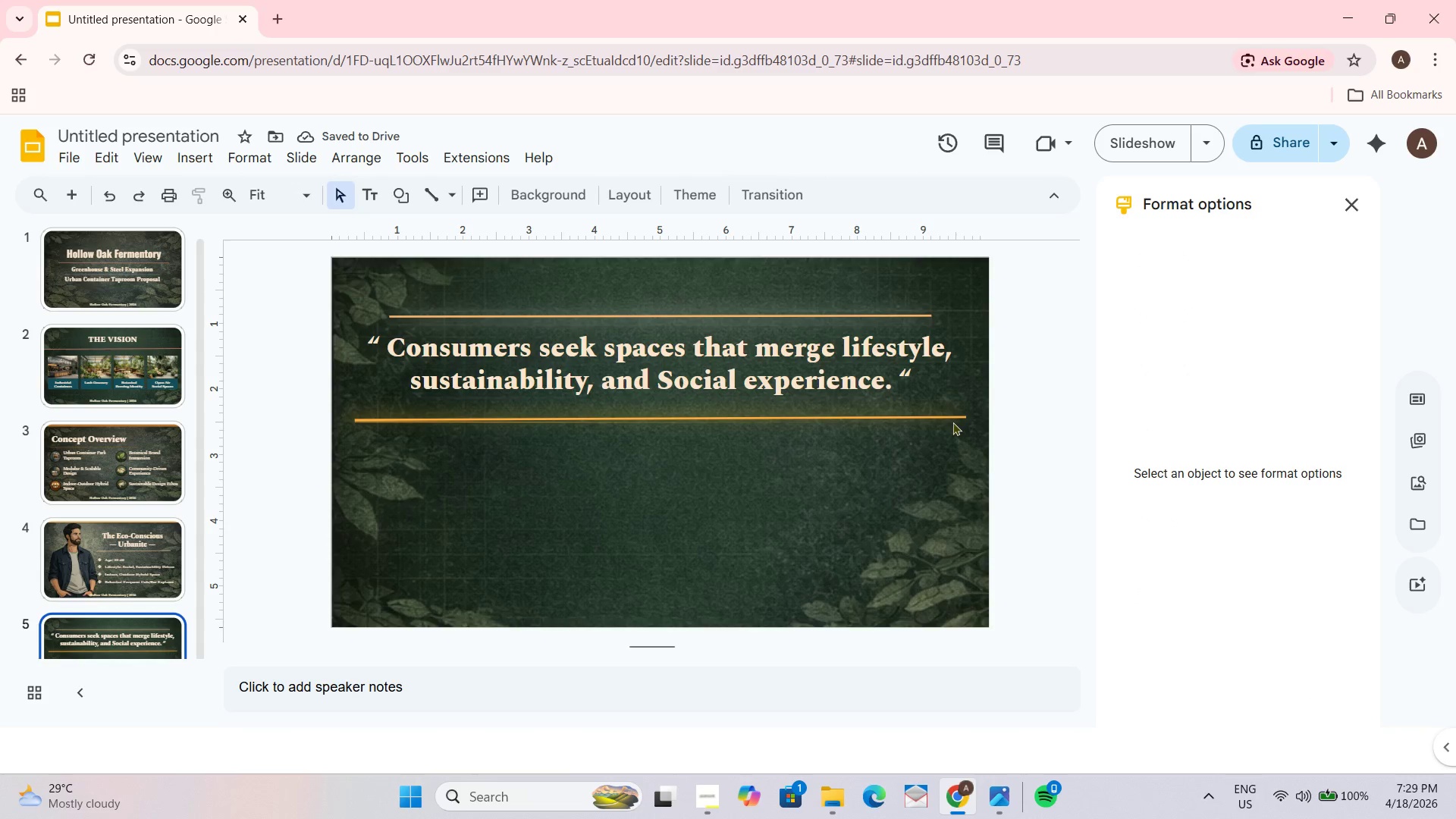 
left_click([960, 418])
 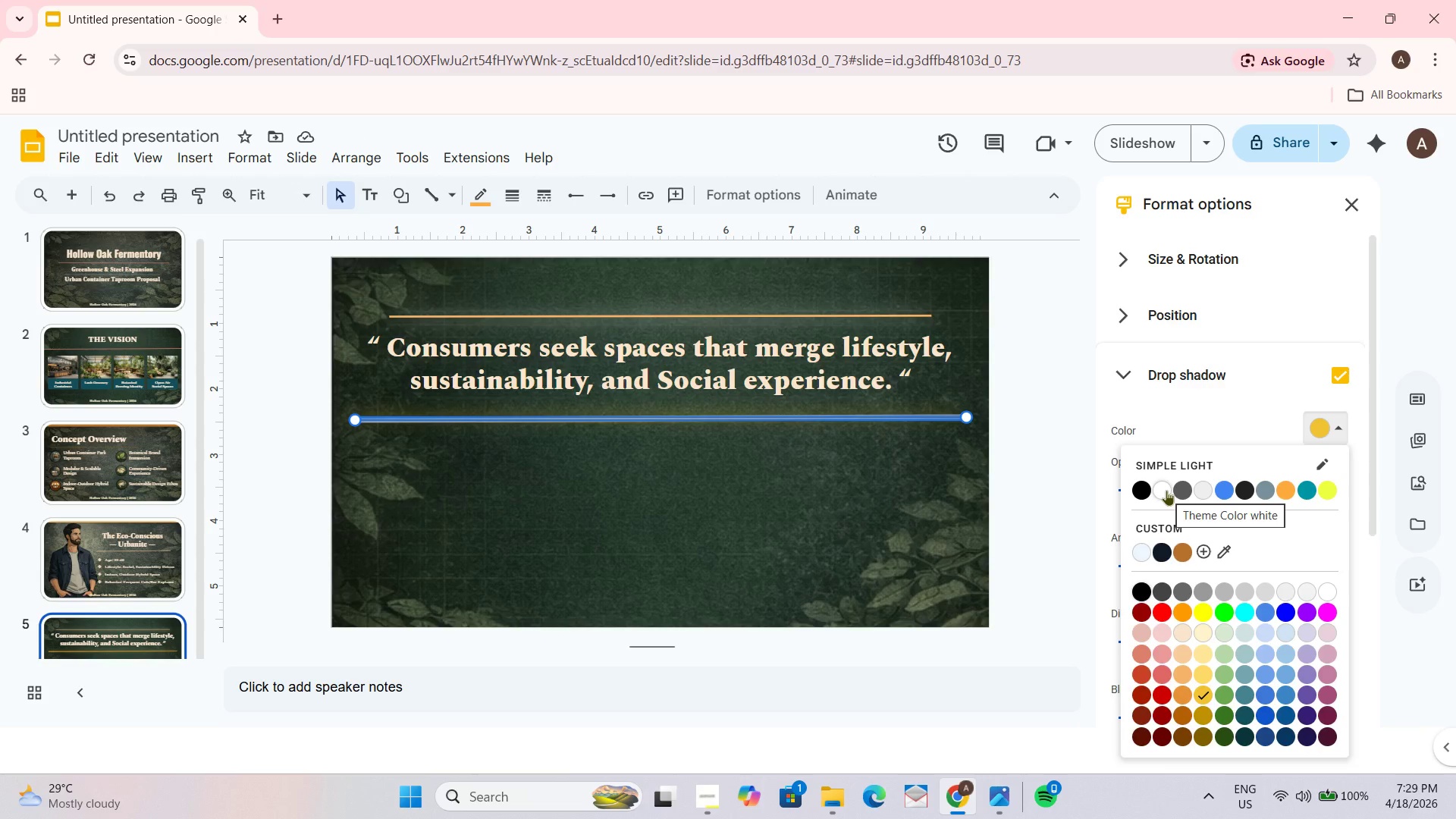 
left_click([1326, 491])
 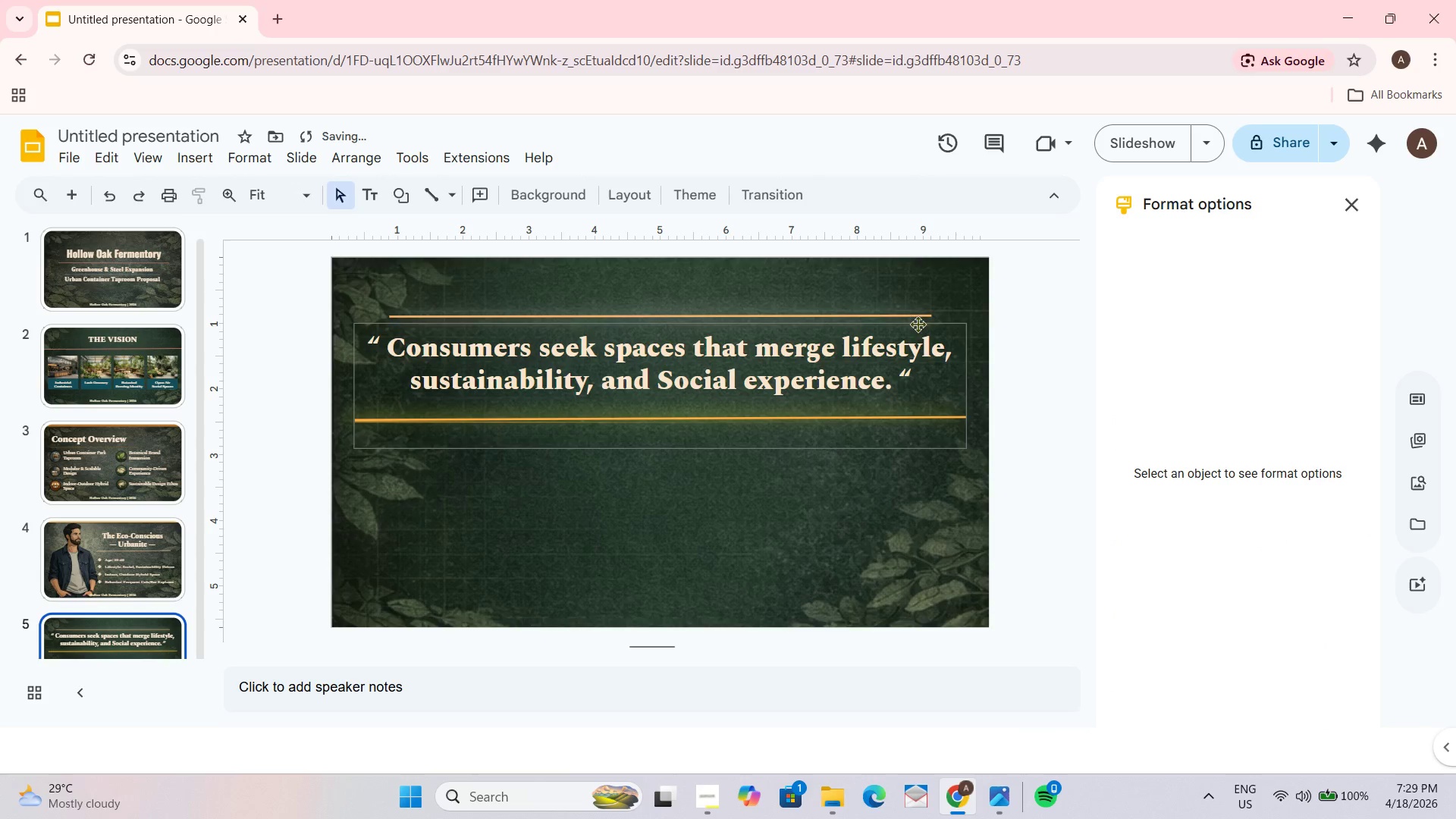 
left_click([929, 315])
 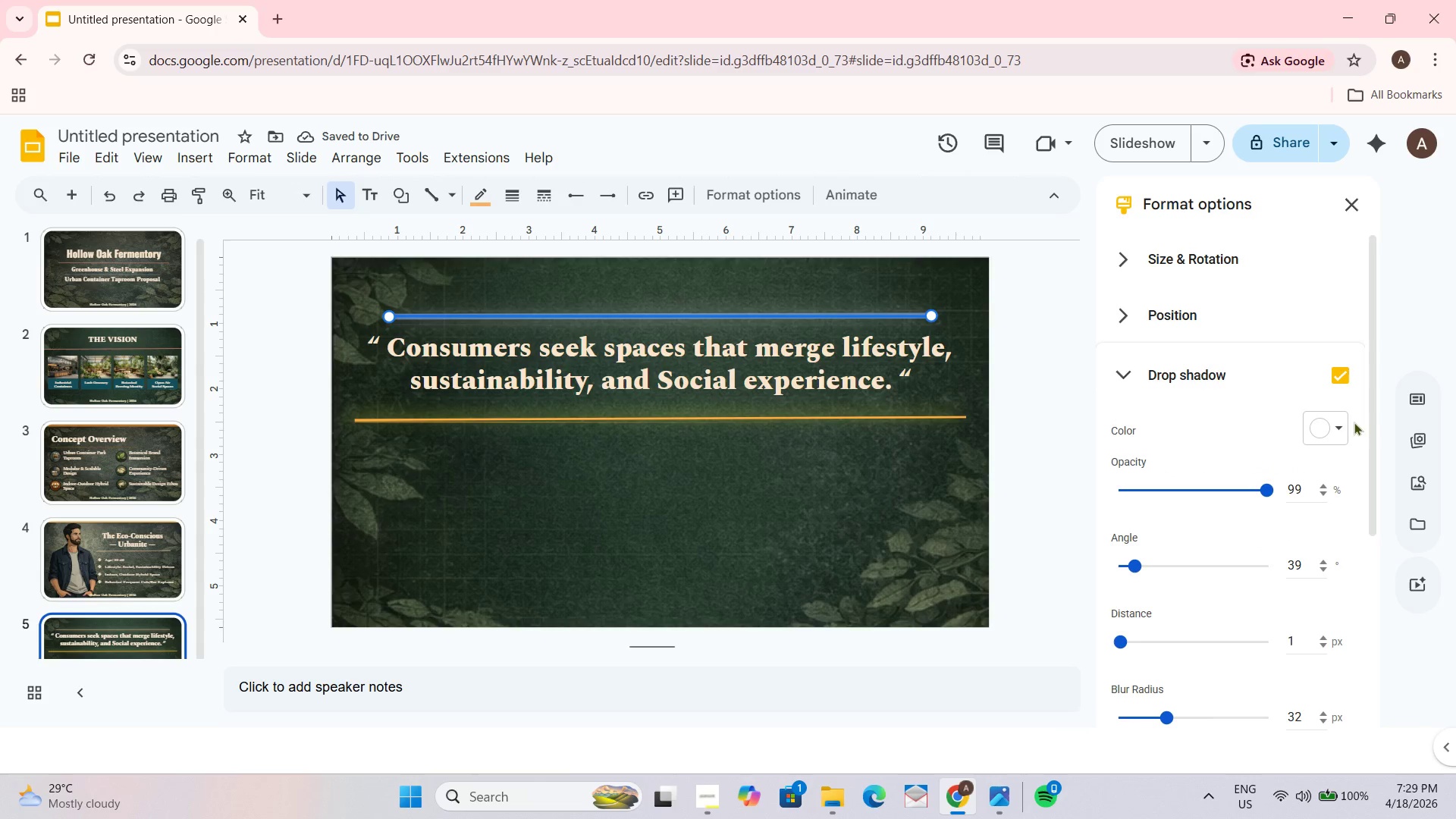 
left_click([1345, 423])
 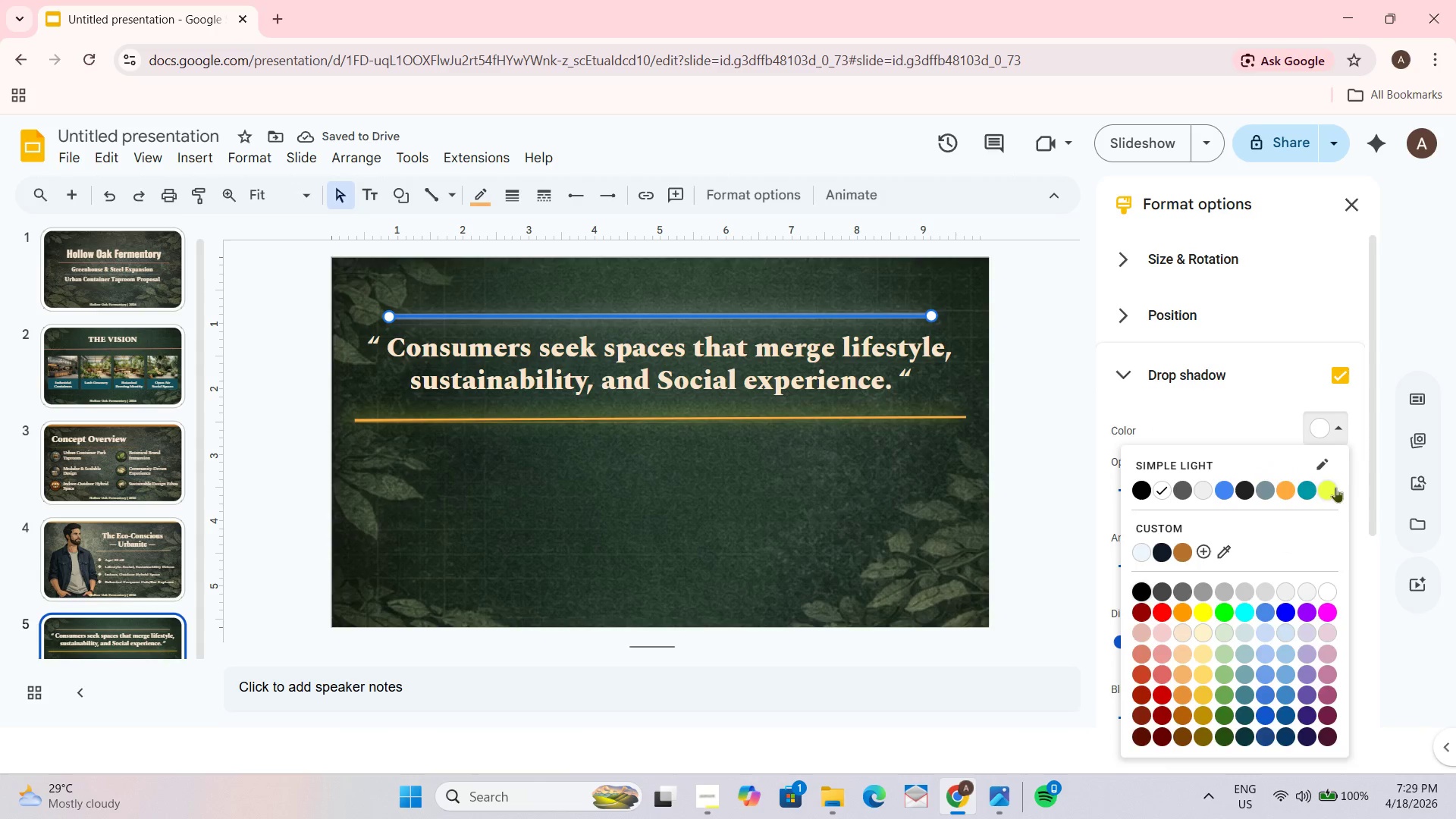 
left_click([1329, 491])
 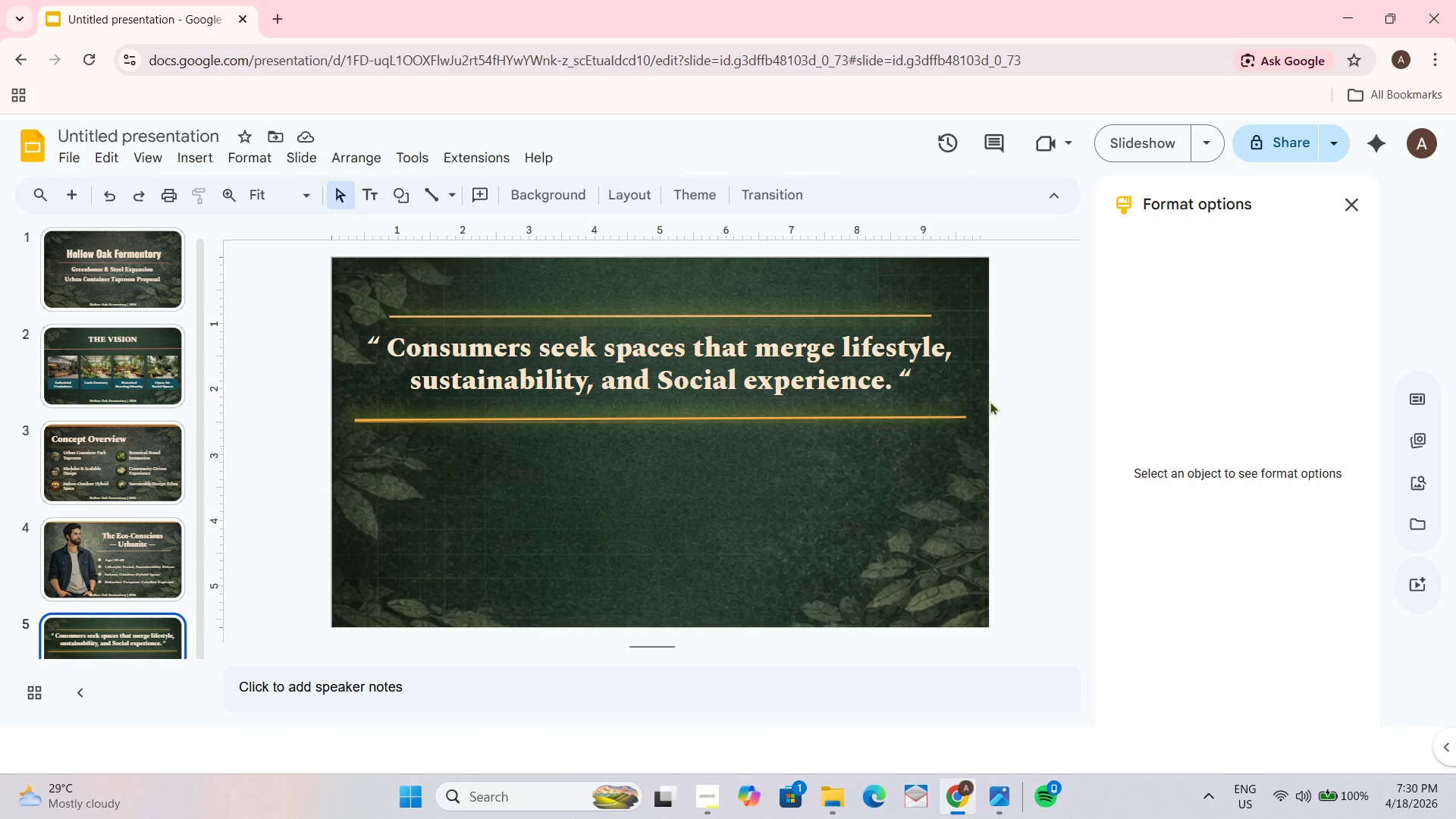 
wait(10.98)
 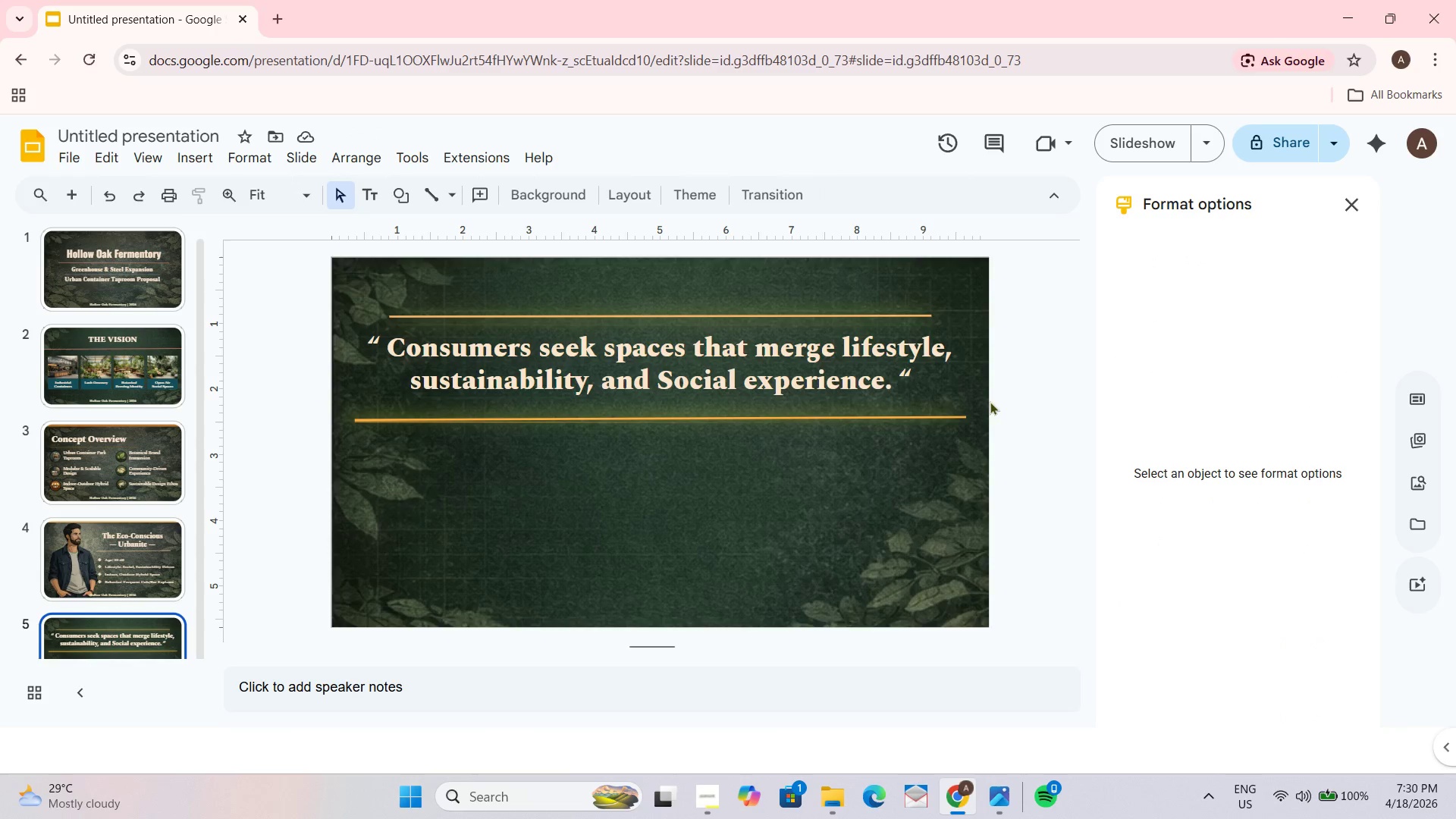 
left_click_drag(start_coordinate=[353, 421], to_coordinate=[402, 417])
 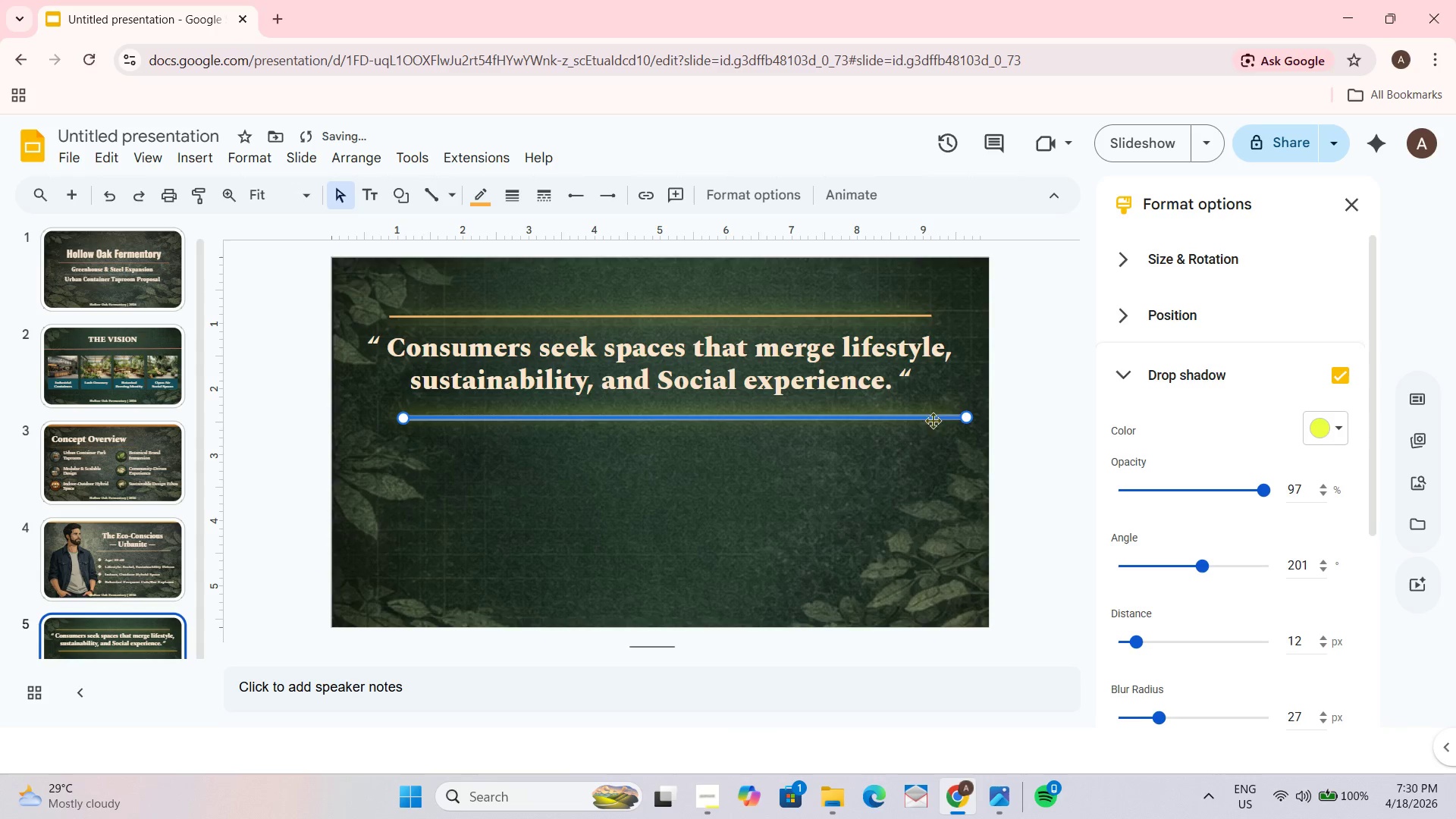 
left_click_drag(start_coordinate=[919, 419], to_coordinate=[870, 416])
 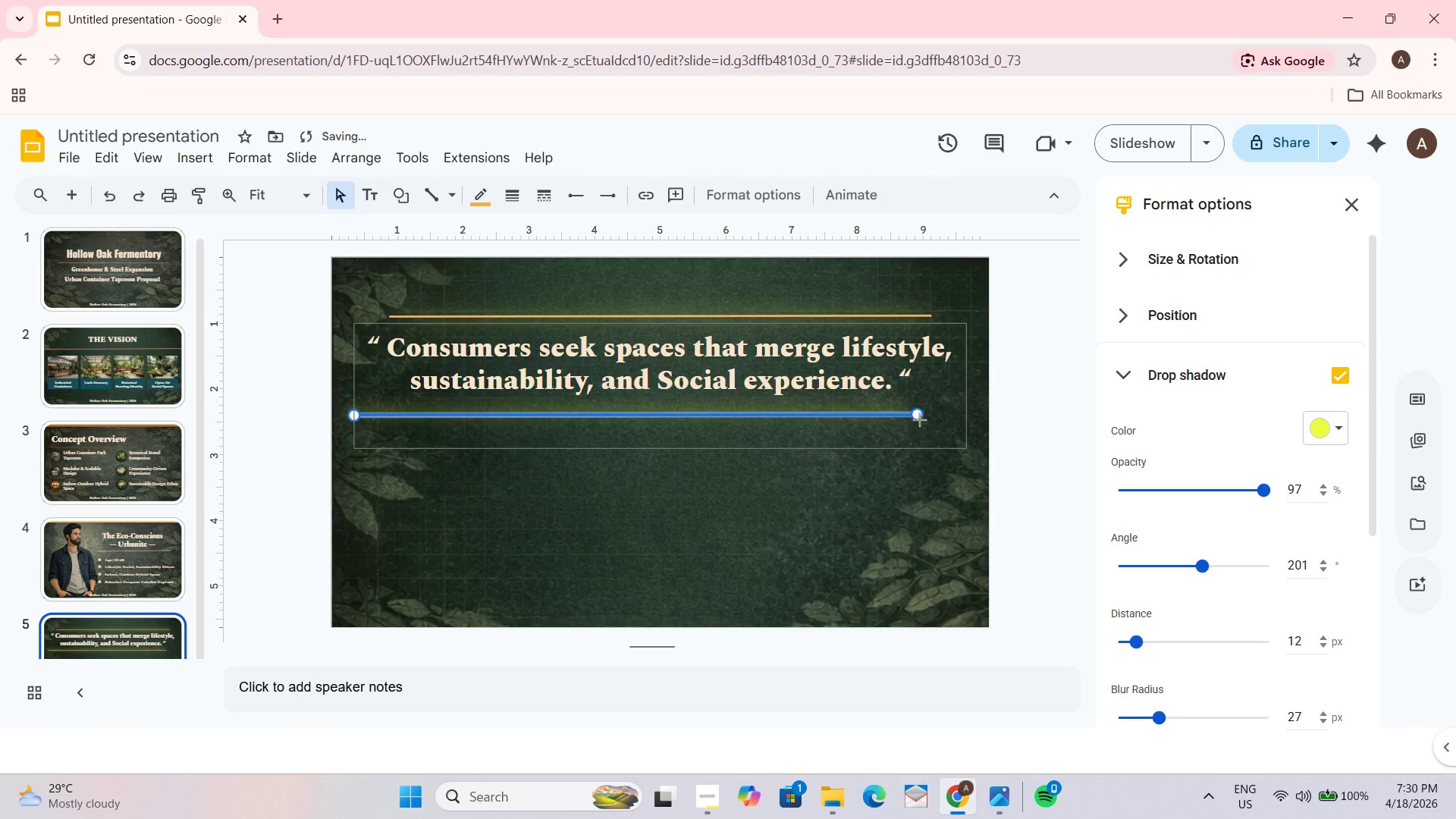 
left_click_drag(start_coordinate=[919, 416], to_coordinate=[973, 416])
 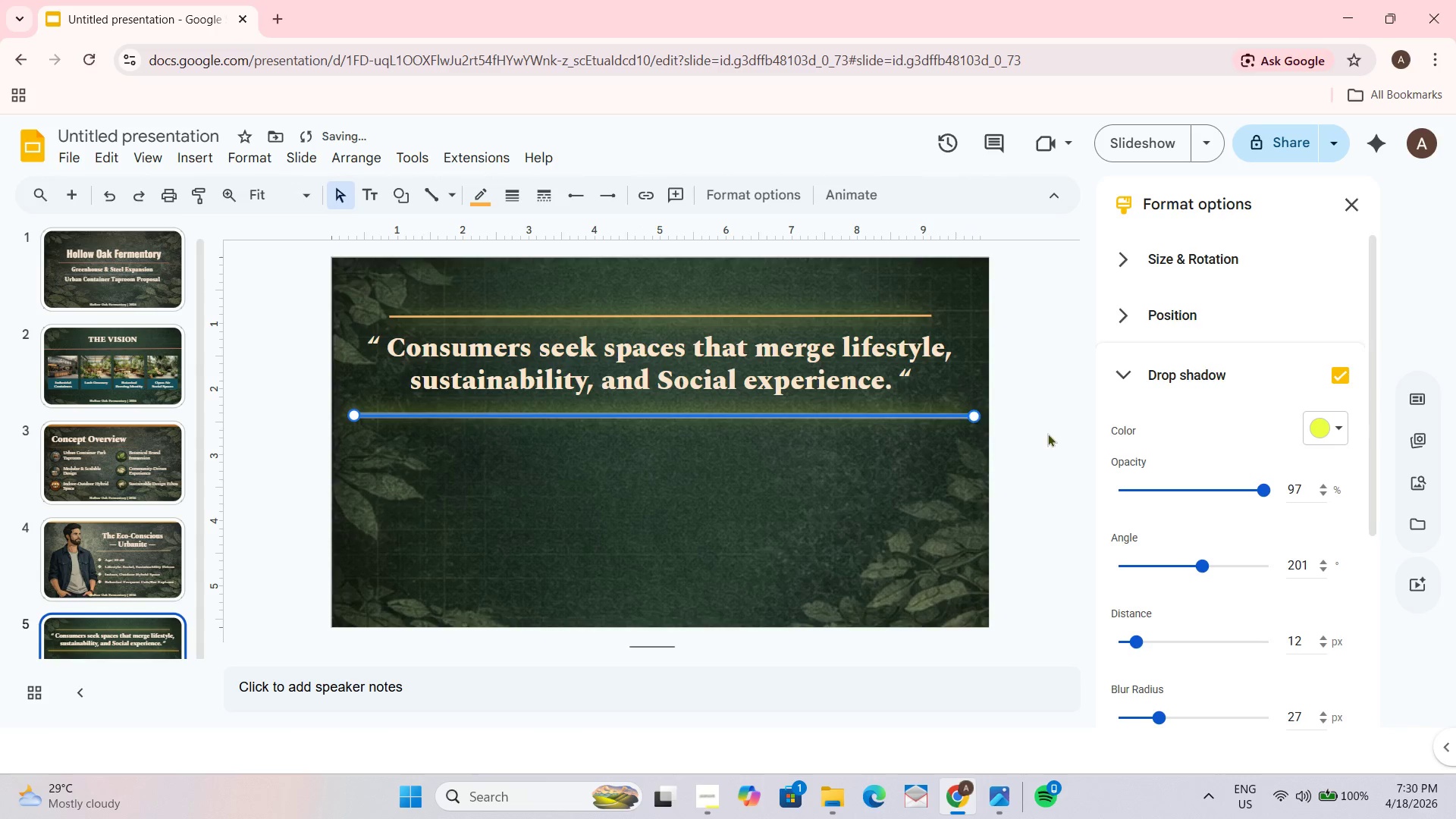 
left_click([1047, 433])
 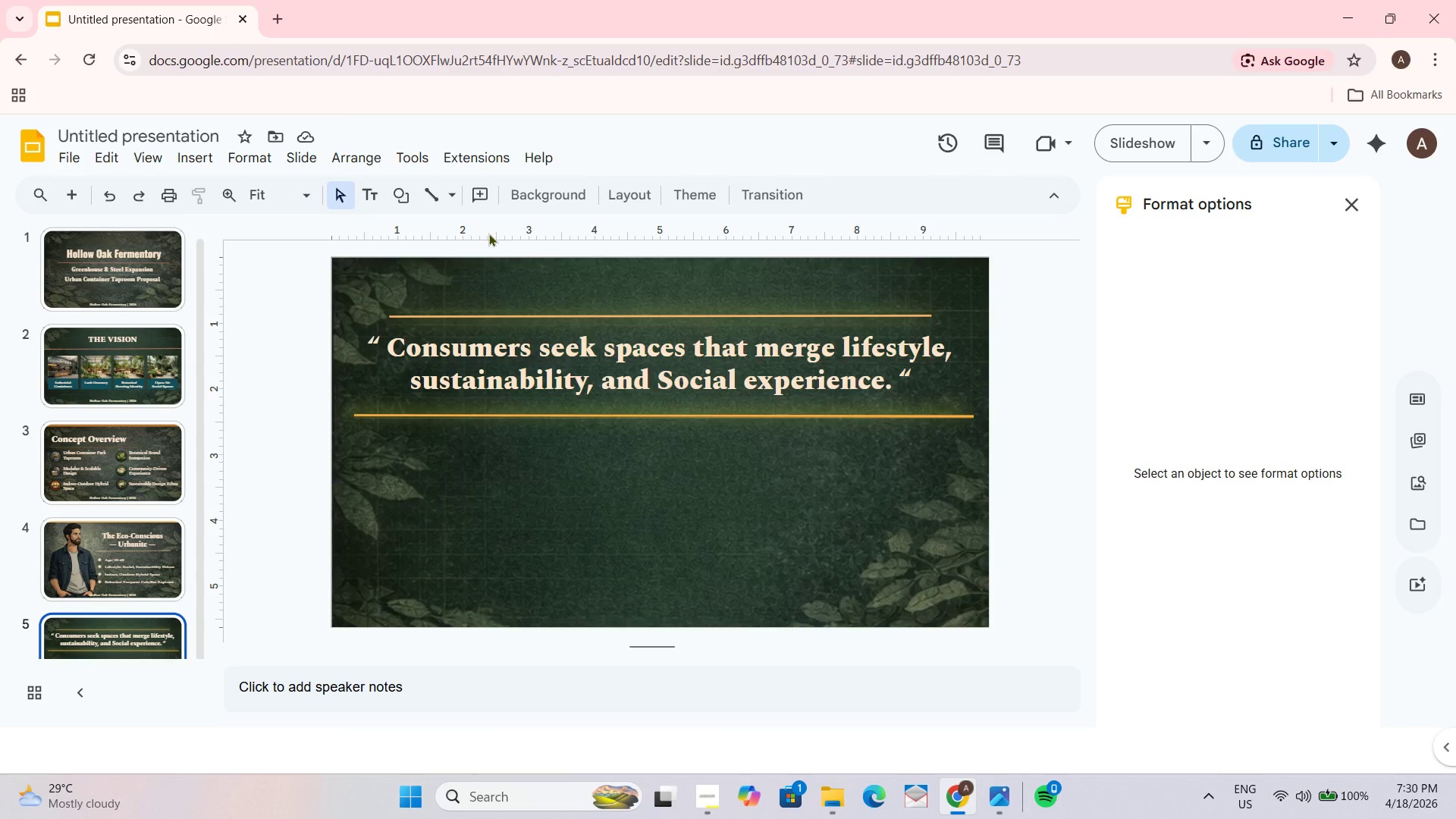 
wait(10.34)
 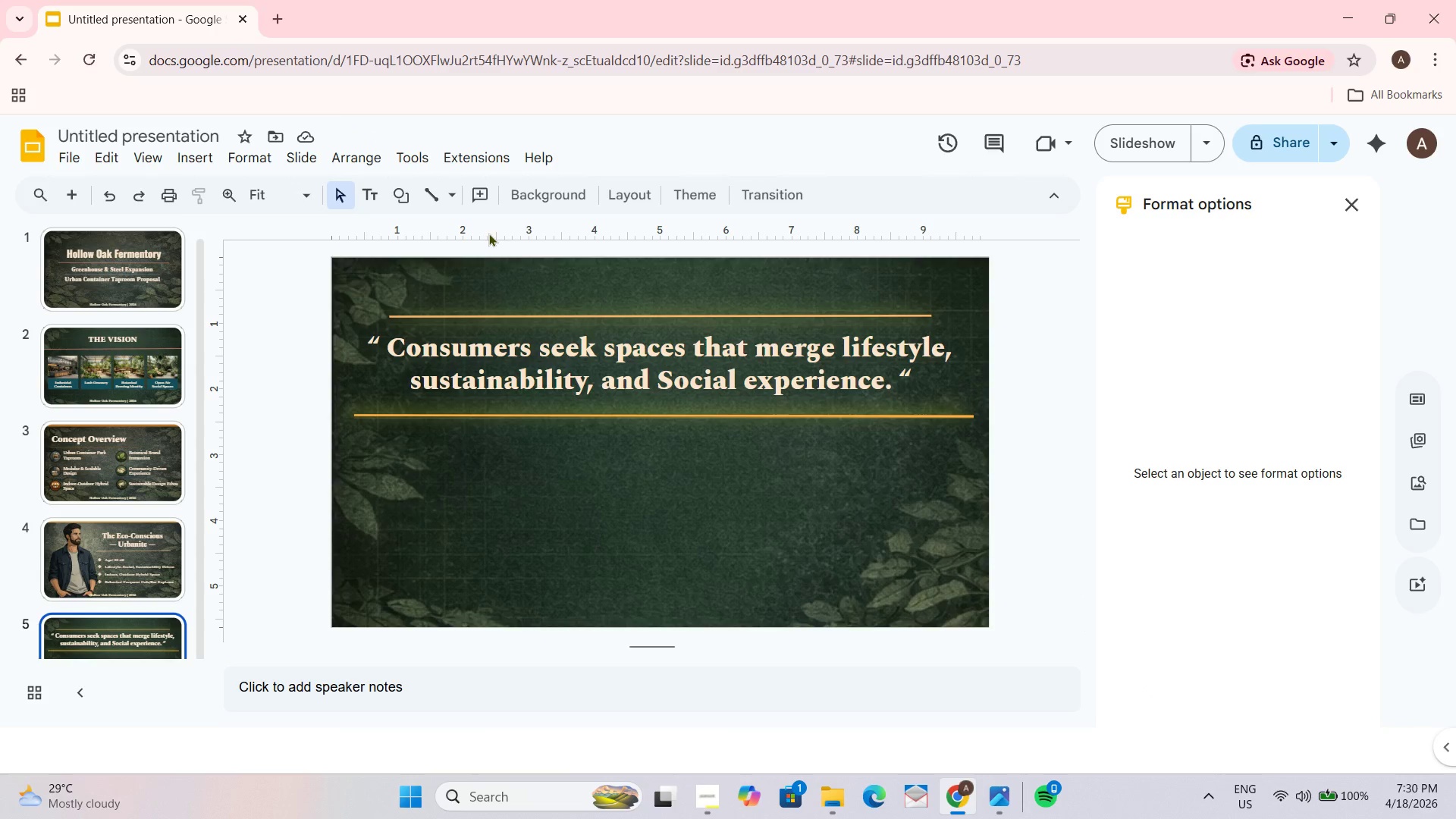 
left_click([583, 436])
 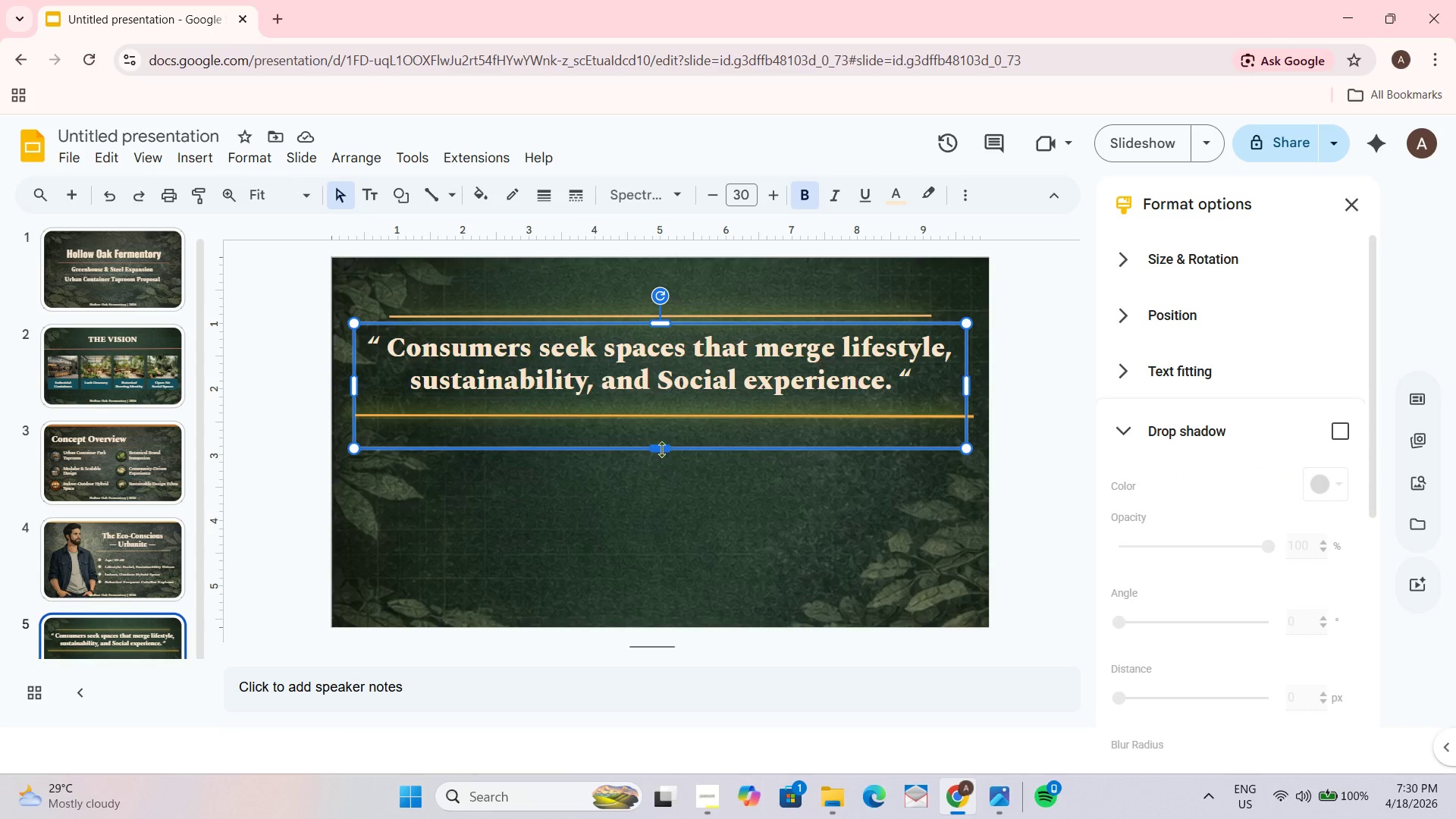 
left_click_drag(start_coordinate=[663, 448], to_coordinate=[666, 425])
 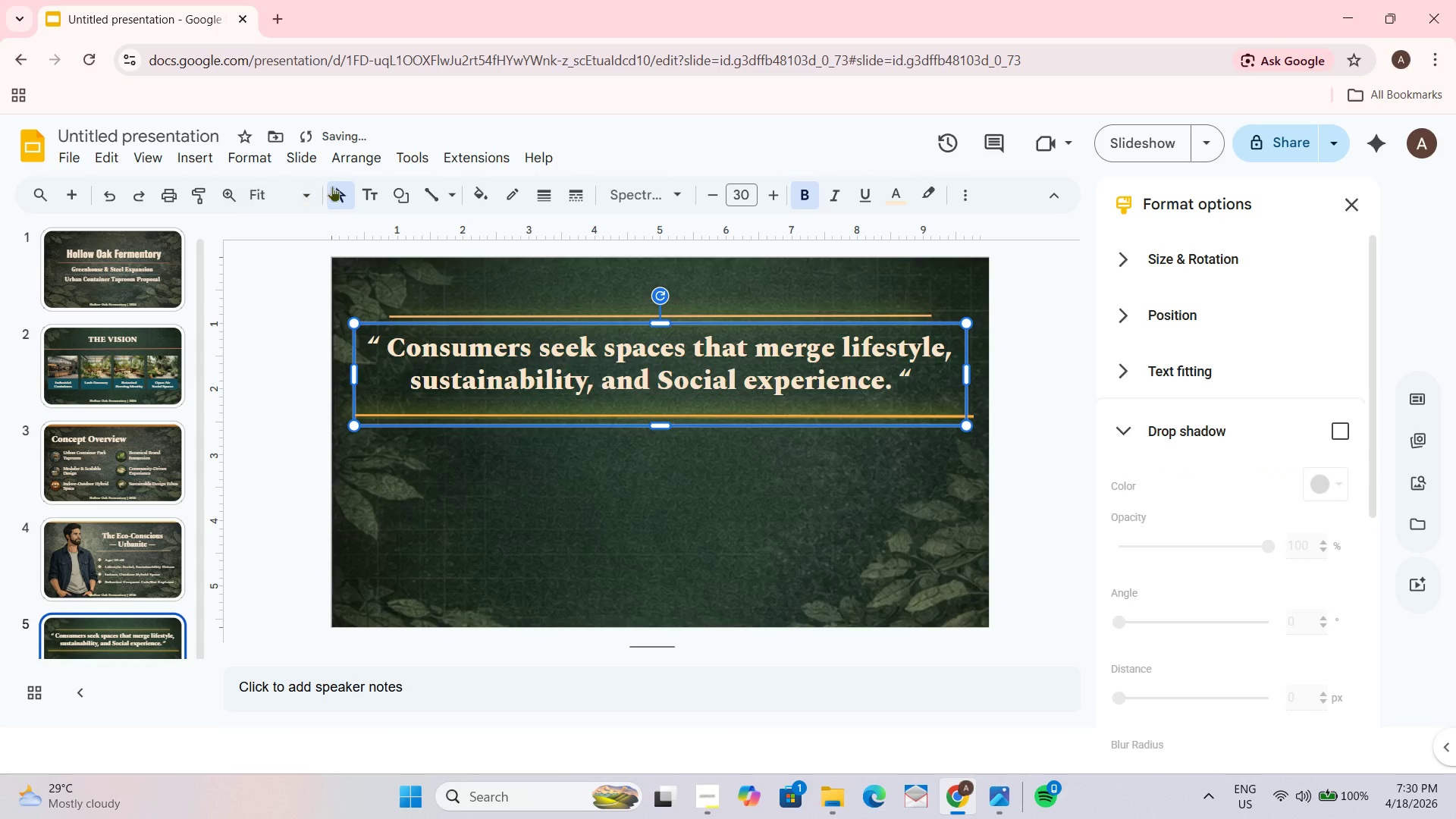 
left_click([366, 185])
 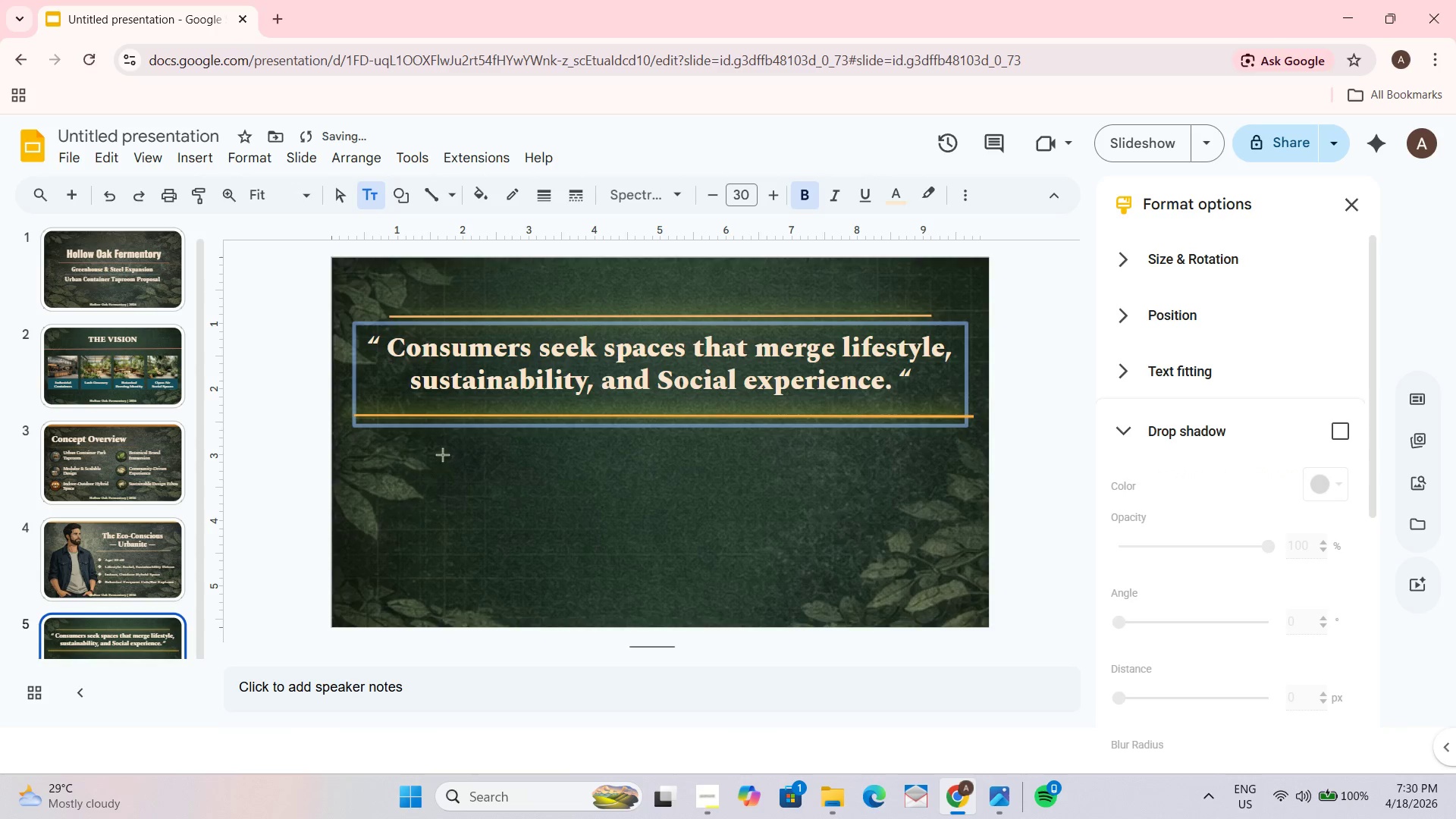 
left_click_drag(start_coordinate=[443, 451], to_coordinate=[889, 564])
 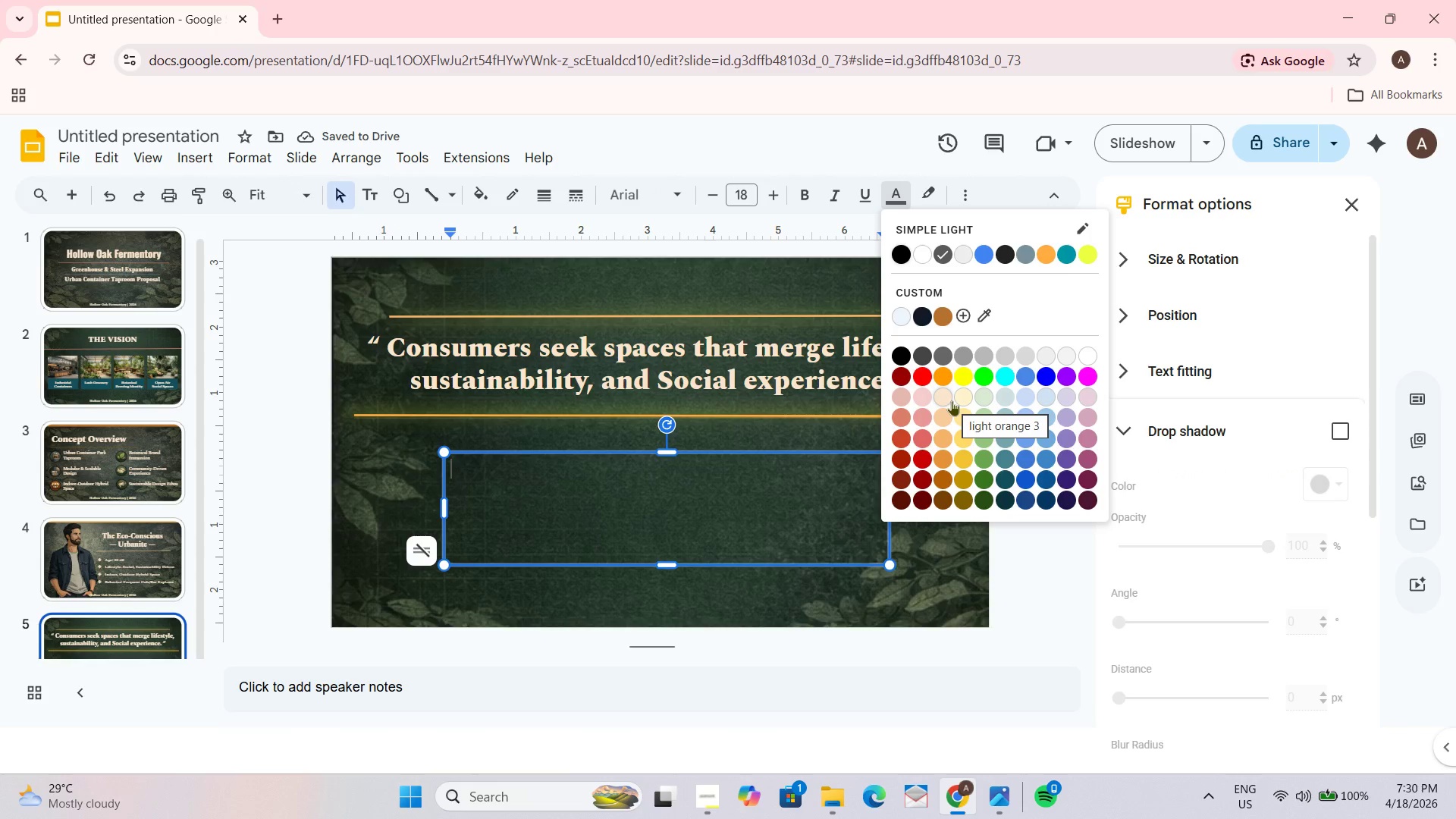 
wait(6.03)
 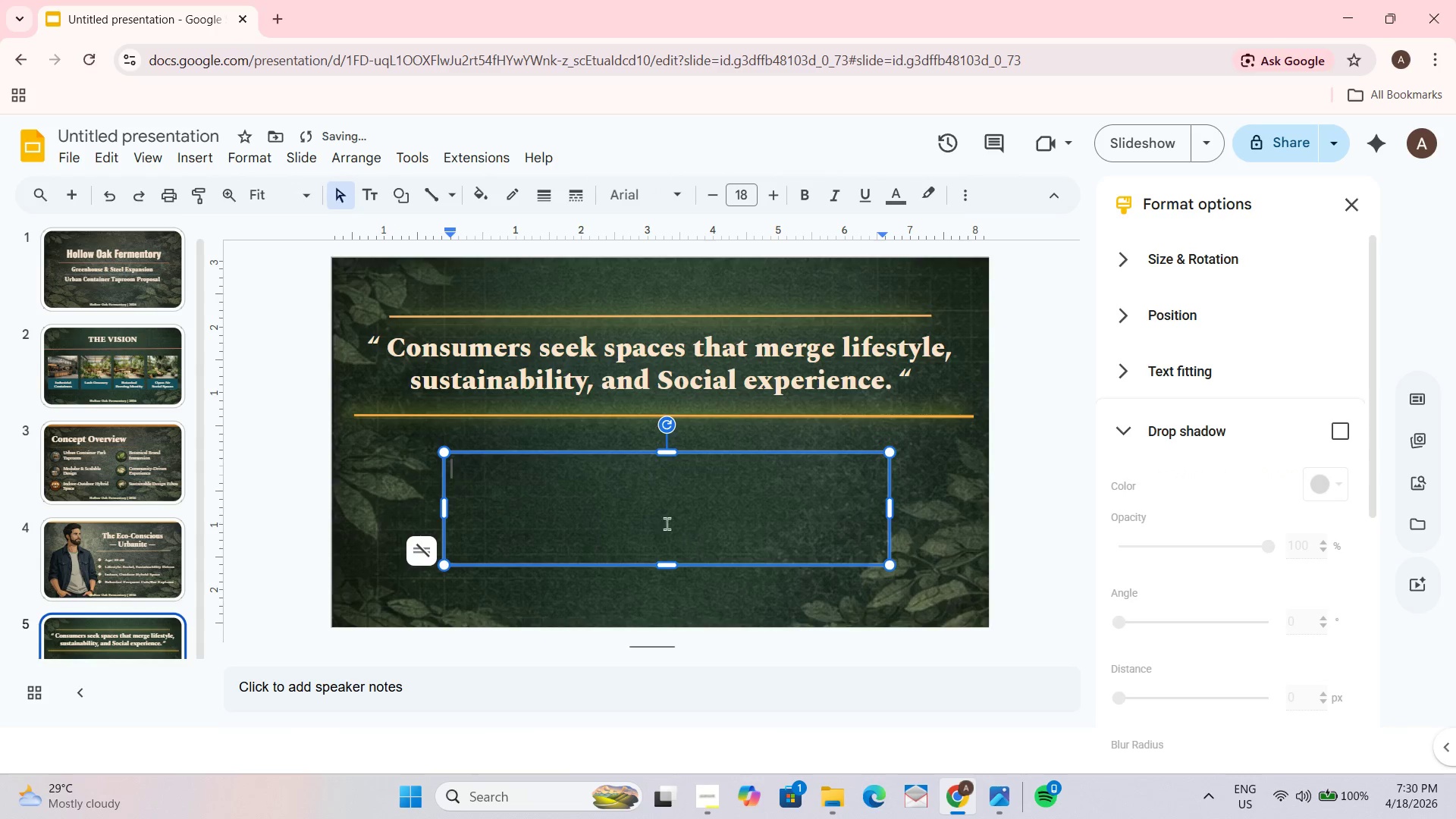 
left_click([938, 400])
 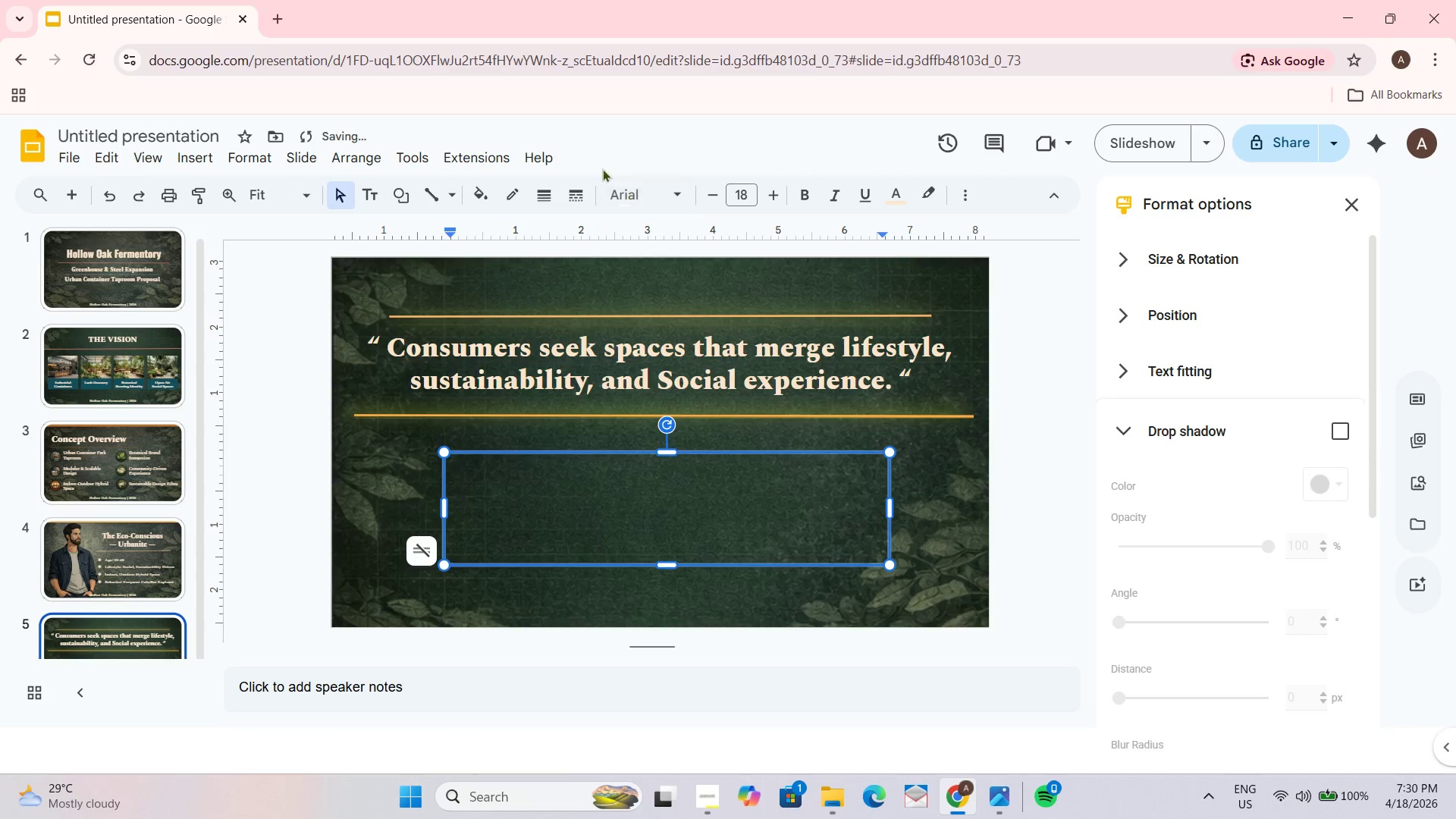 
left_click([648, 196])
 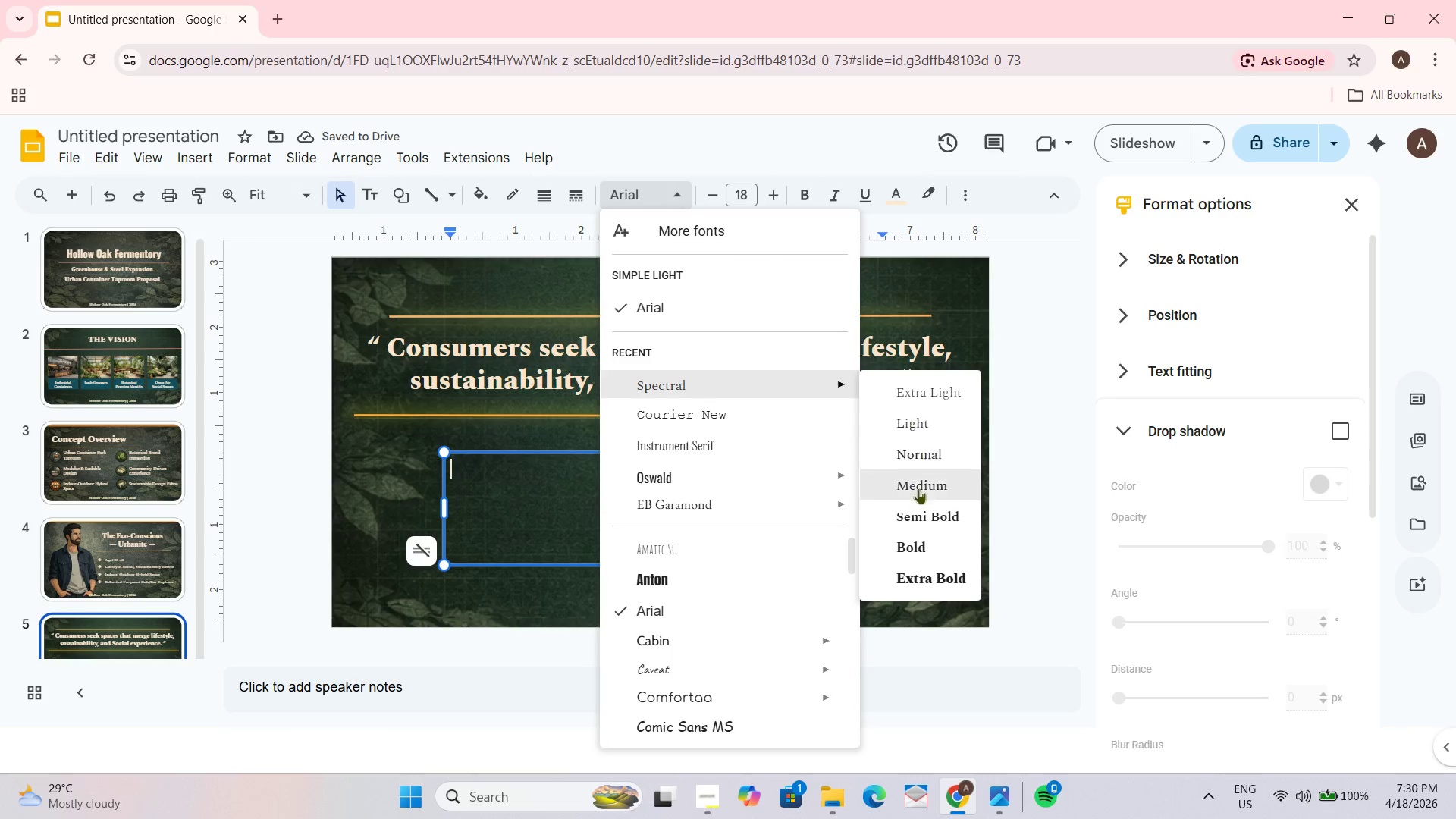 
left_click([925, 517])
 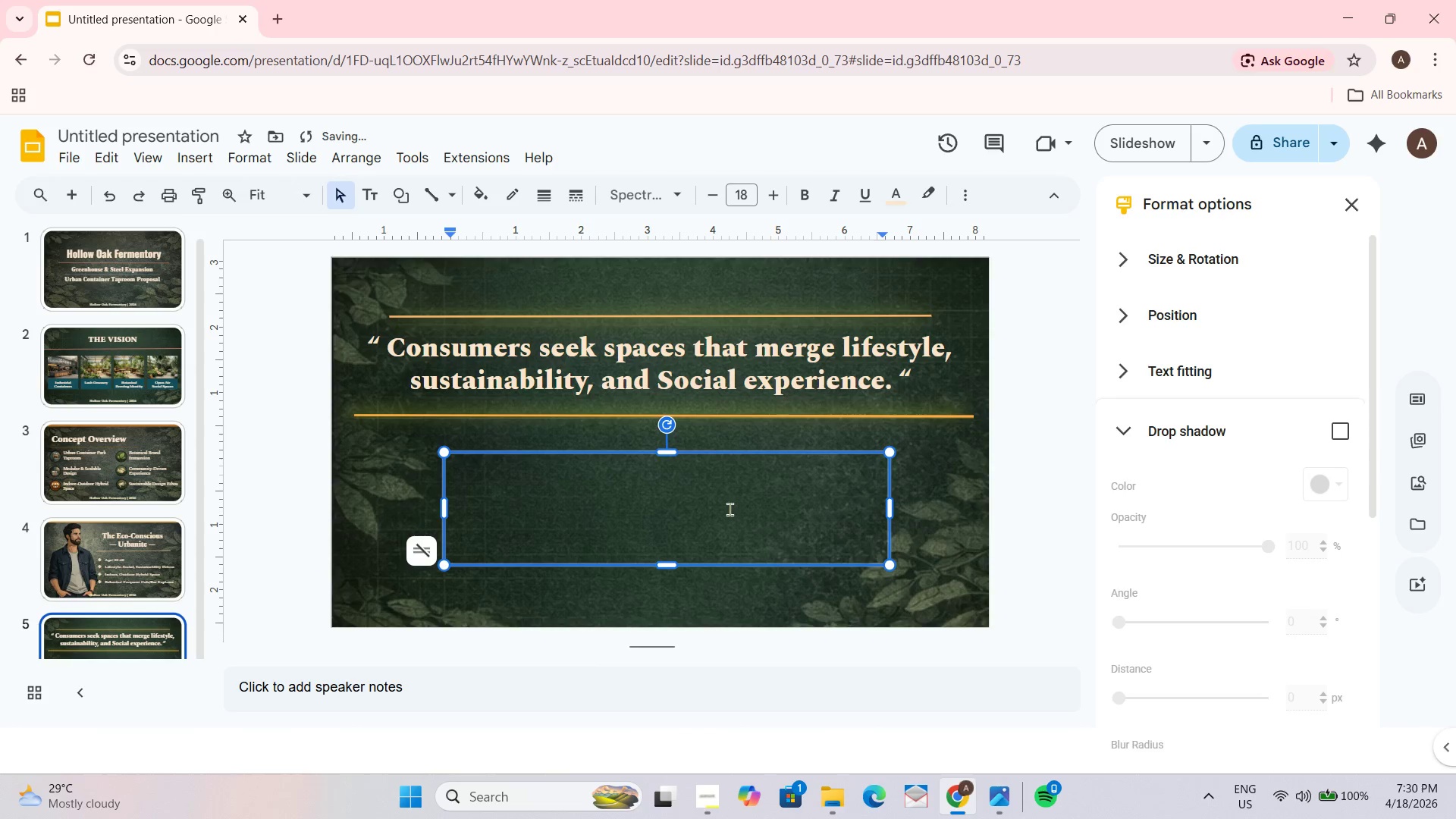 
key(Control+Shift+8)
 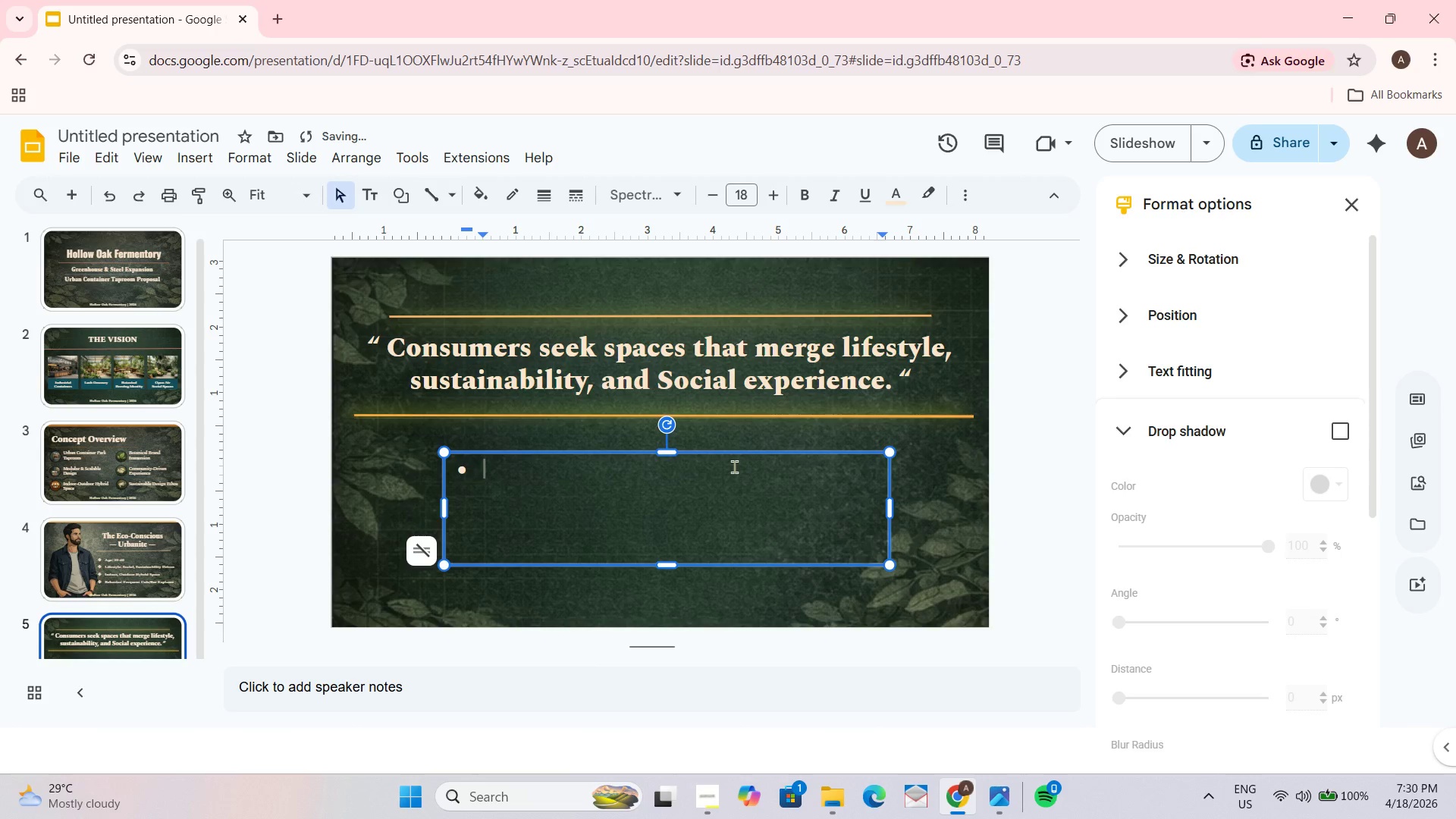 
type(Experiental Venues)
 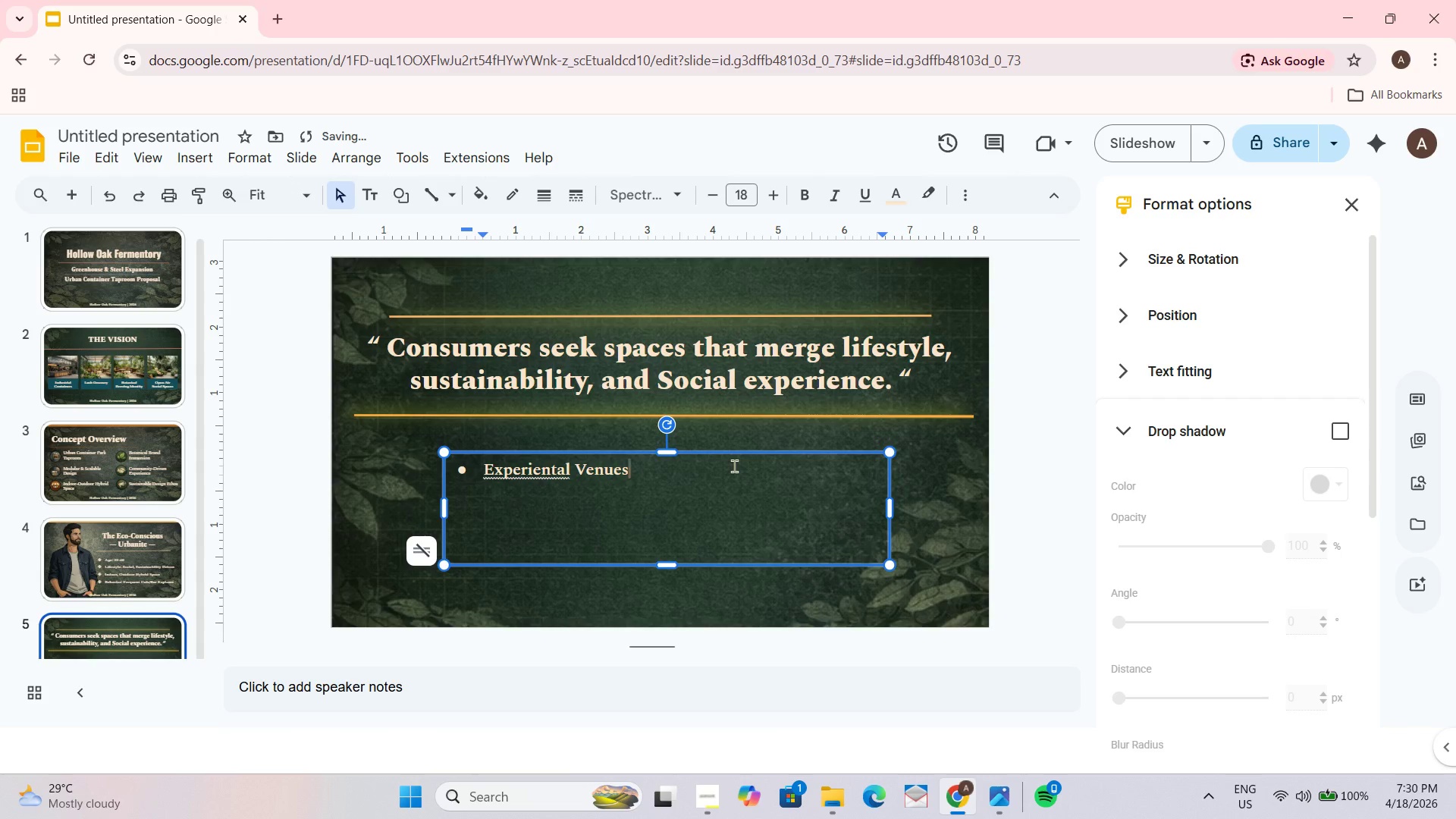 
left_click([526, 475])
 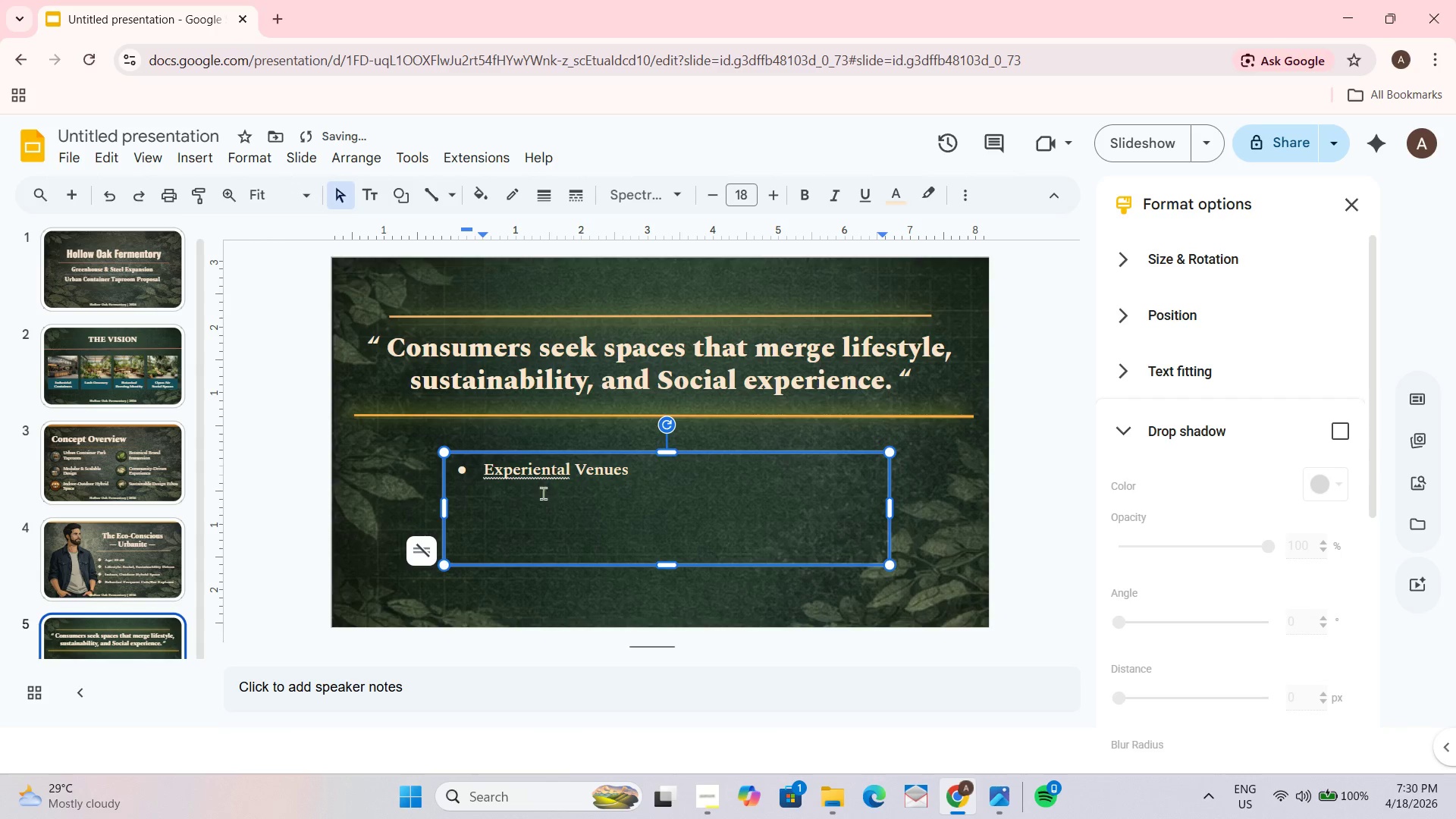 
left_click([543, 479])
 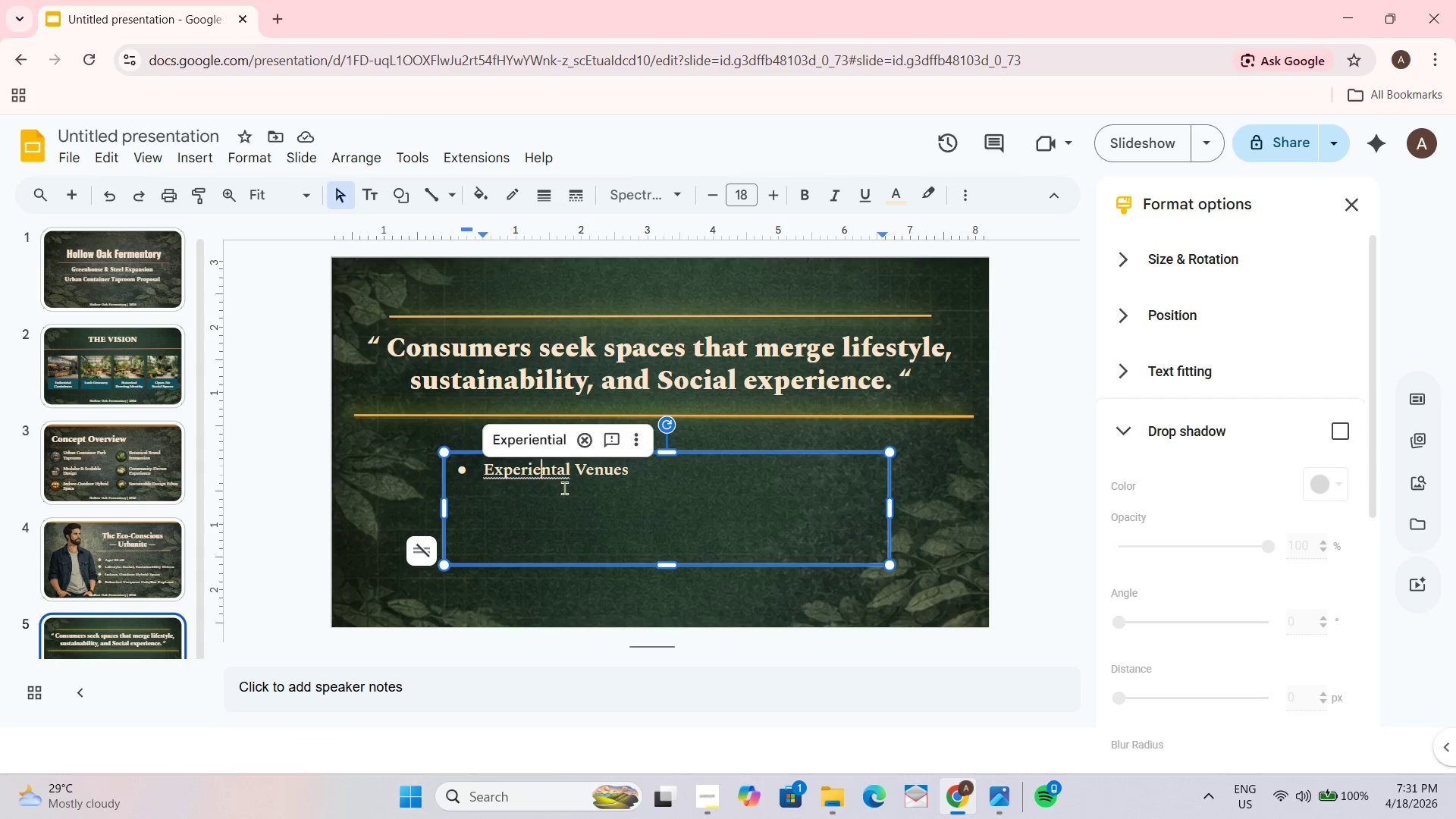 
left_click([554, 444])
 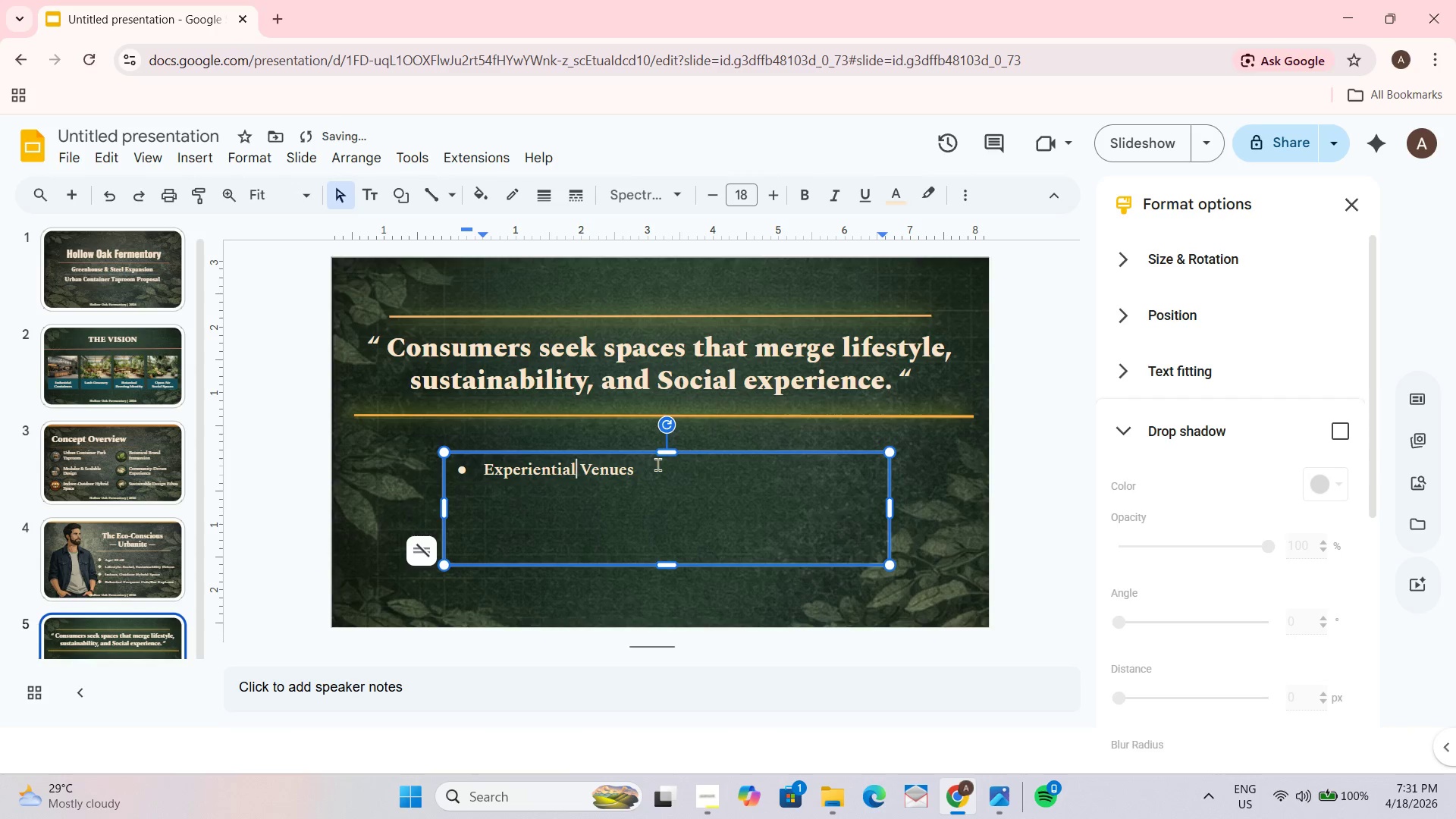 
left_click([656, 469])
 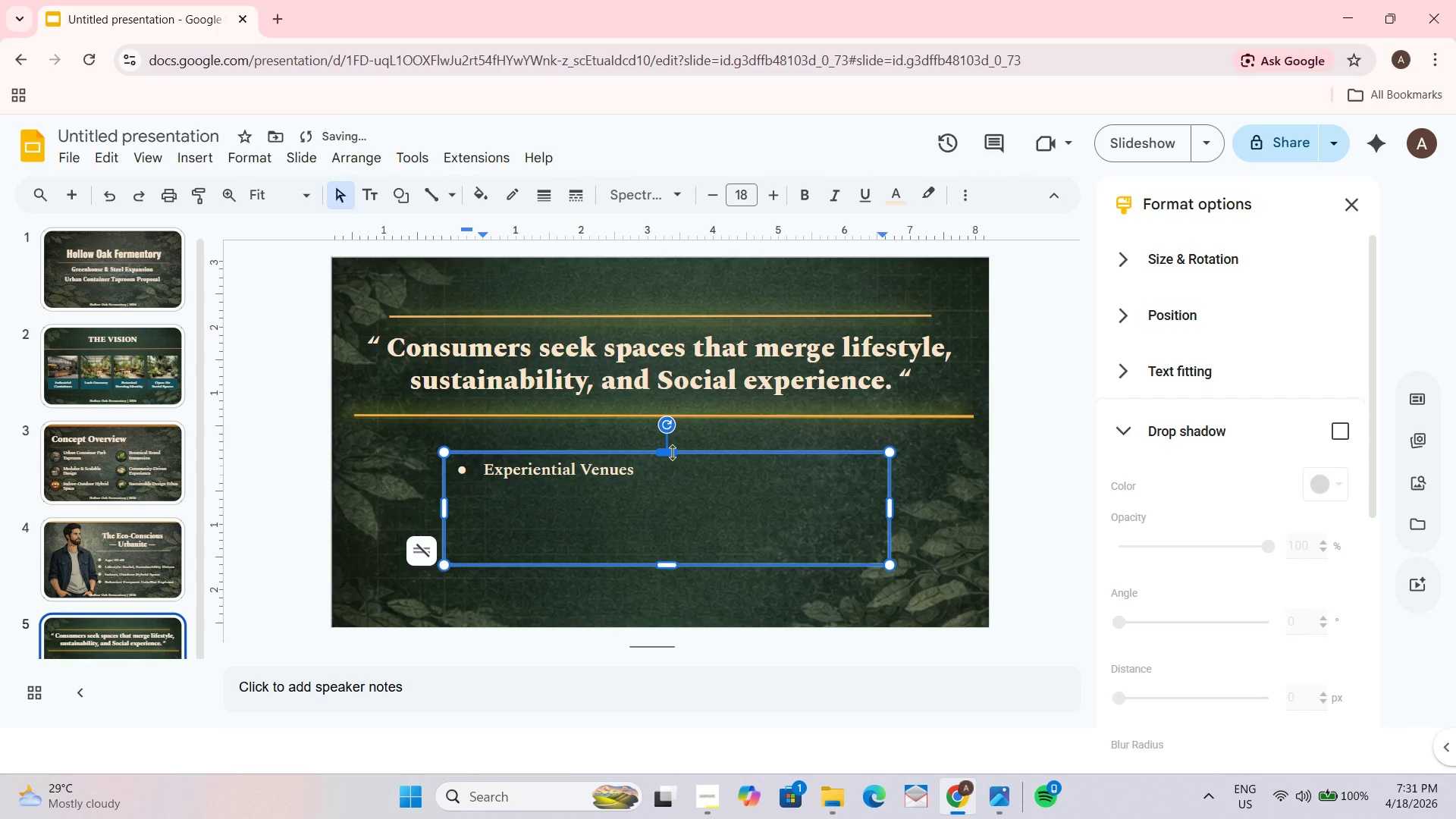 
key(Enter)
 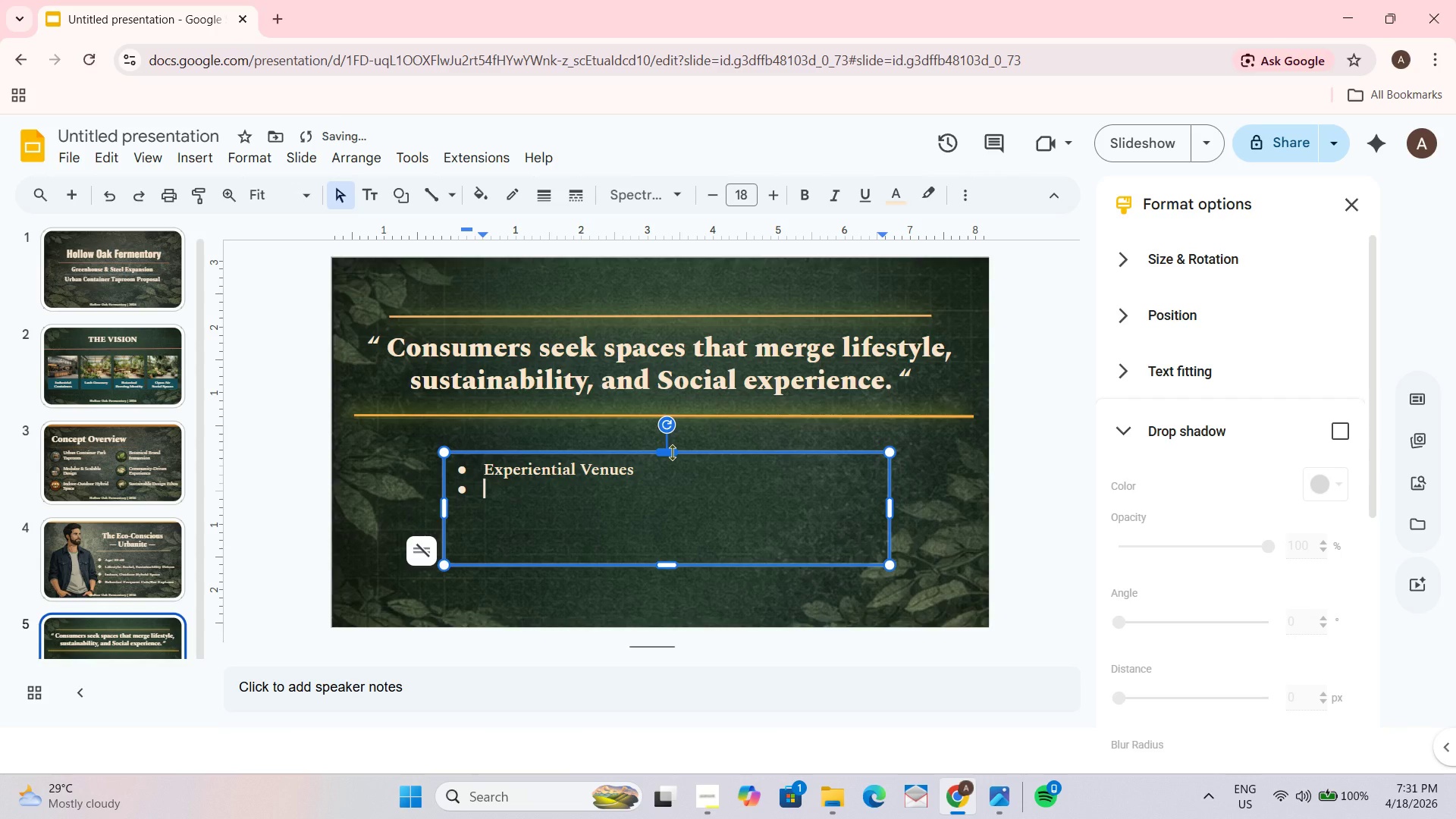 
type(Eco-Conscious)
 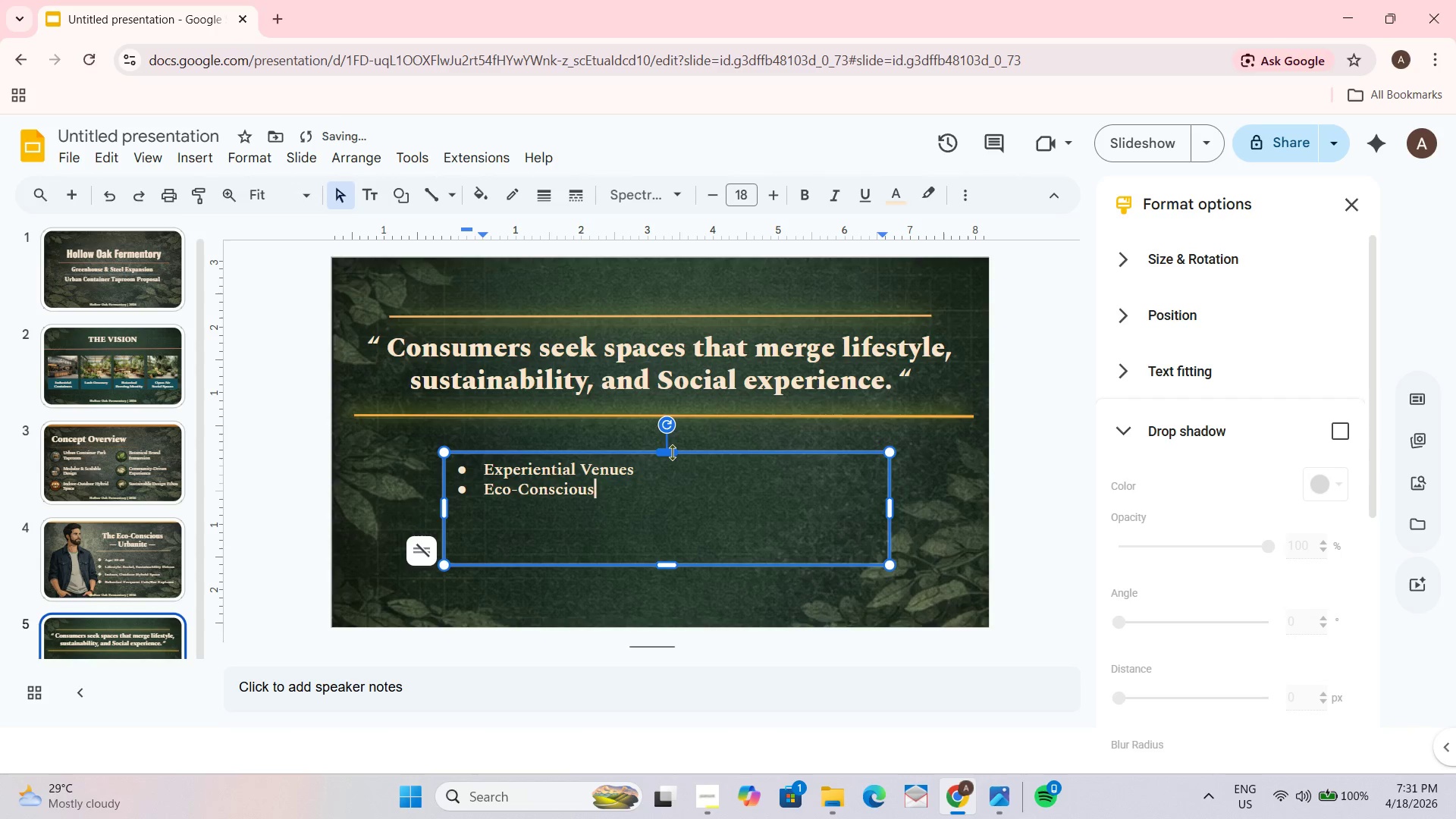 
type( Brands)
 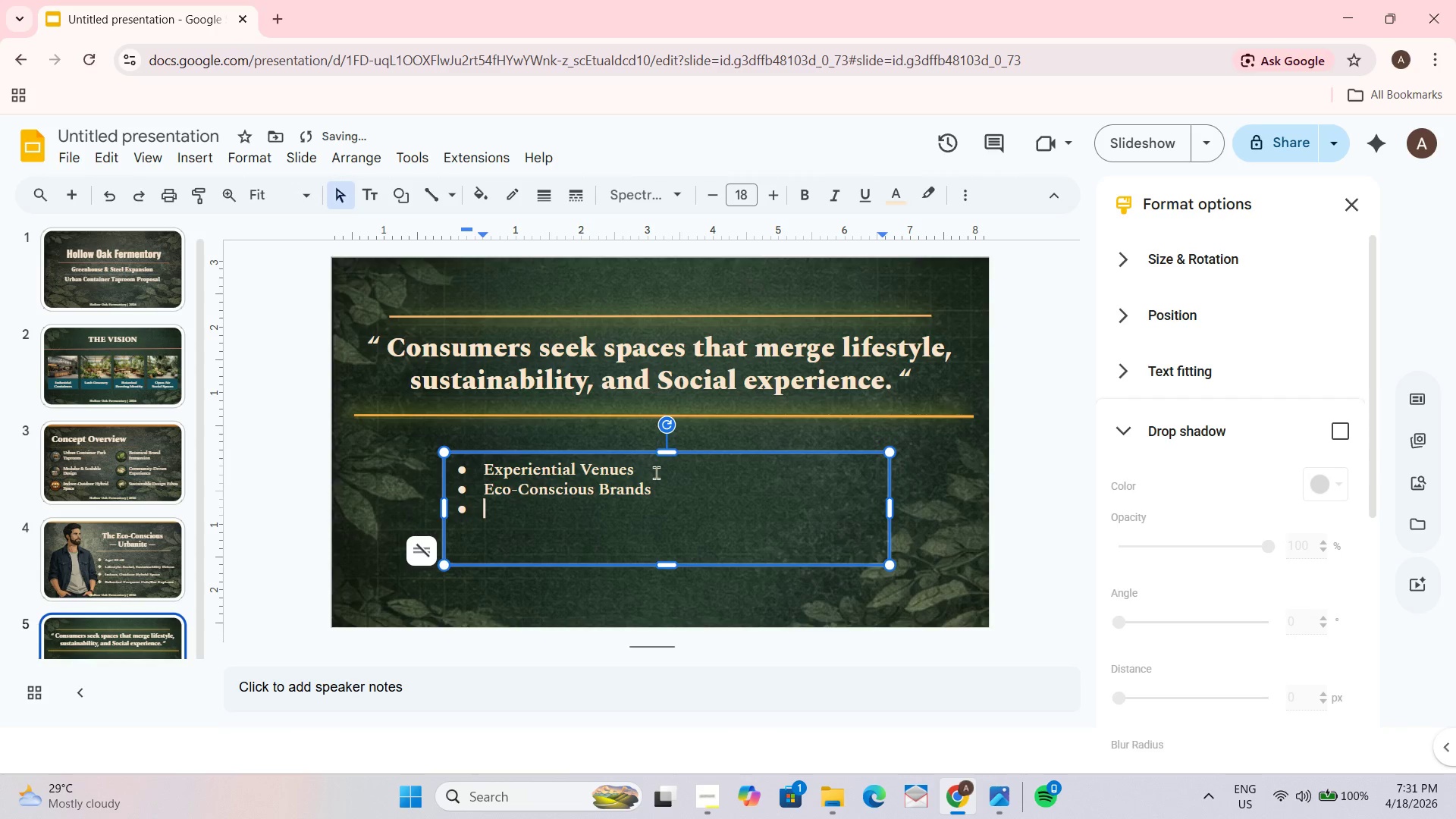 
 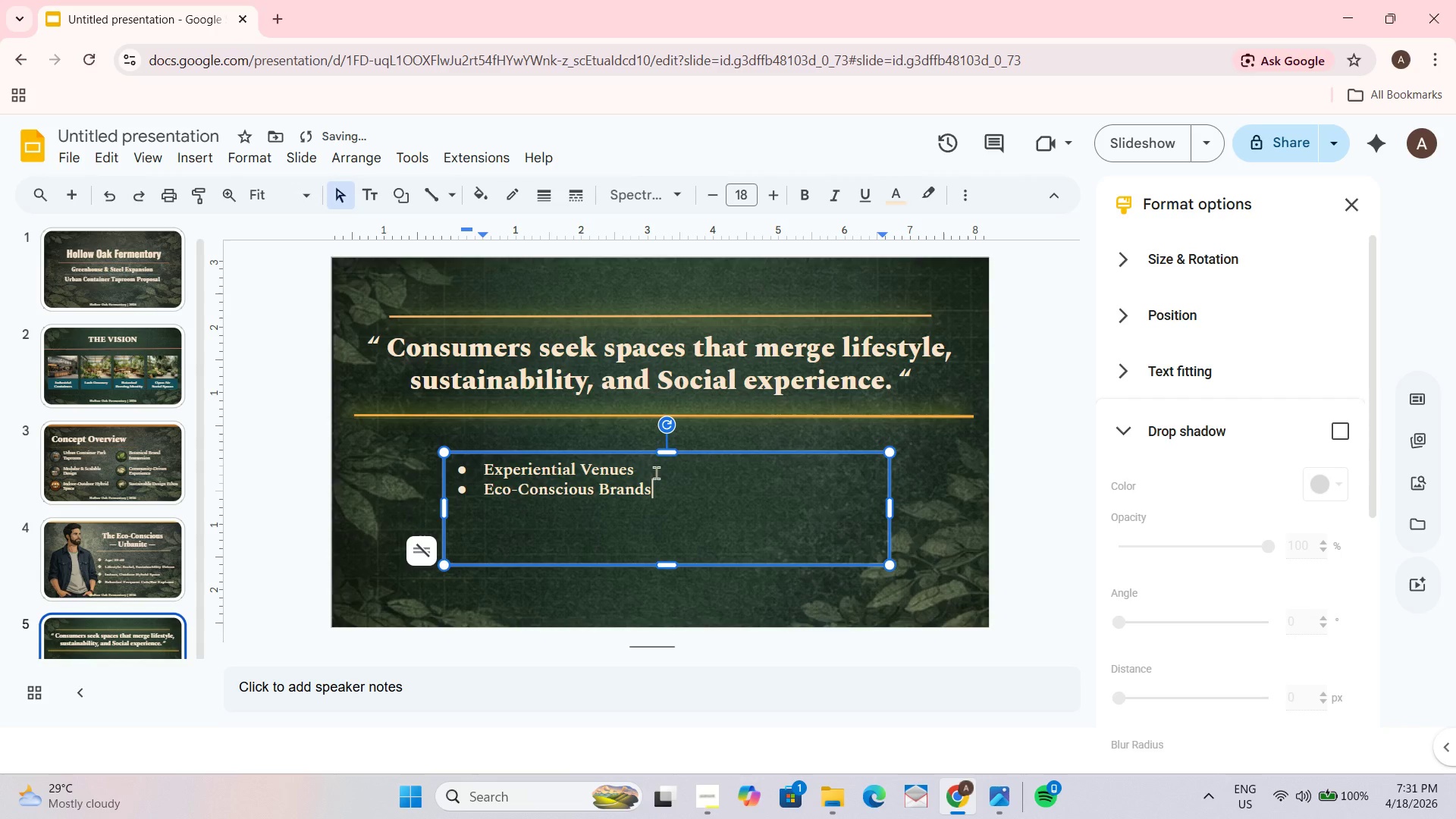 
key(Enter)
 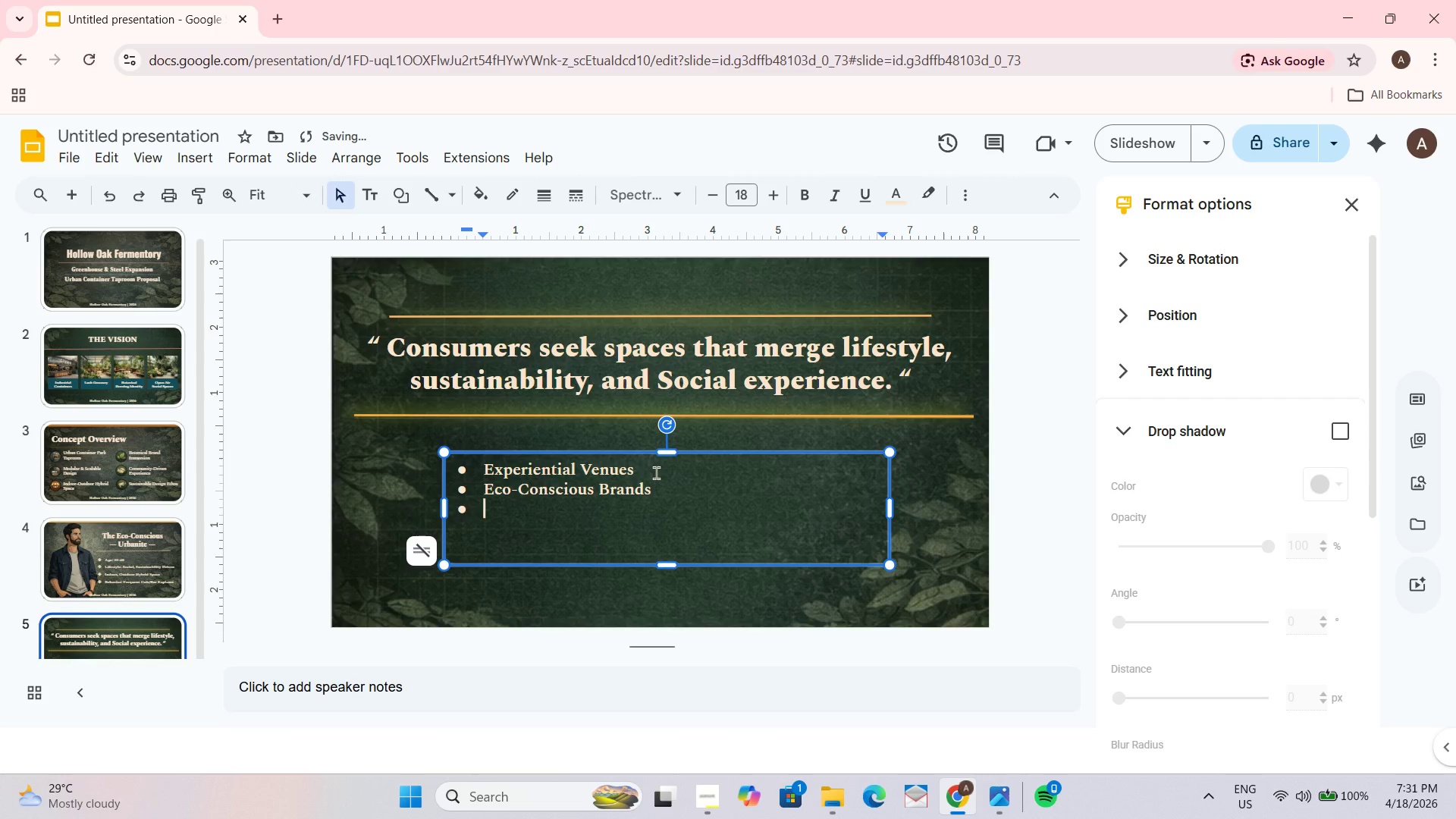 
type(Cp)
key(Backspace)
type(ommunity Engagement)
 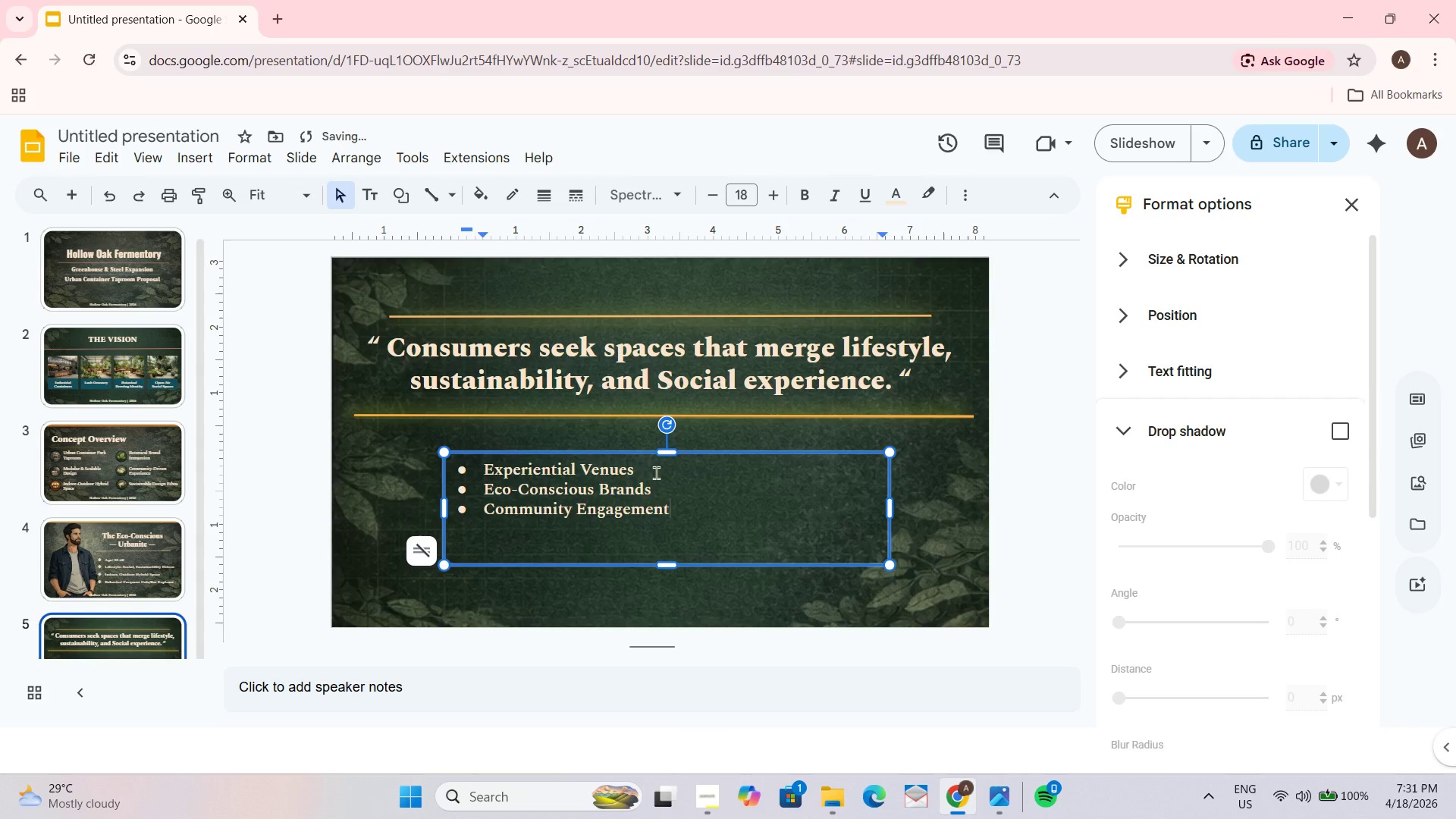 
hold_key(key=ControlLeft, duration=0.39)
 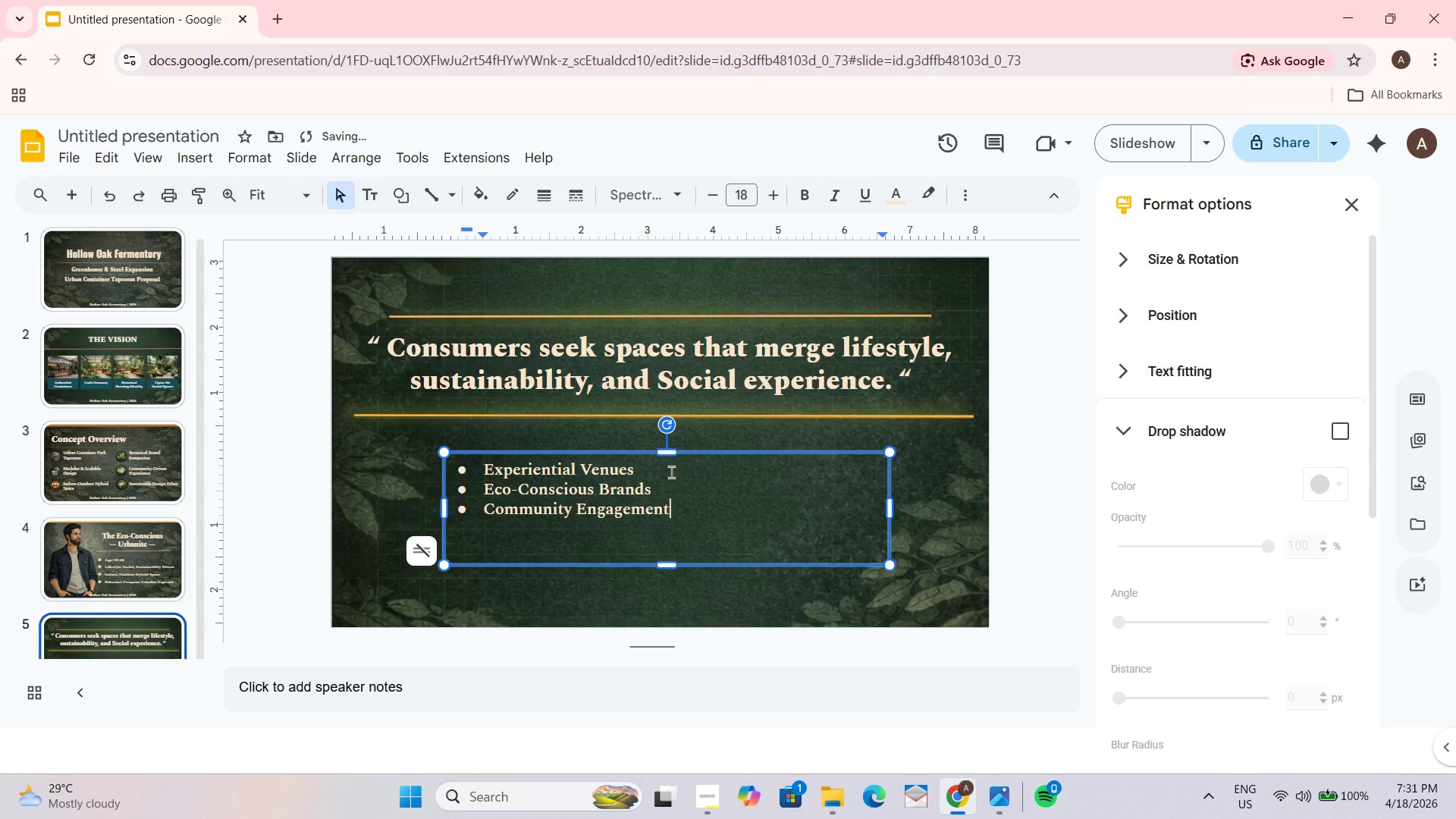 
key(Control+A)
 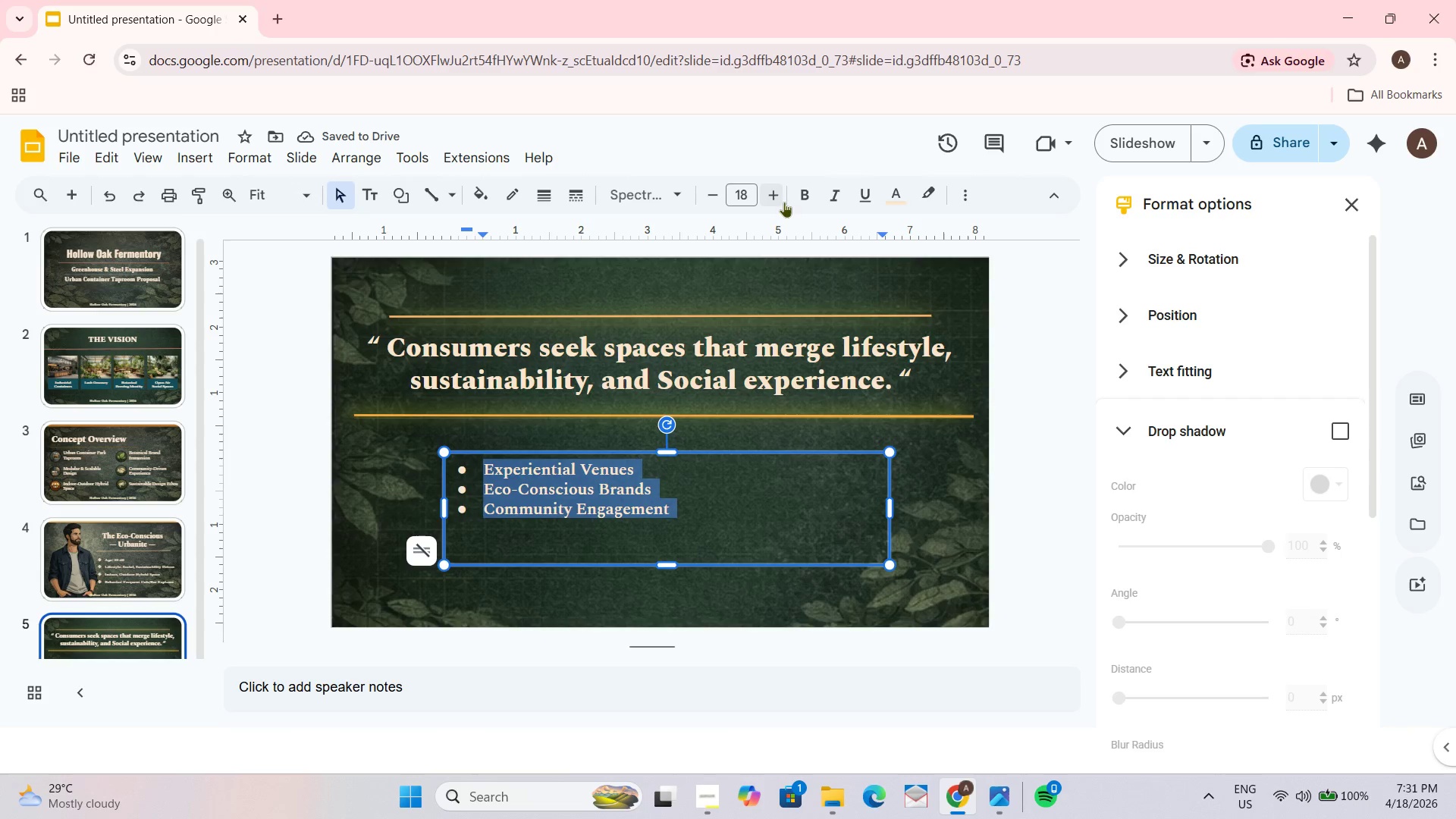 
double_click([784, 199])
 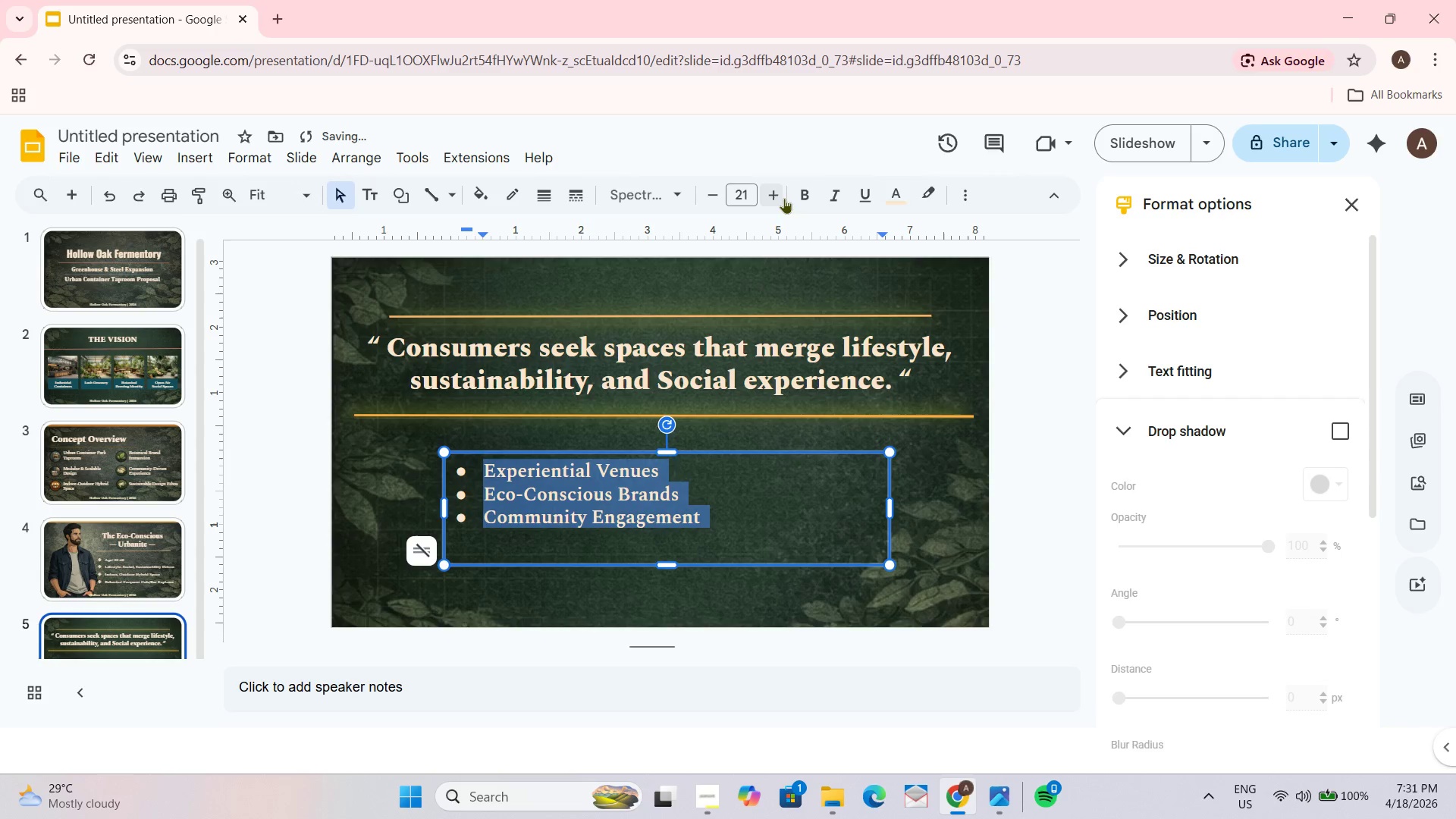 
triple_click([784, 198])
 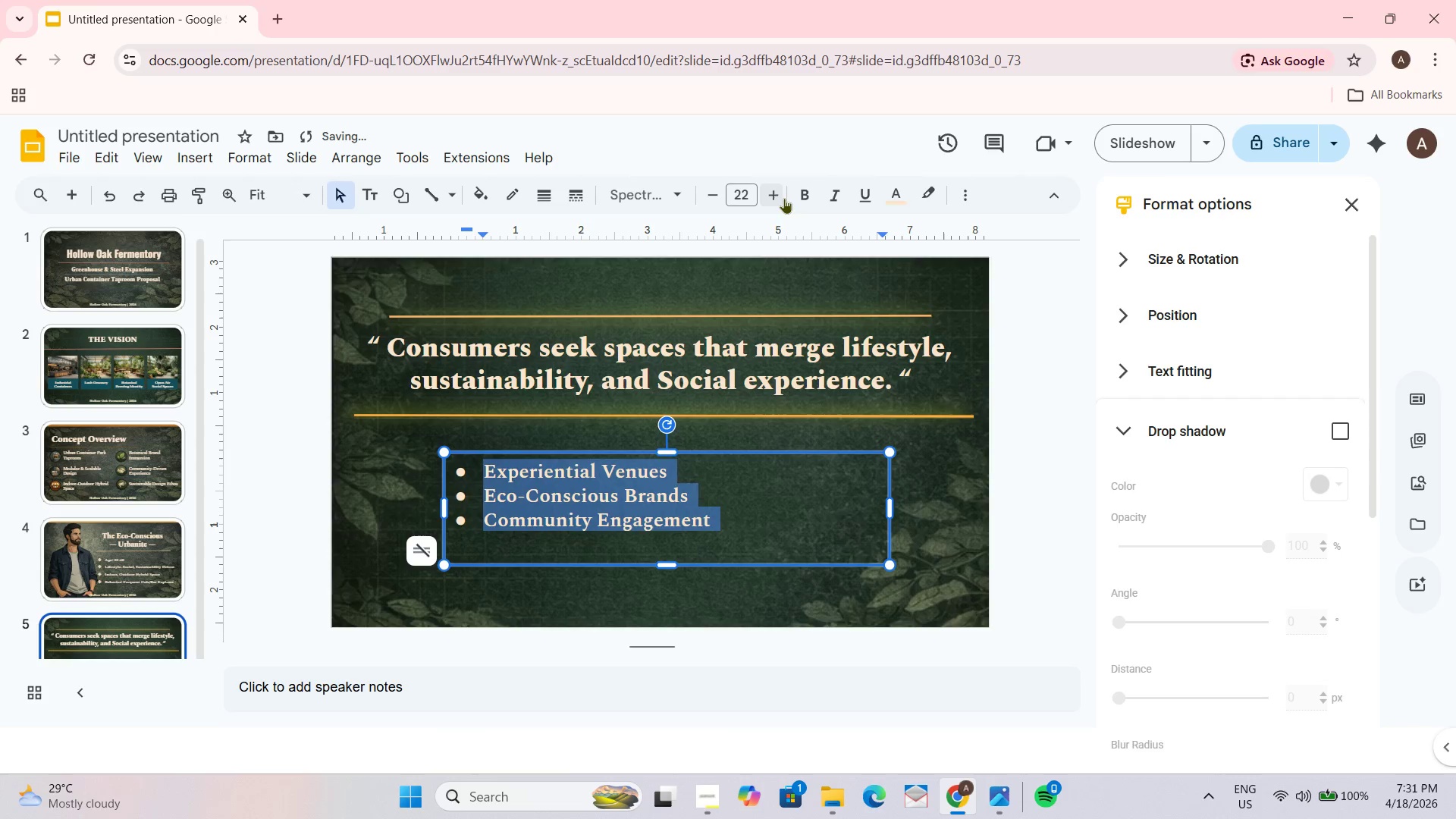 
triple_click([784, 198])
 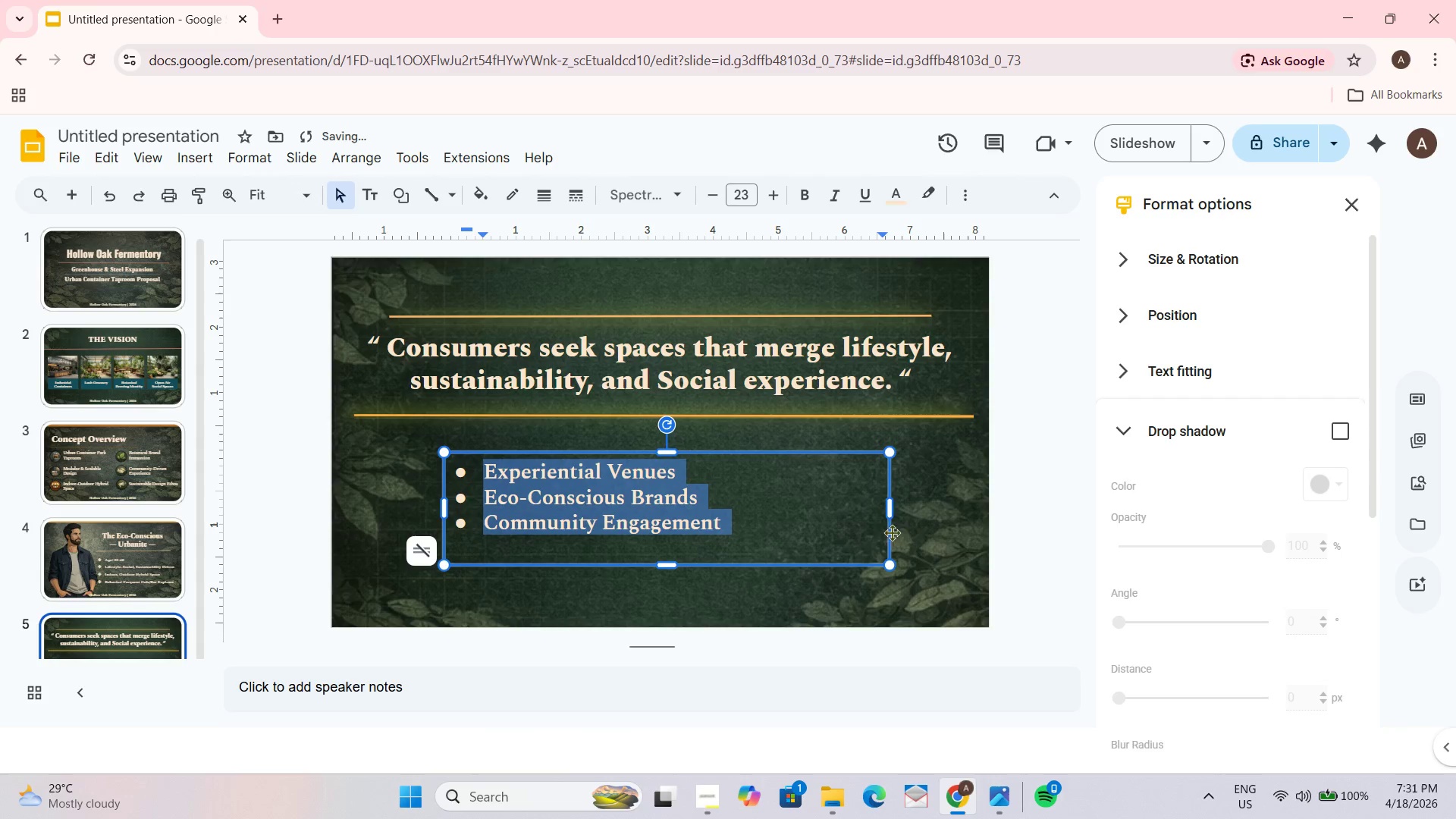 
left_click_drag(start_coordinate=[892, 512], to_coordinate=[868, 502])
 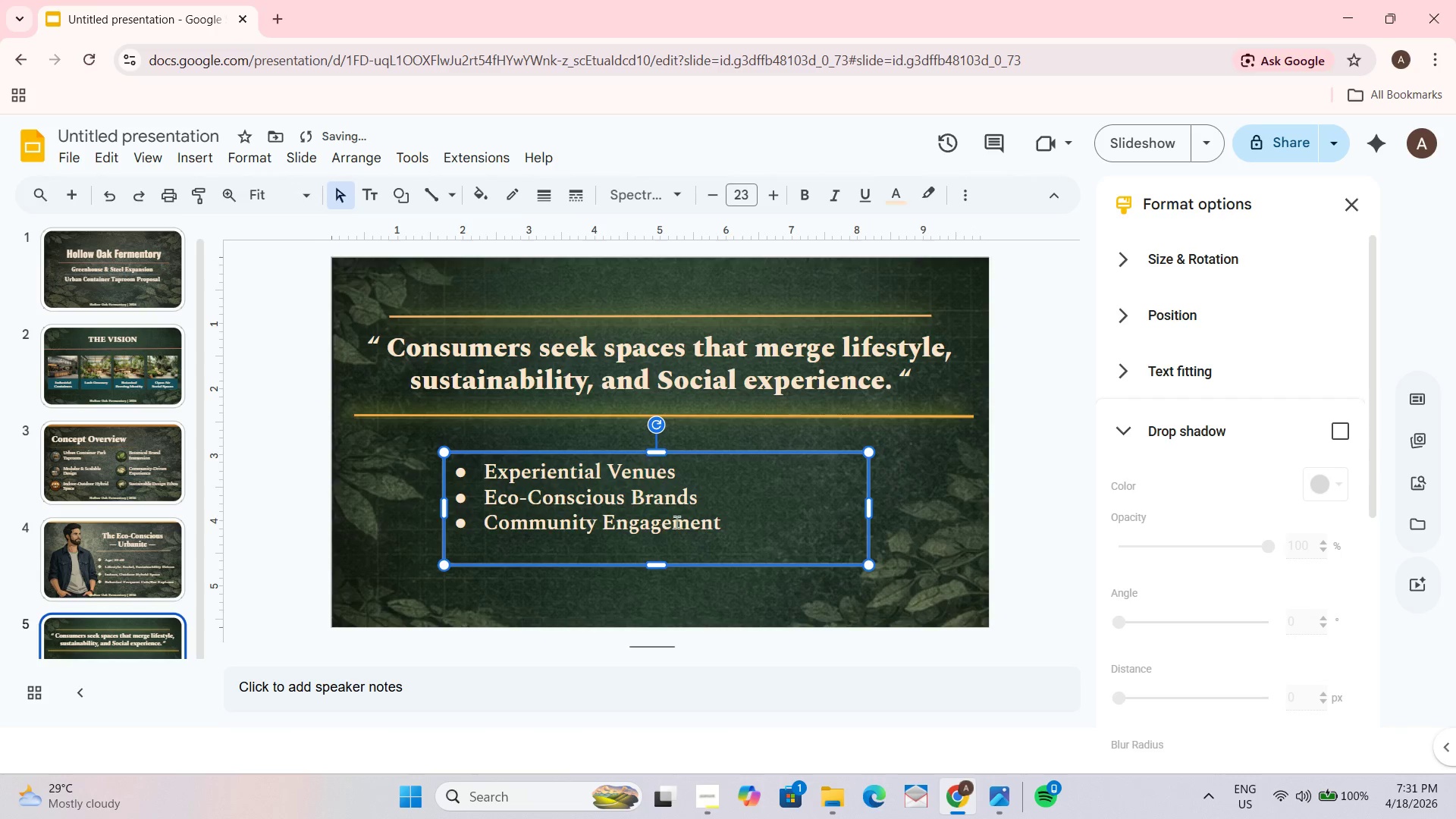 
key(Control+A)
 